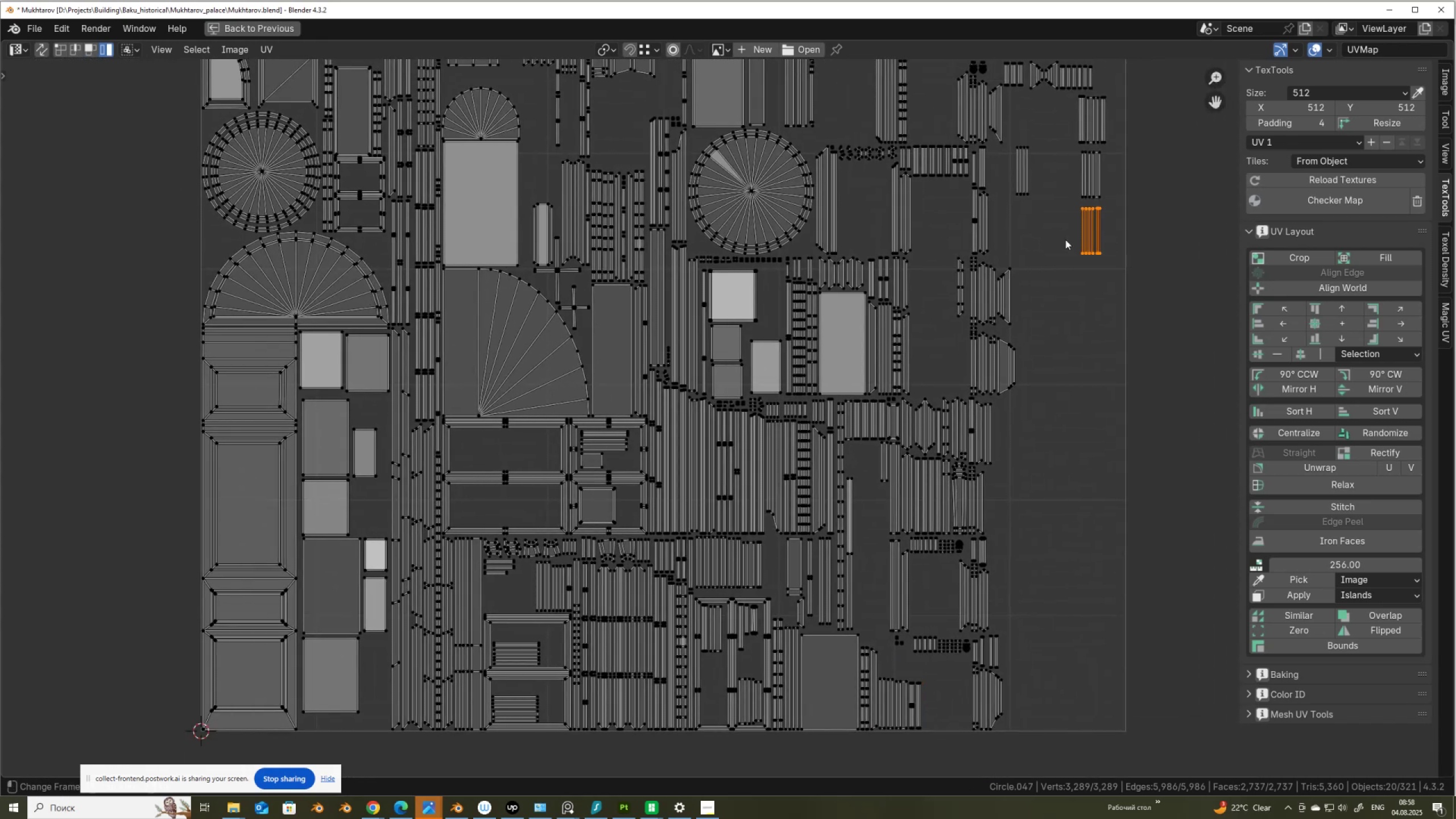 
key(R)
 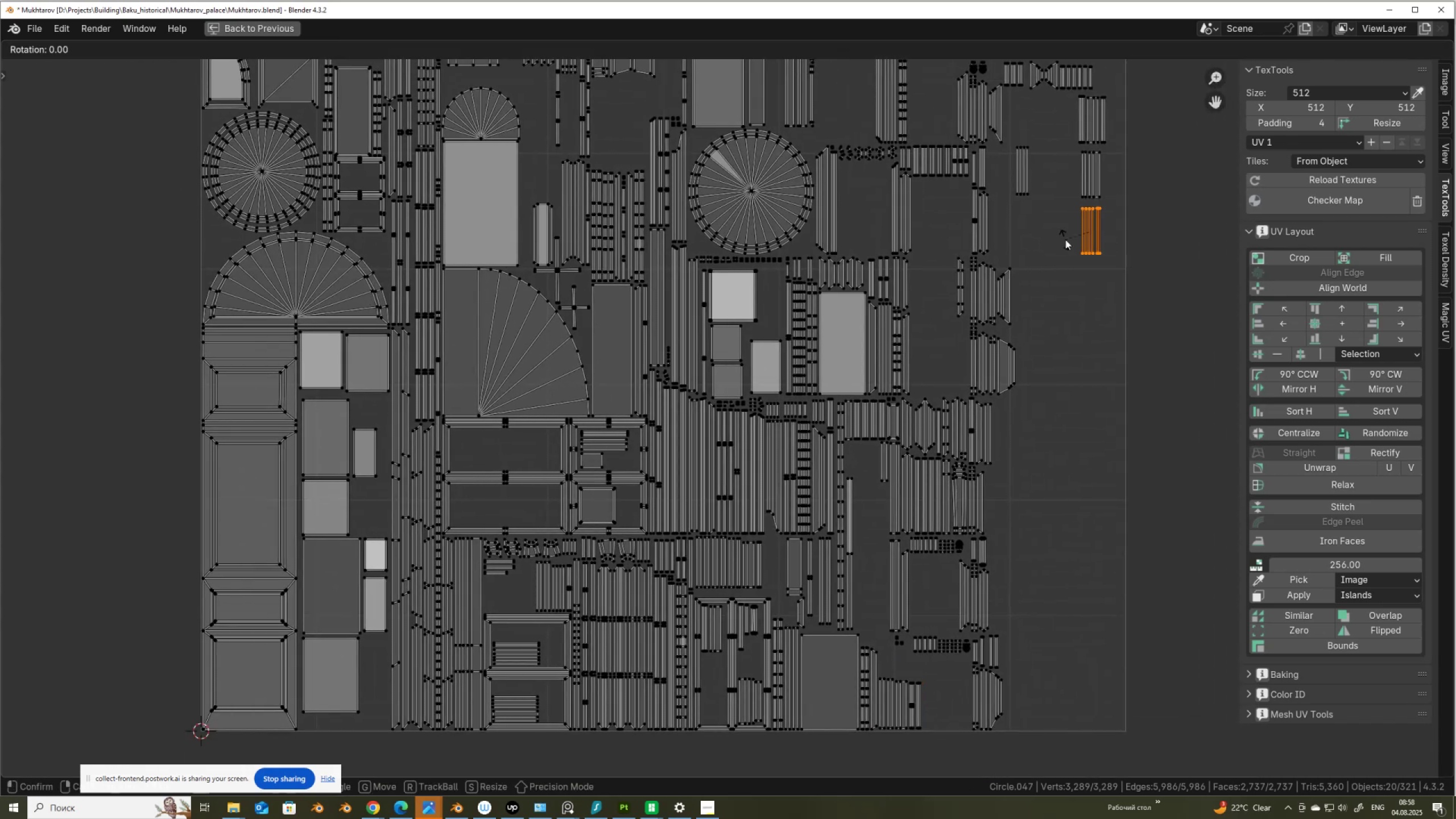 
key(Numpad9)
 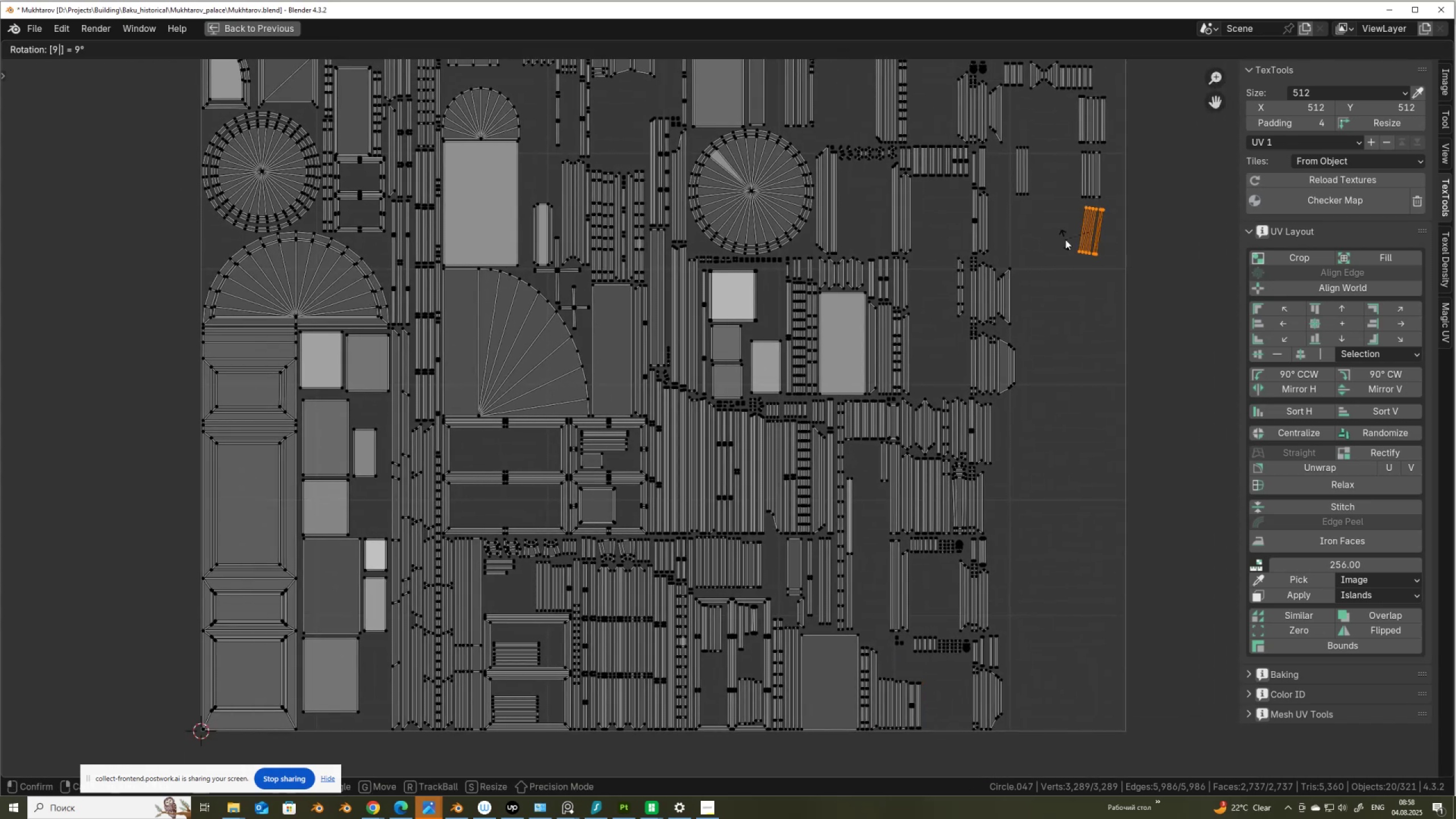 
key(Numpad0)
 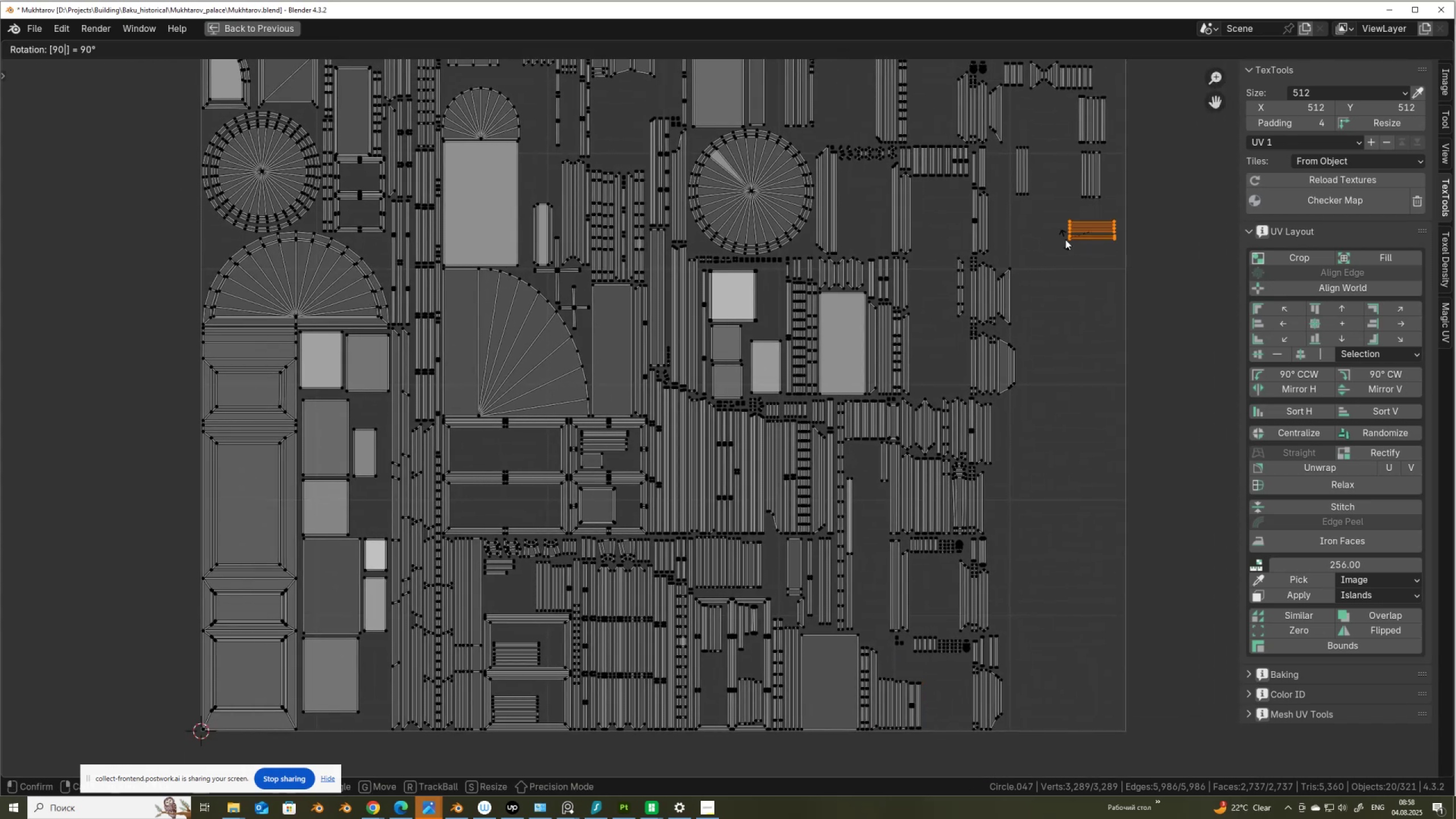 
key(NumpadEnter)
 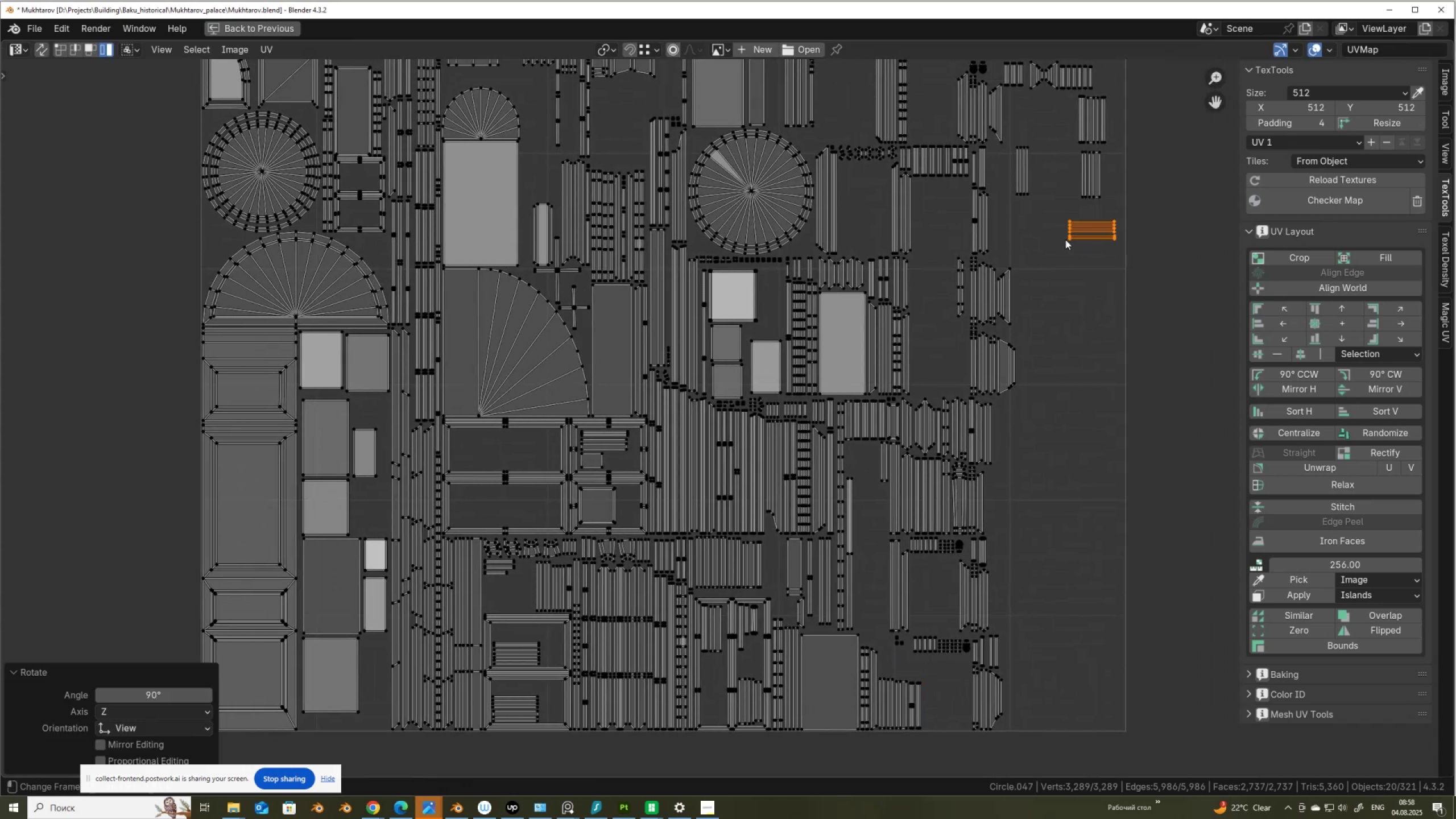 
key(G)
 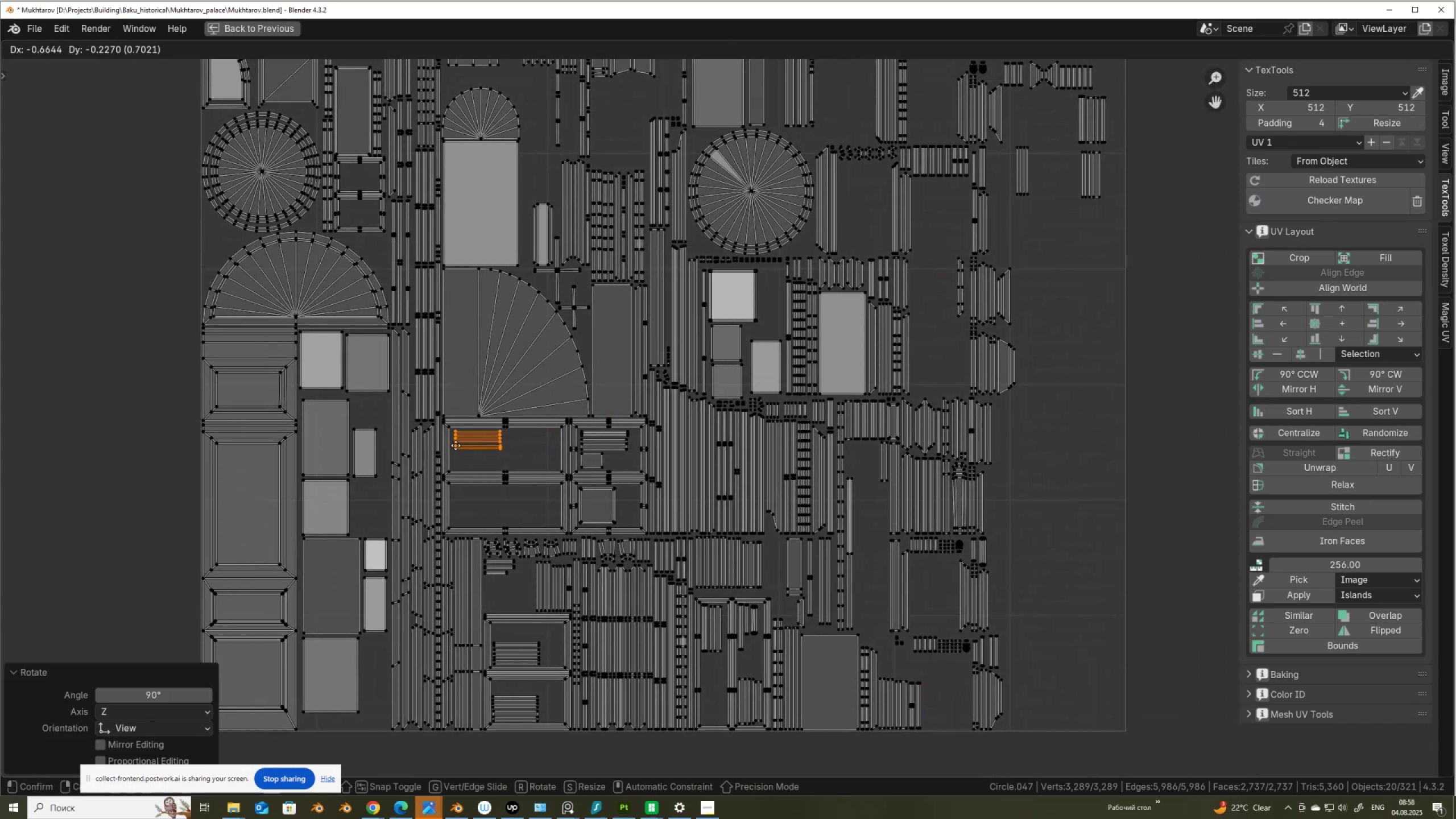 
left_click([455, 445])
 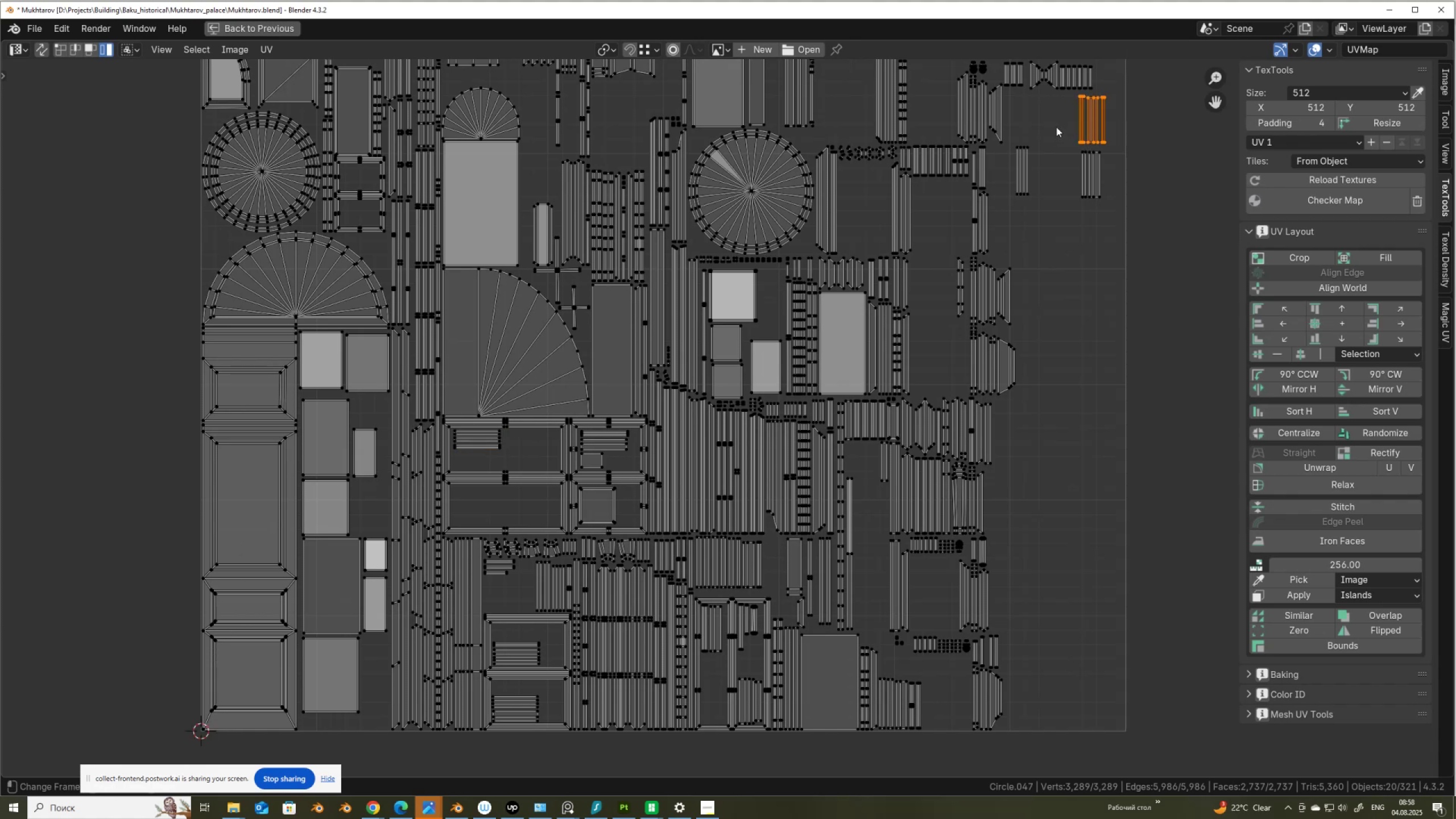 
key(R)
 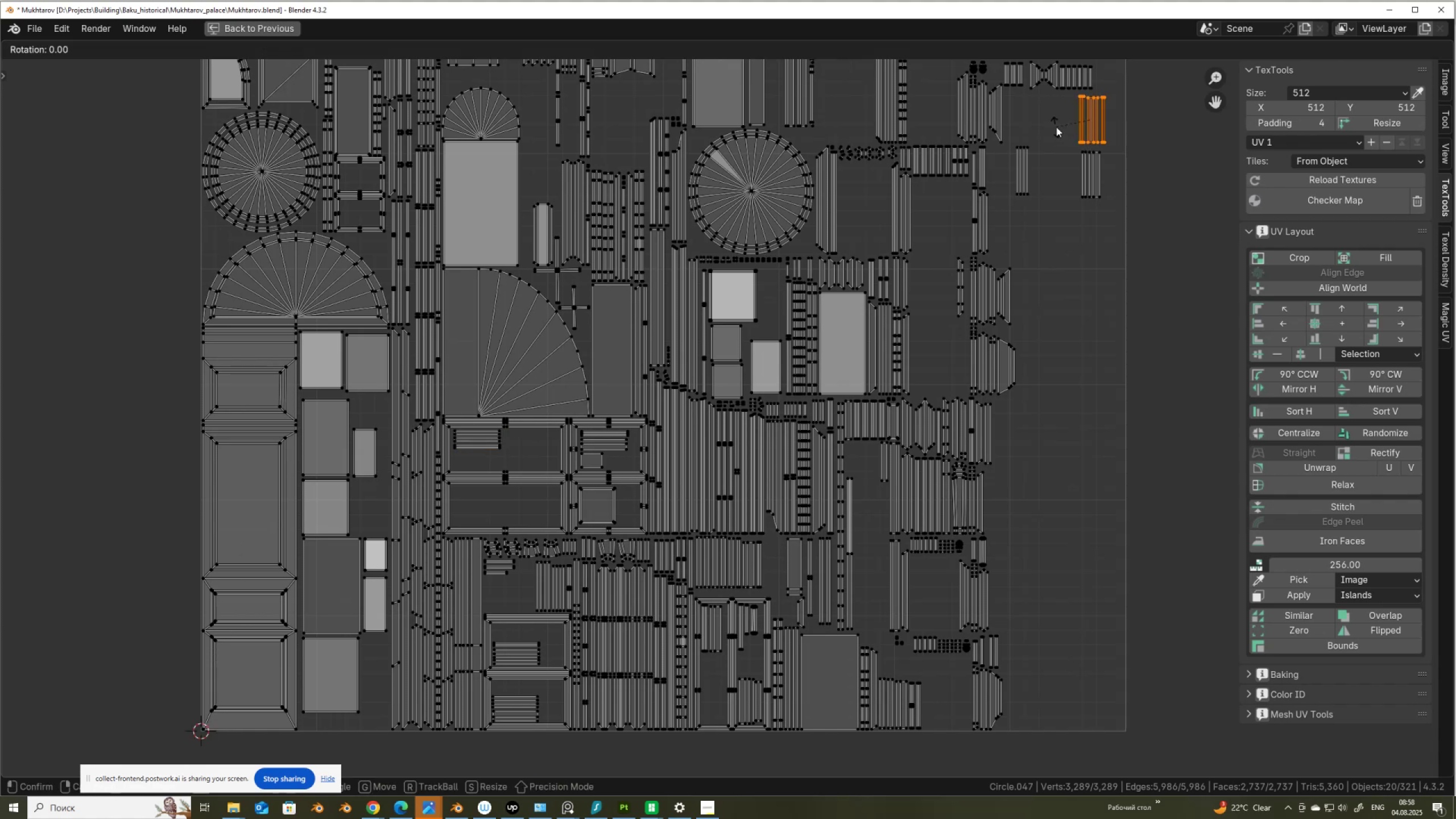 
key(Numpad9)
 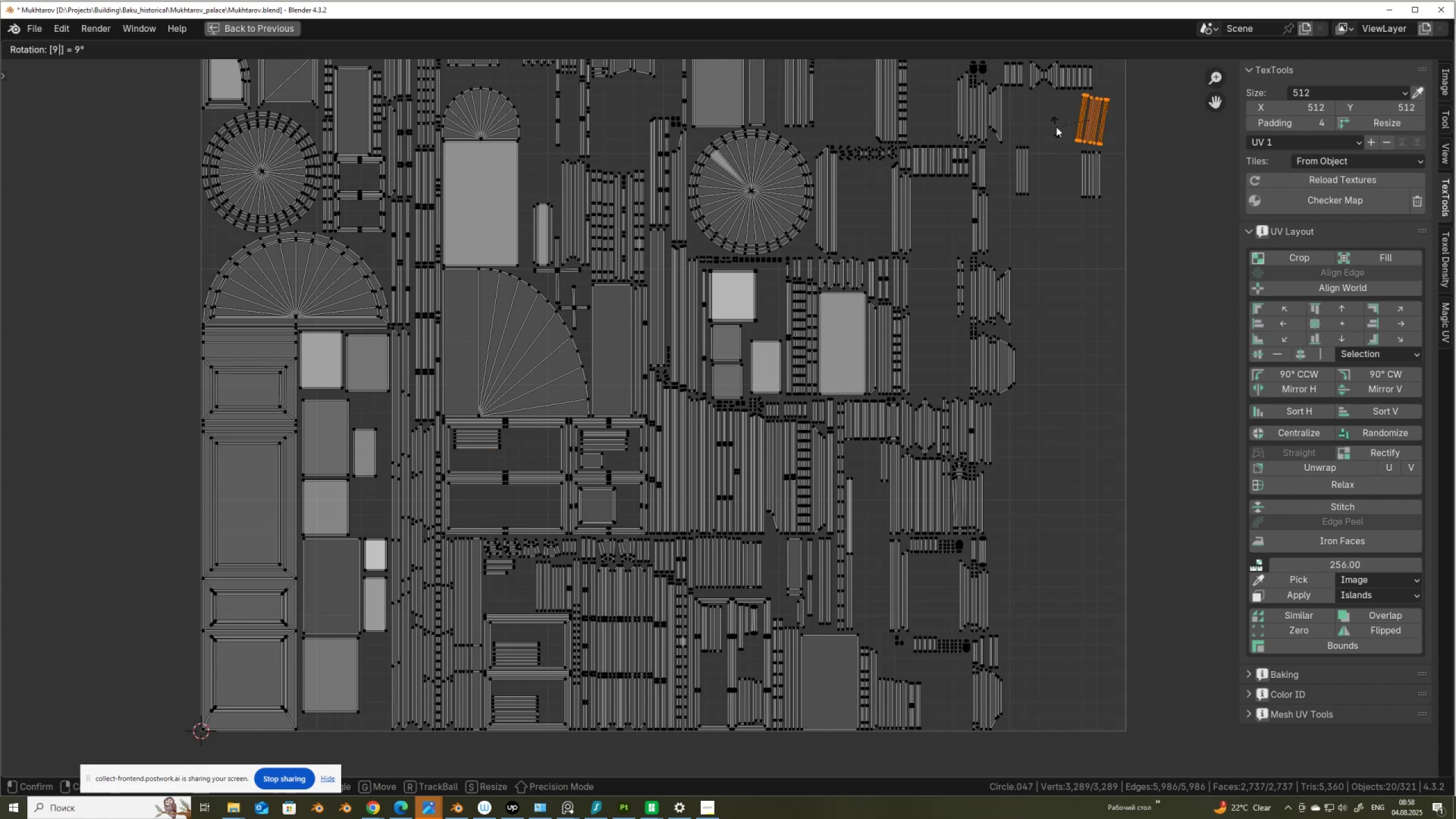 
key(Numpad0)
 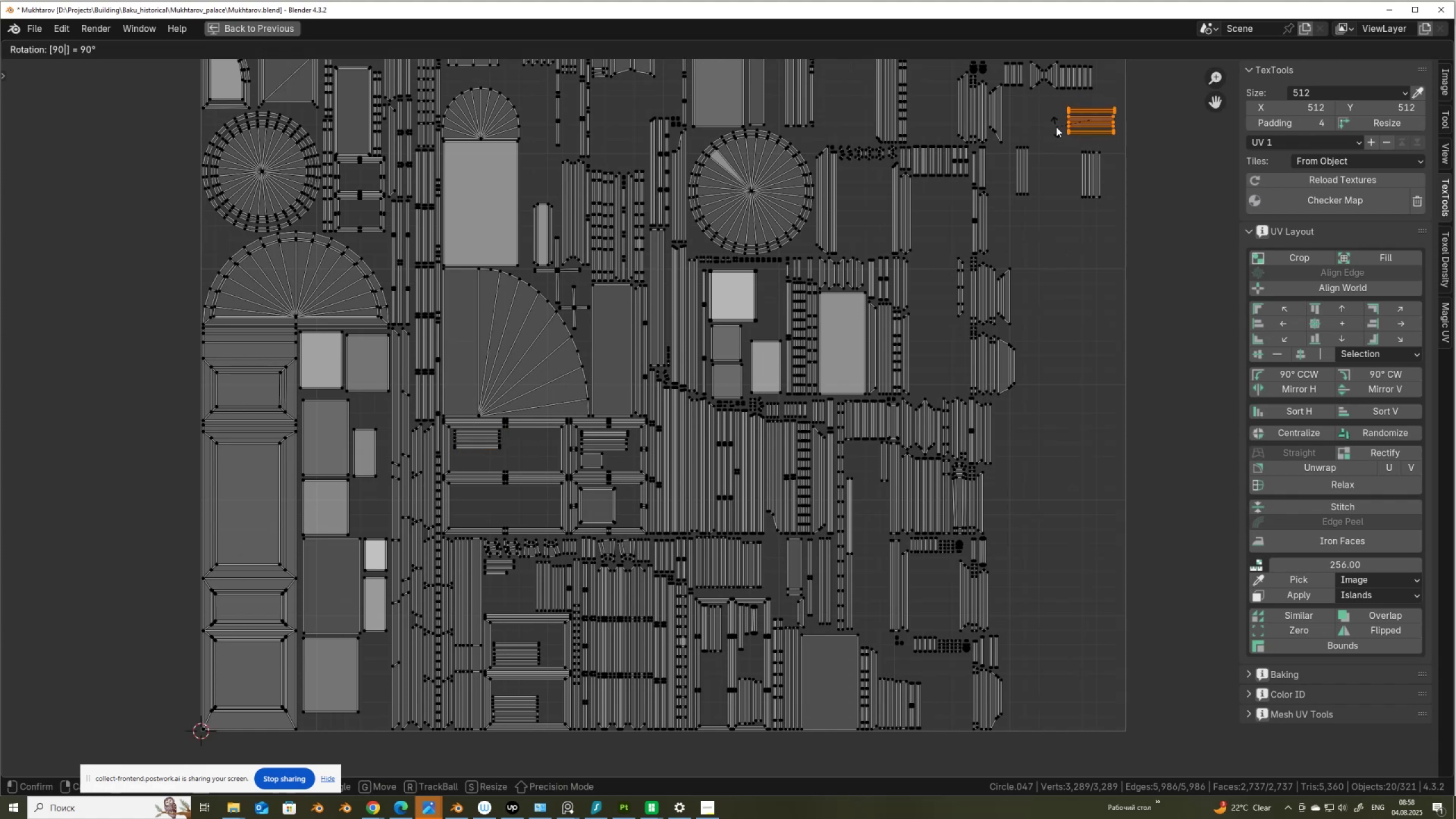 
key(NumpadEnter)
 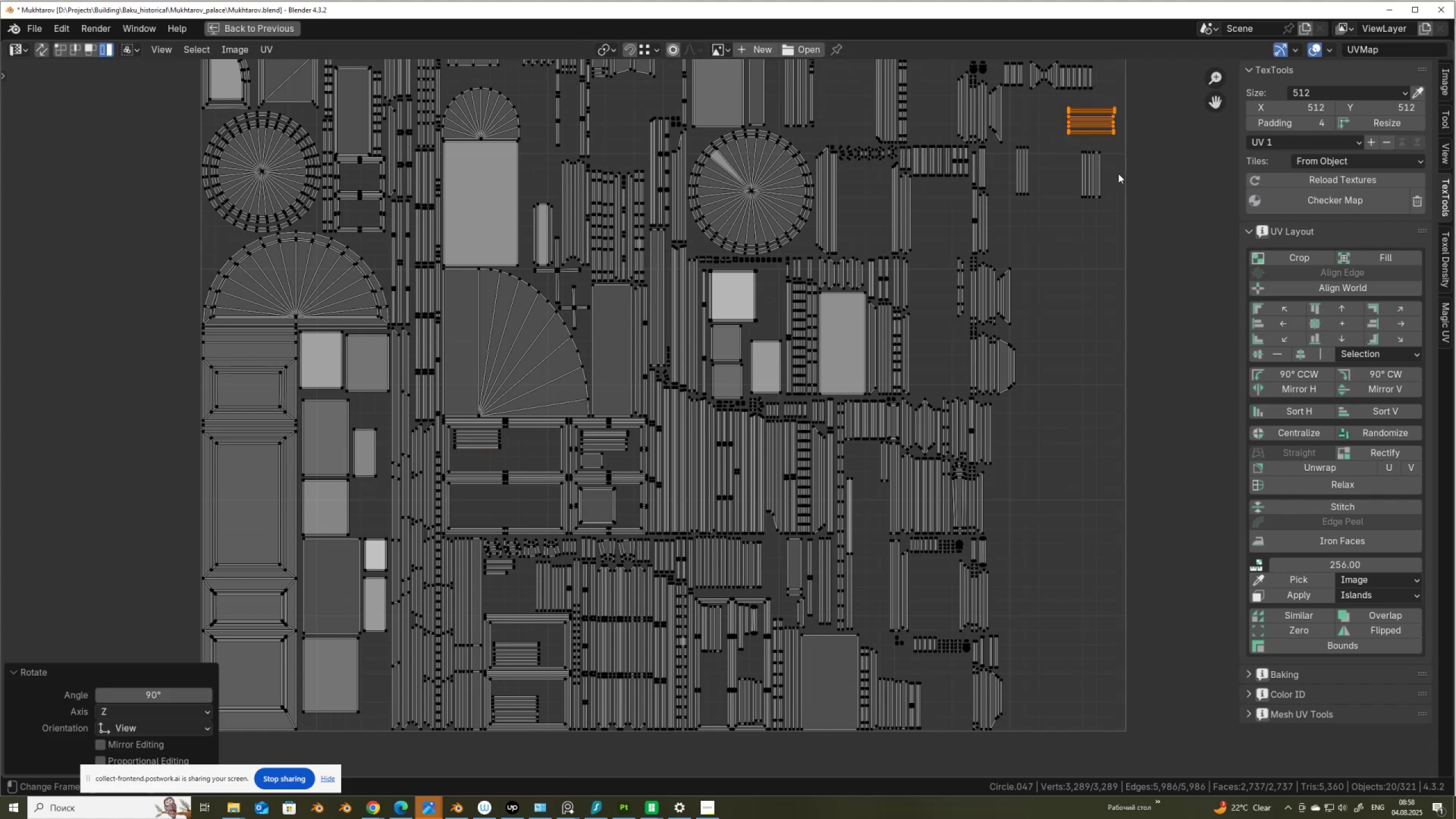 
key(G)
 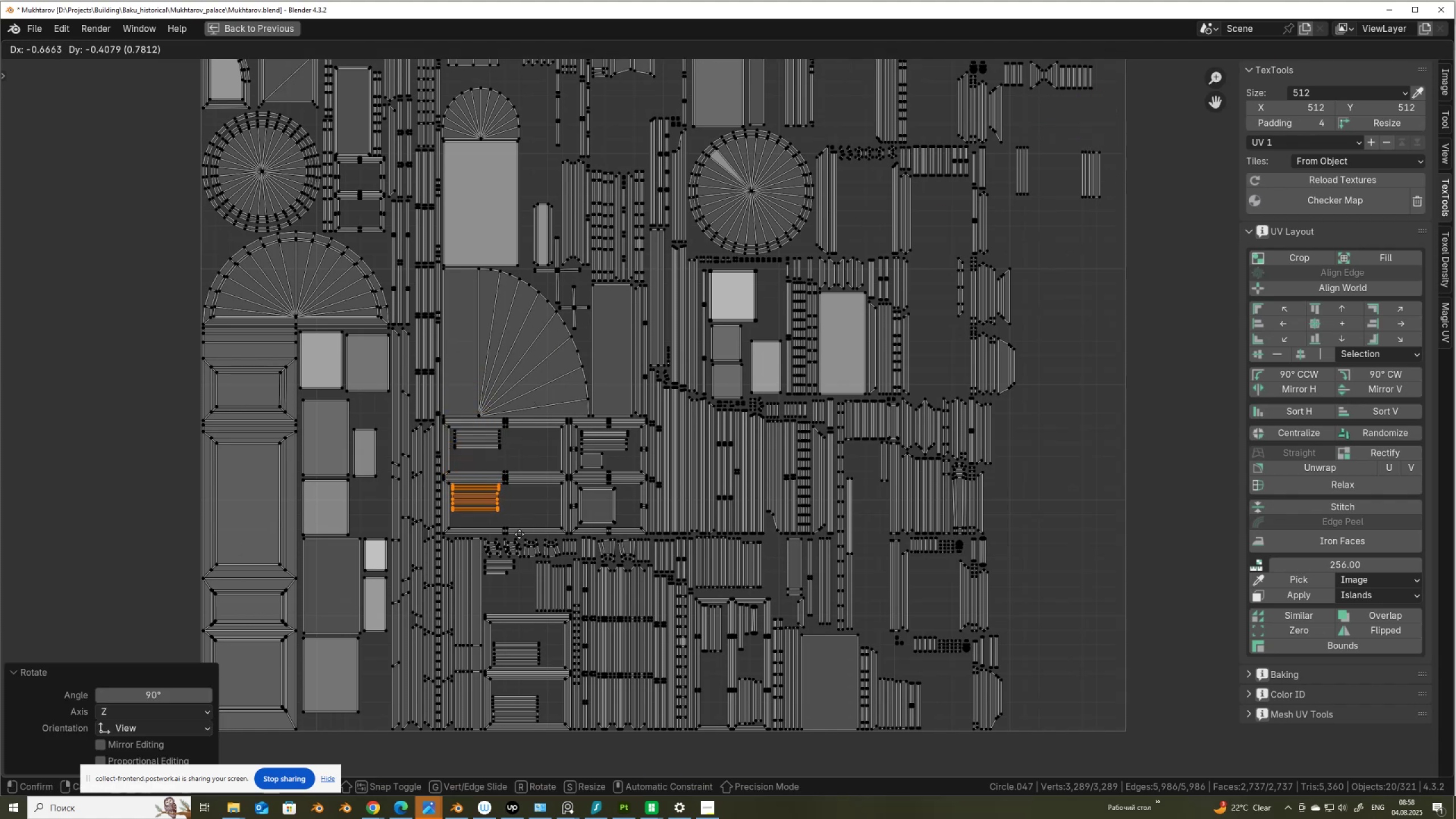 
left_click([520, 534])
 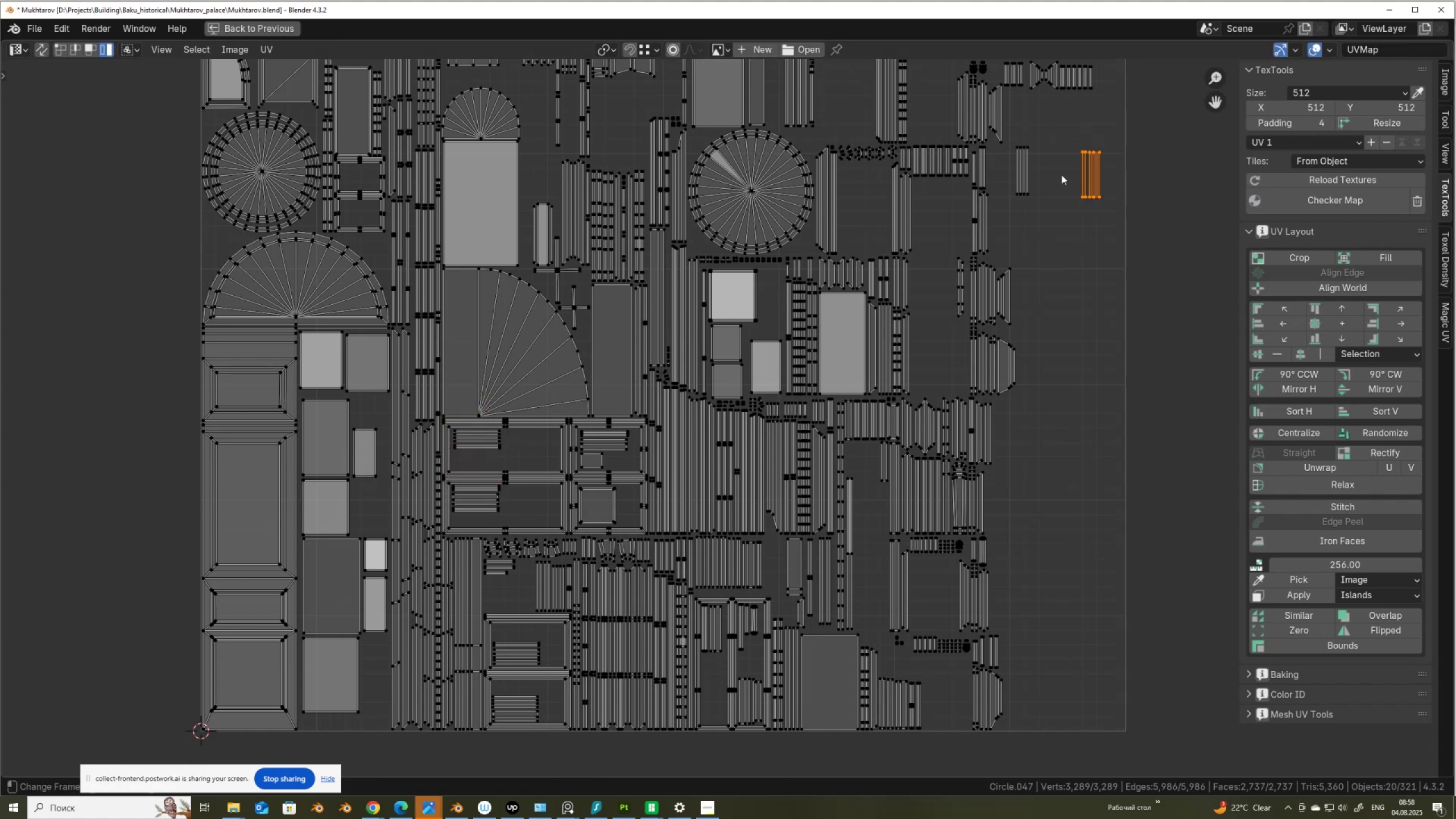 
key(R)
 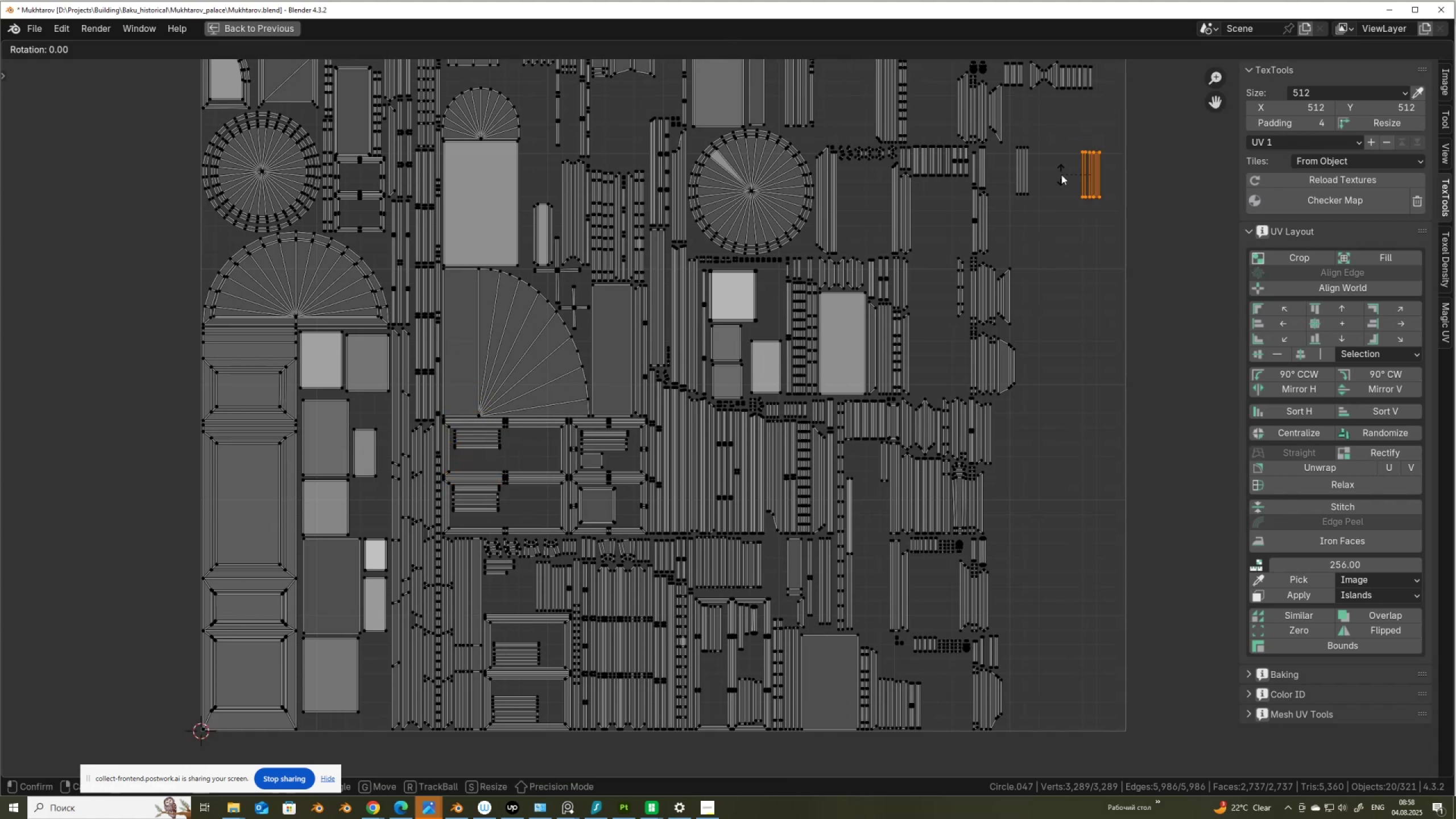 
key(Numpad9)
 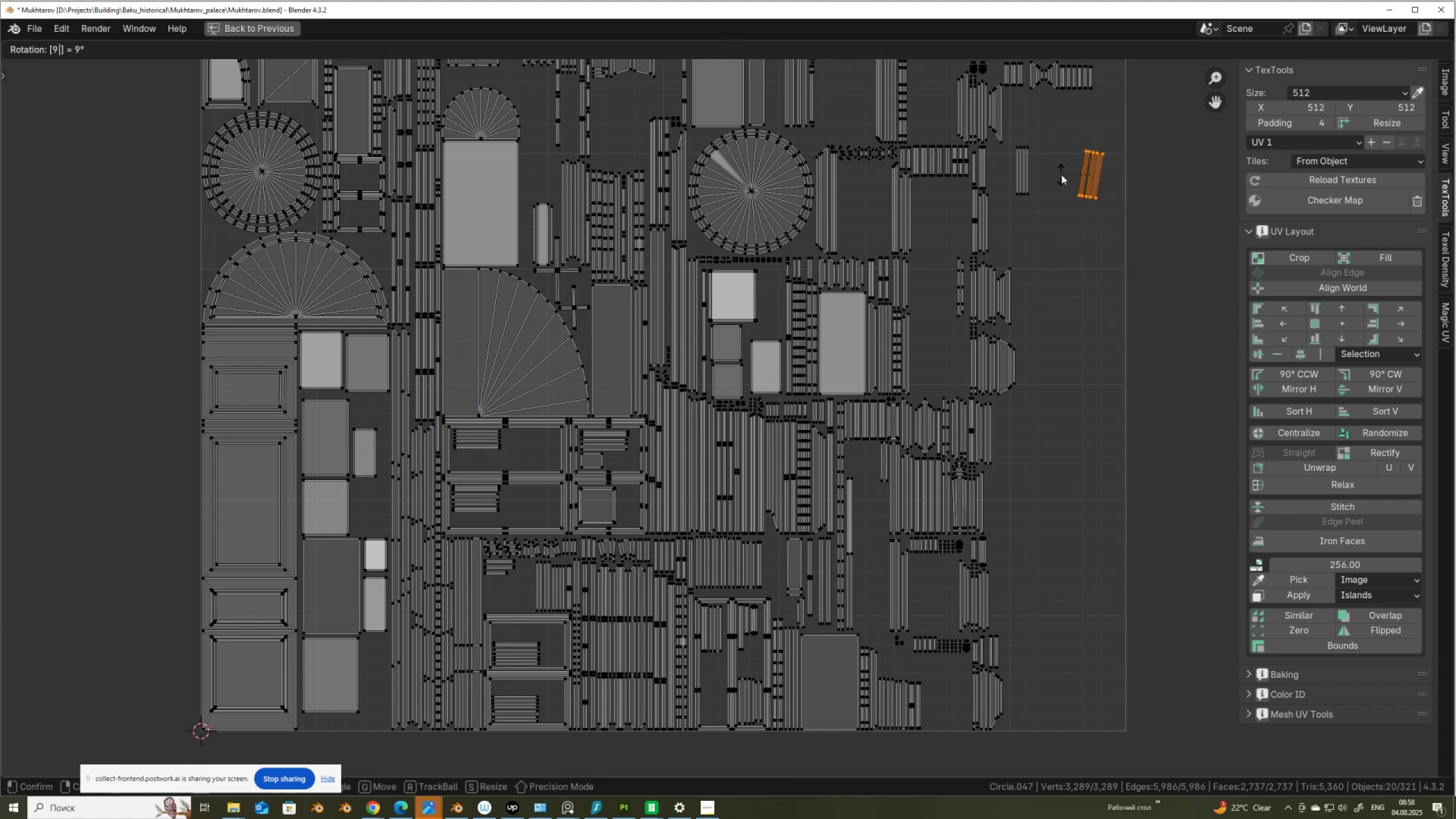 
key(Numpad0)
 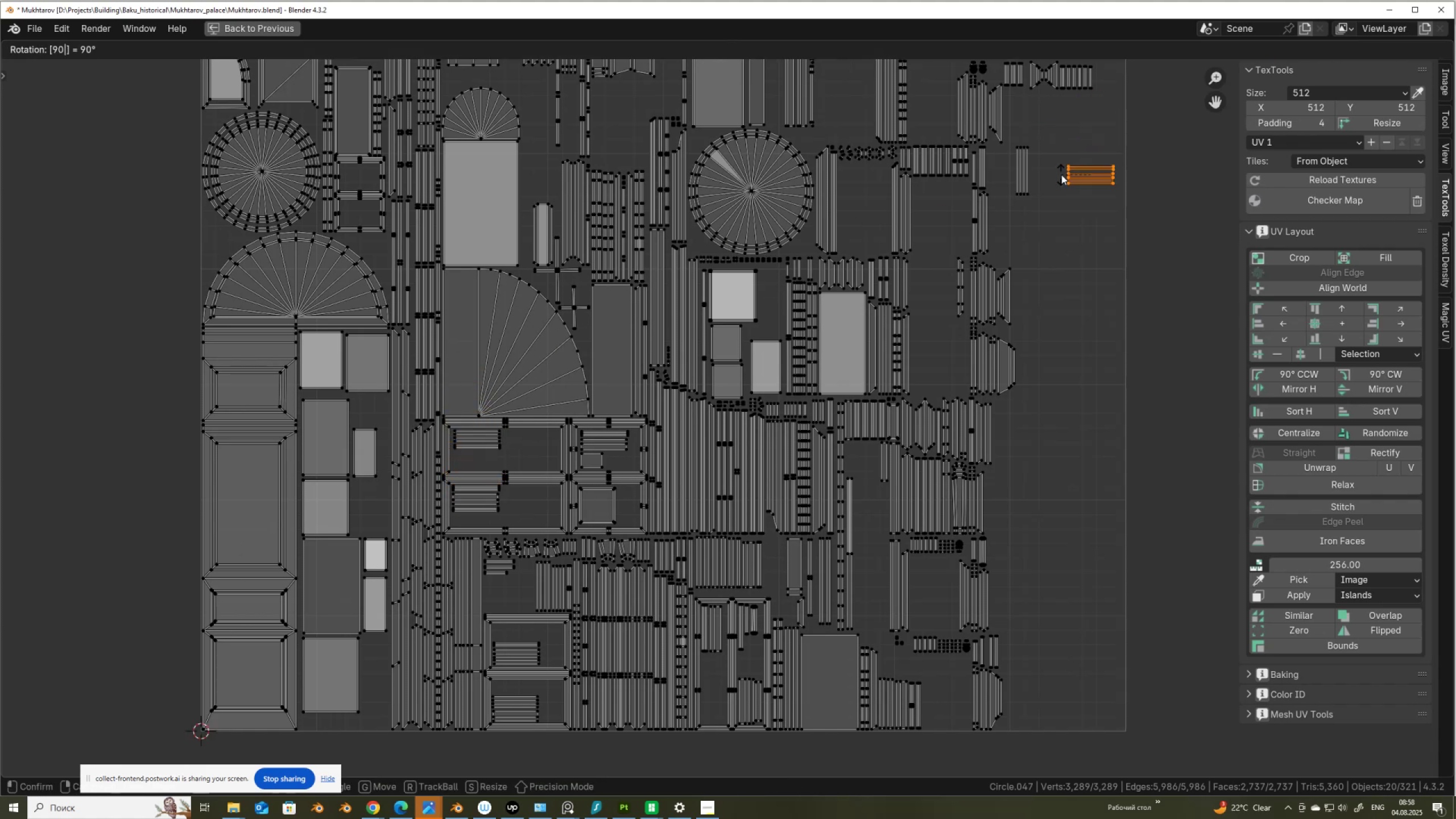 
key(NumpadEnter)
 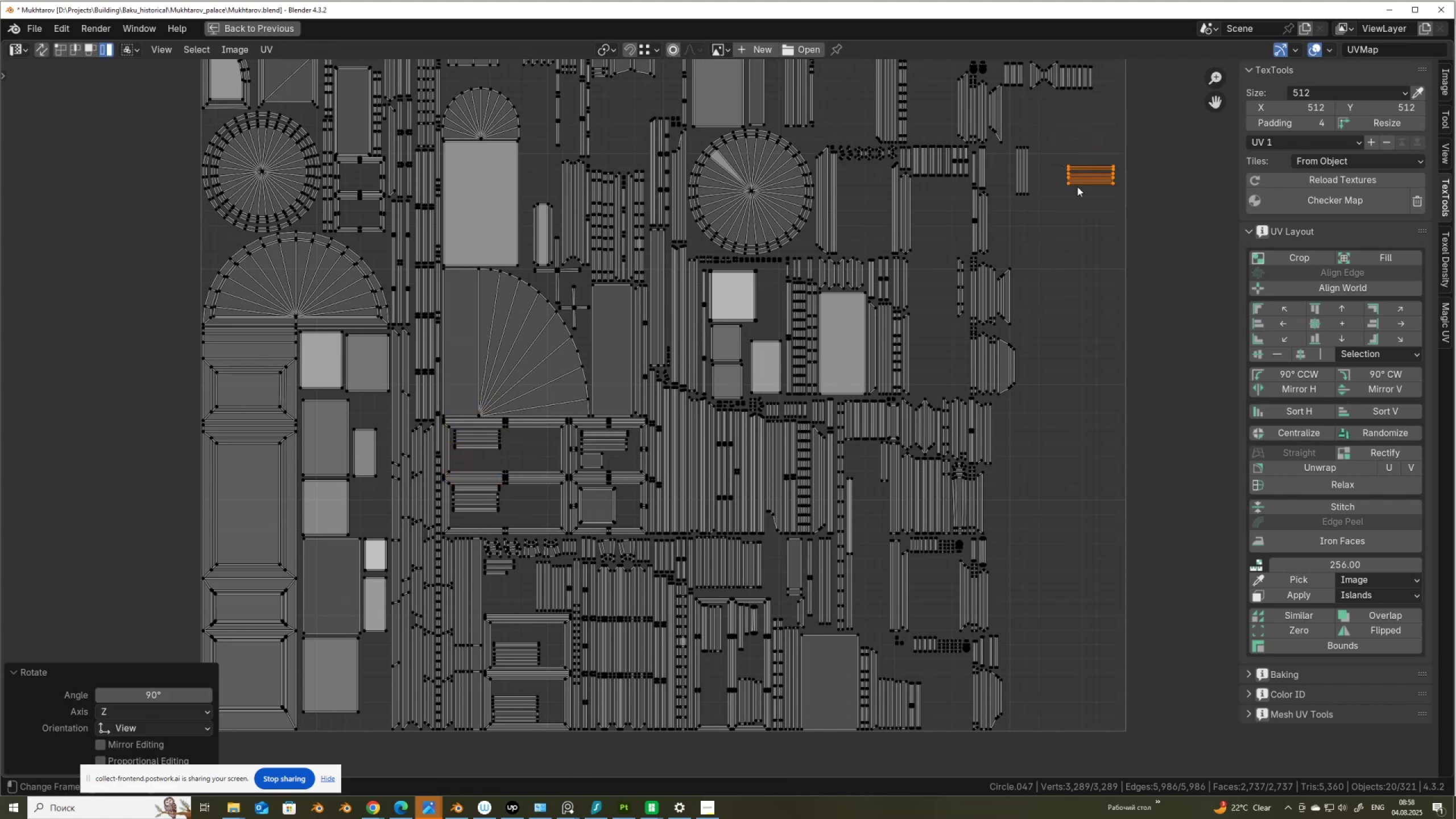 
key(G)
 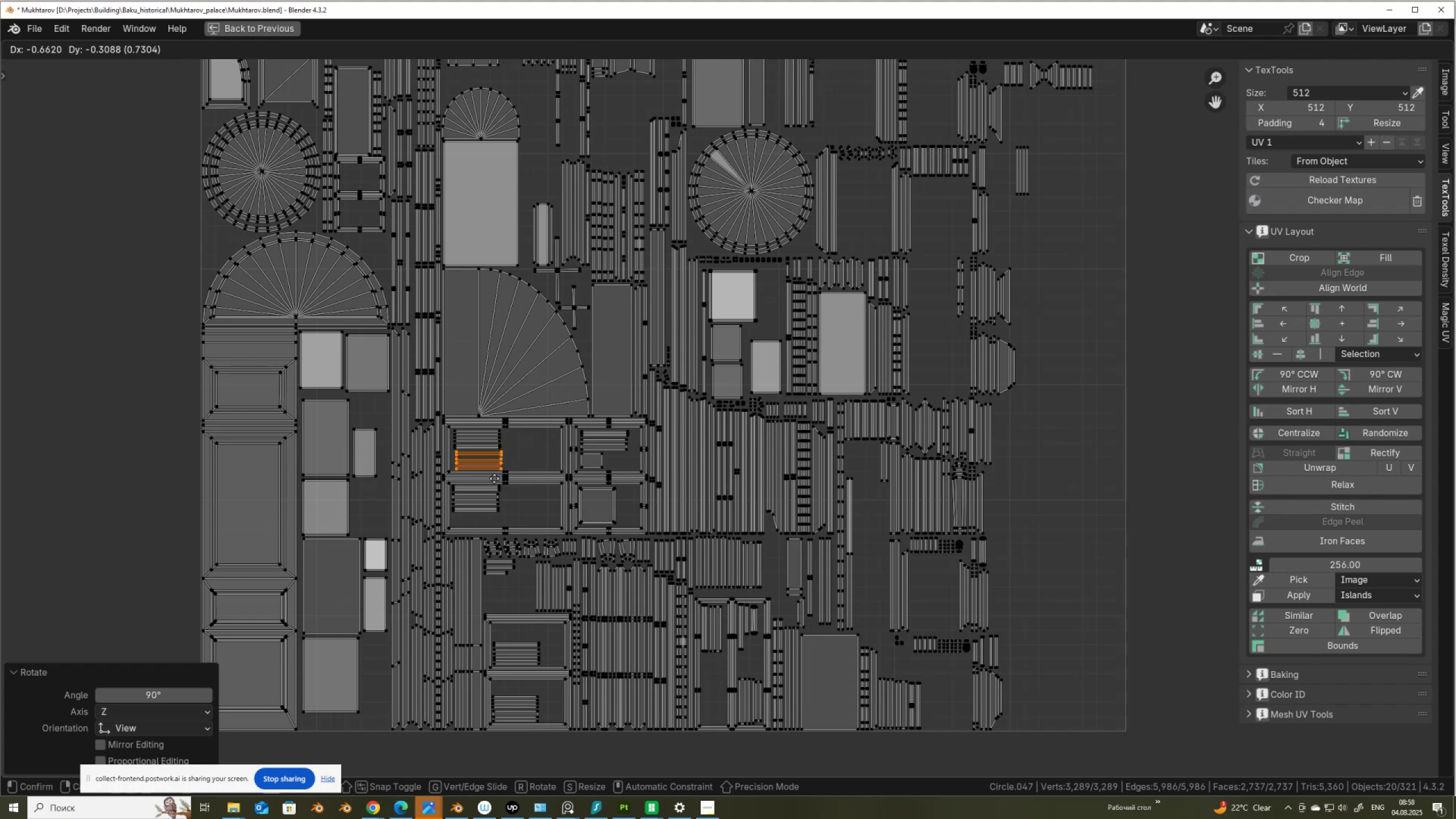 
left_click([494, 478])
 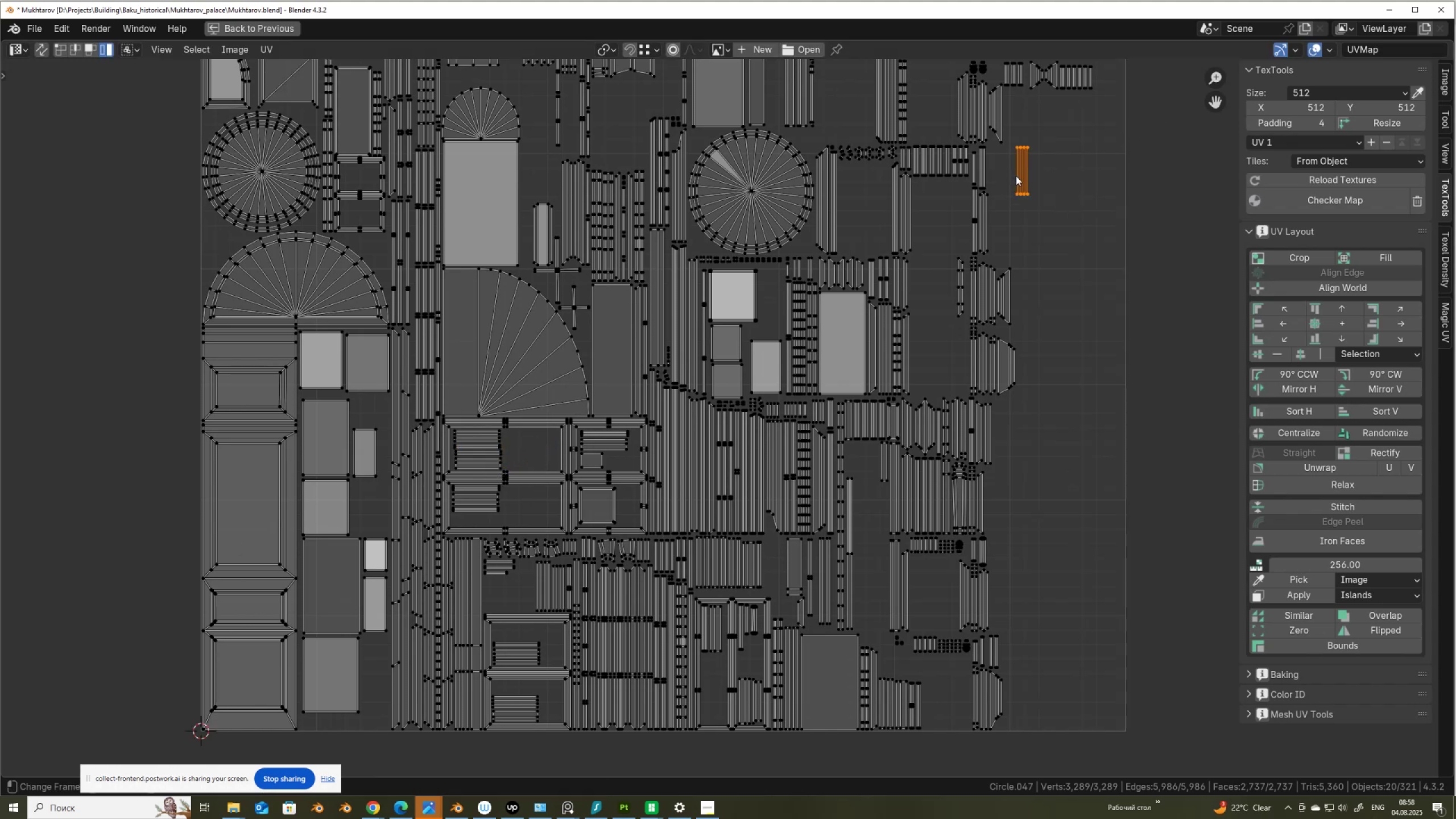 
key(R)
 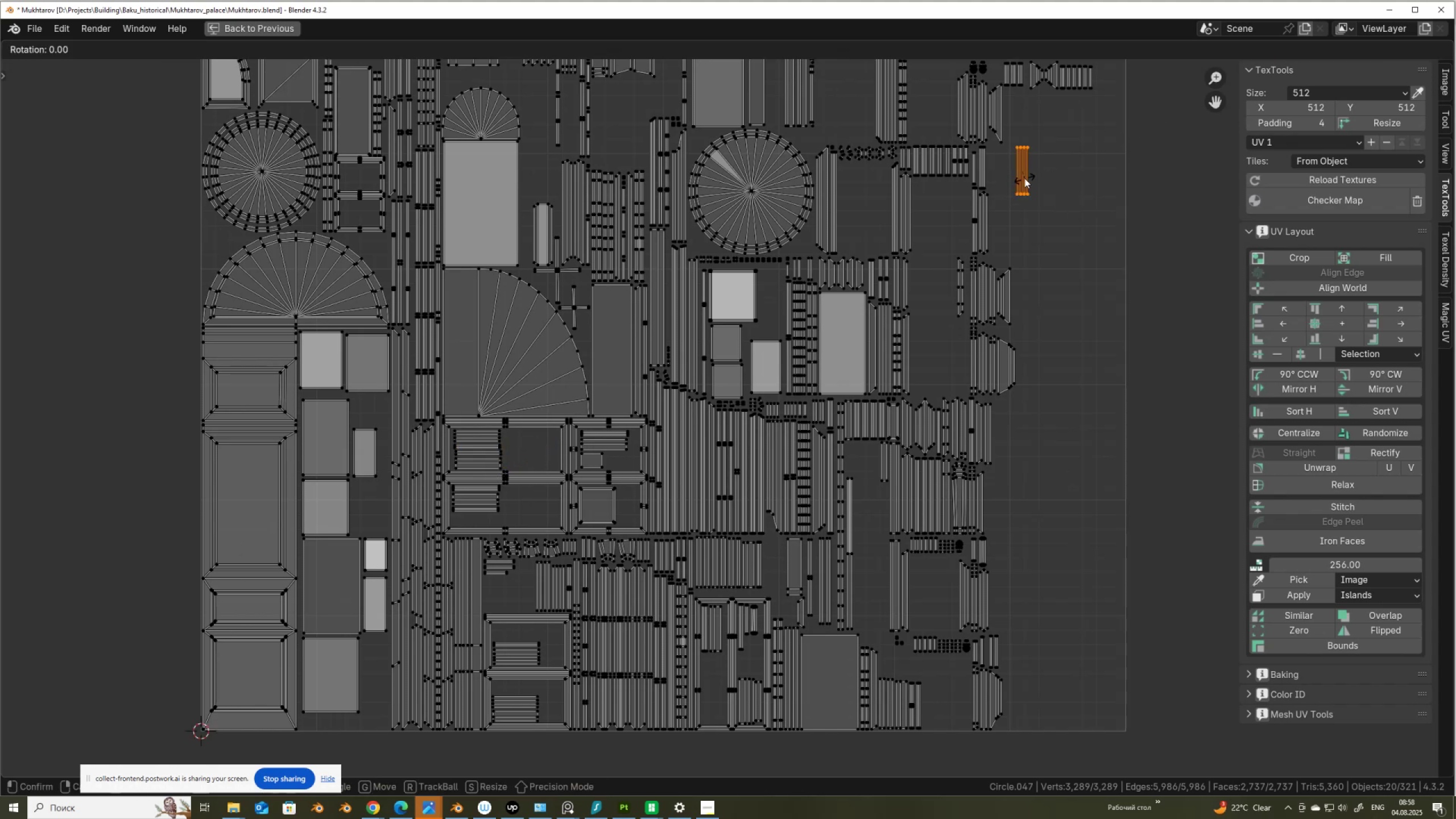 
key(Numpad9)
 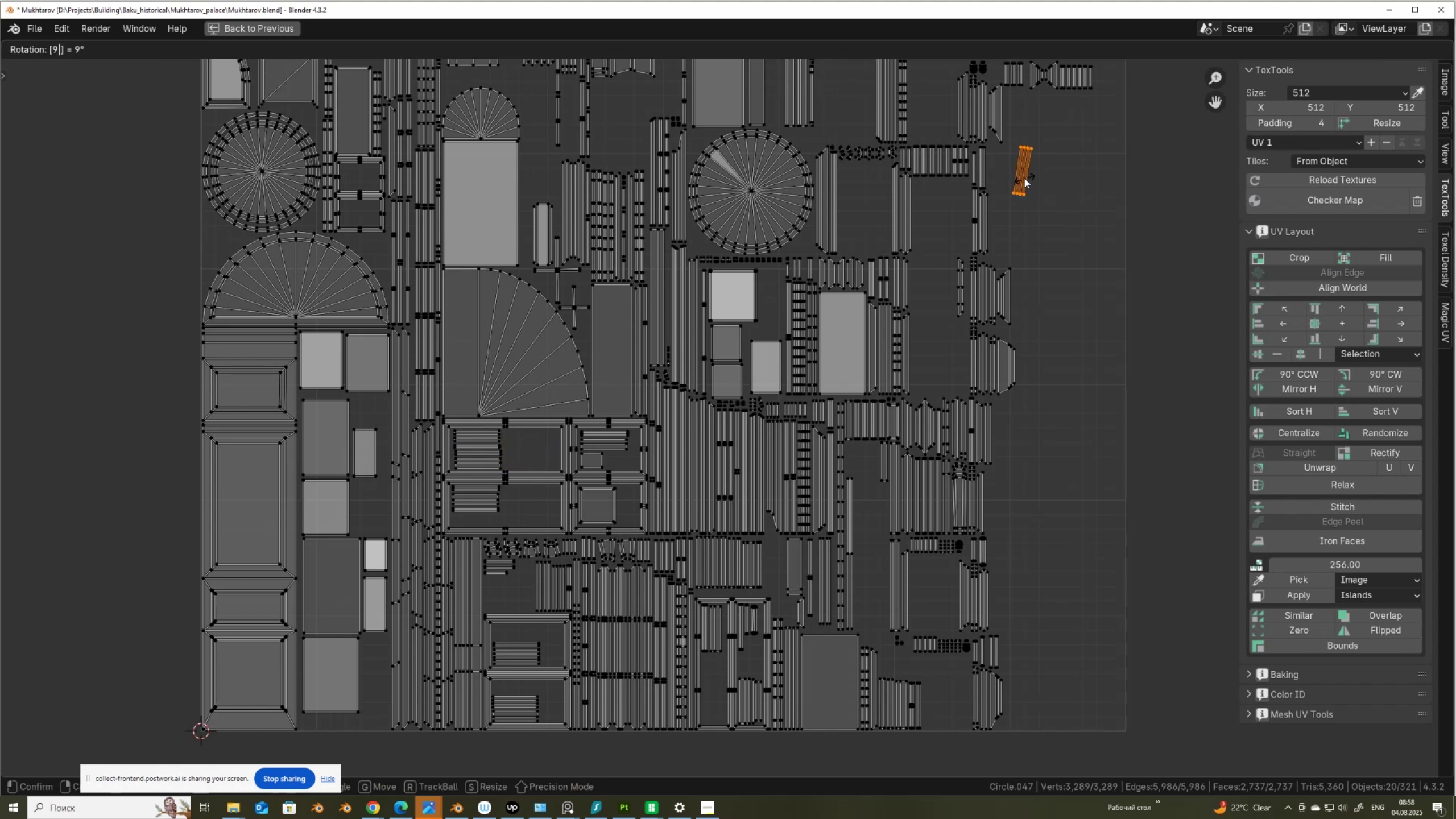 
key(Numpad0)
 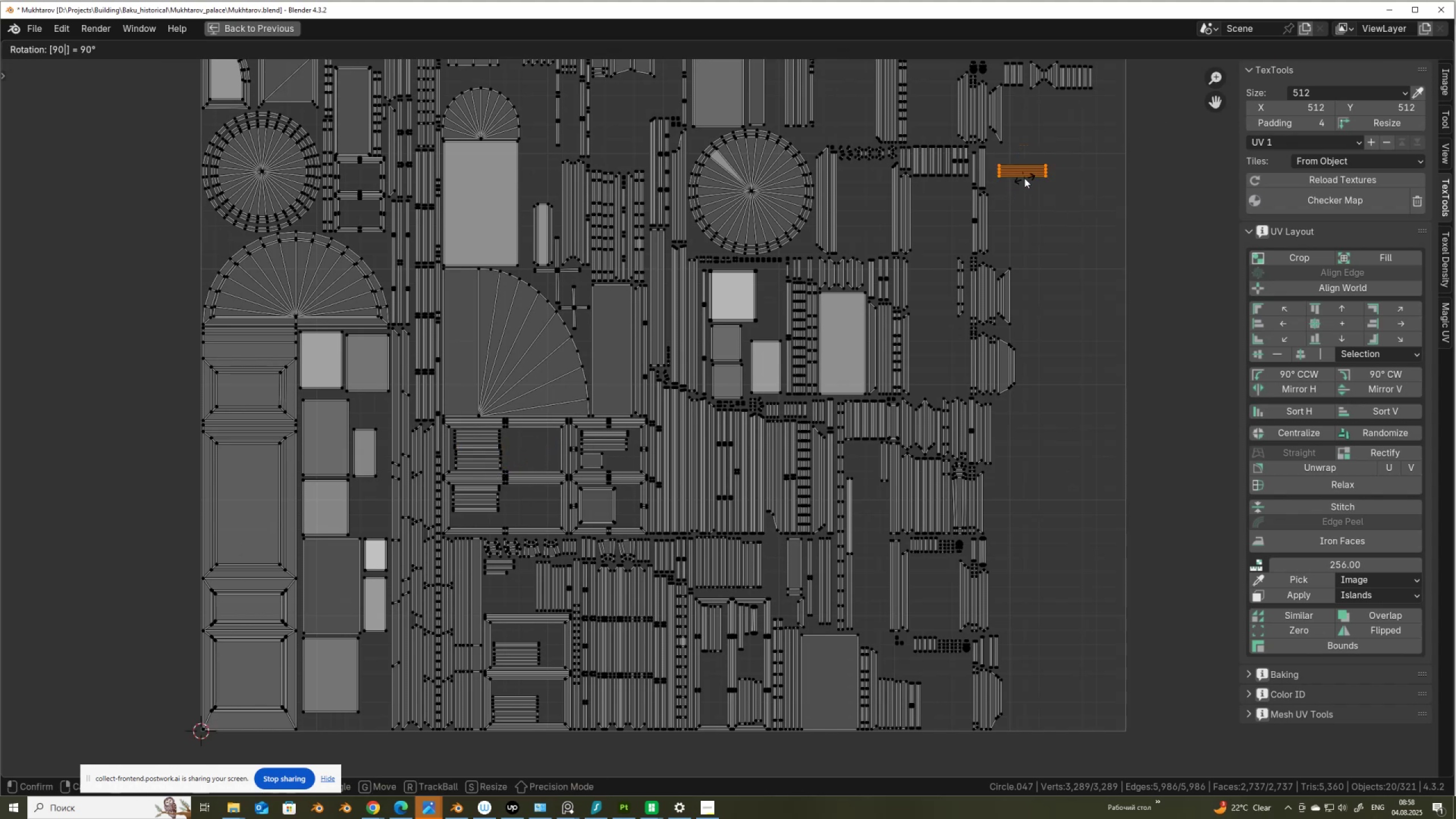 
key(NumpadEnter)
 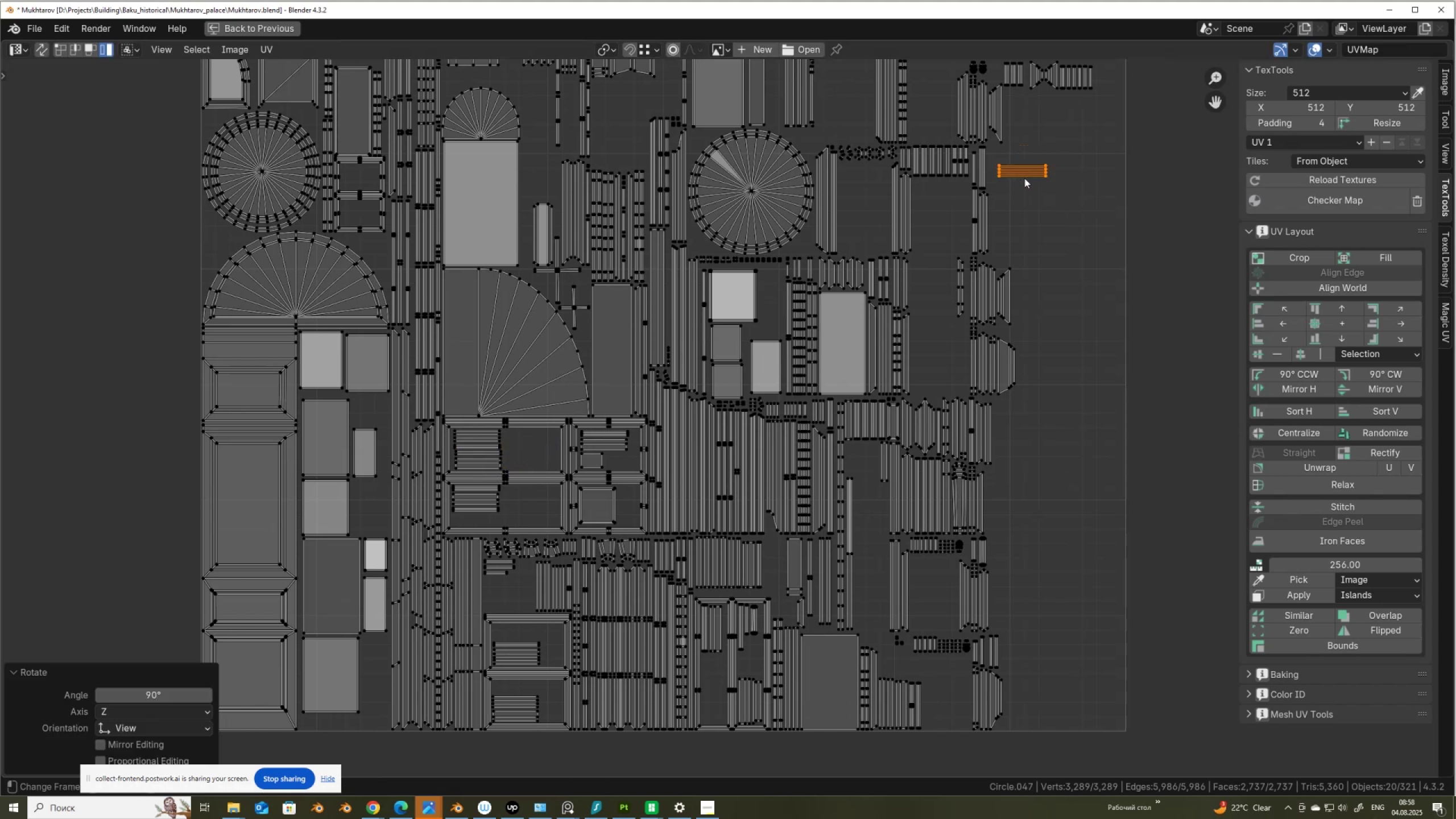 
key(G)
 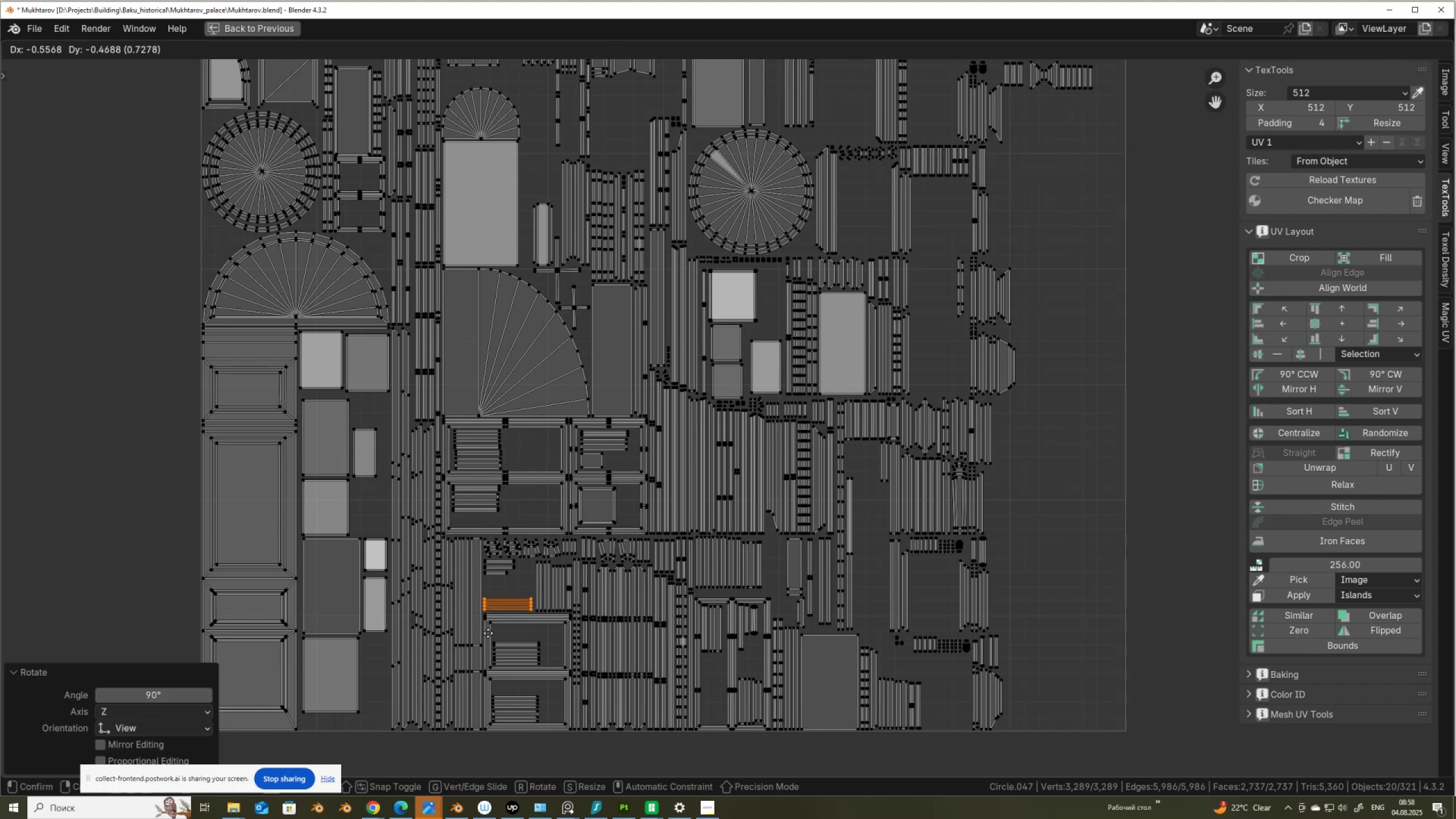 
left_click([490, 634])
 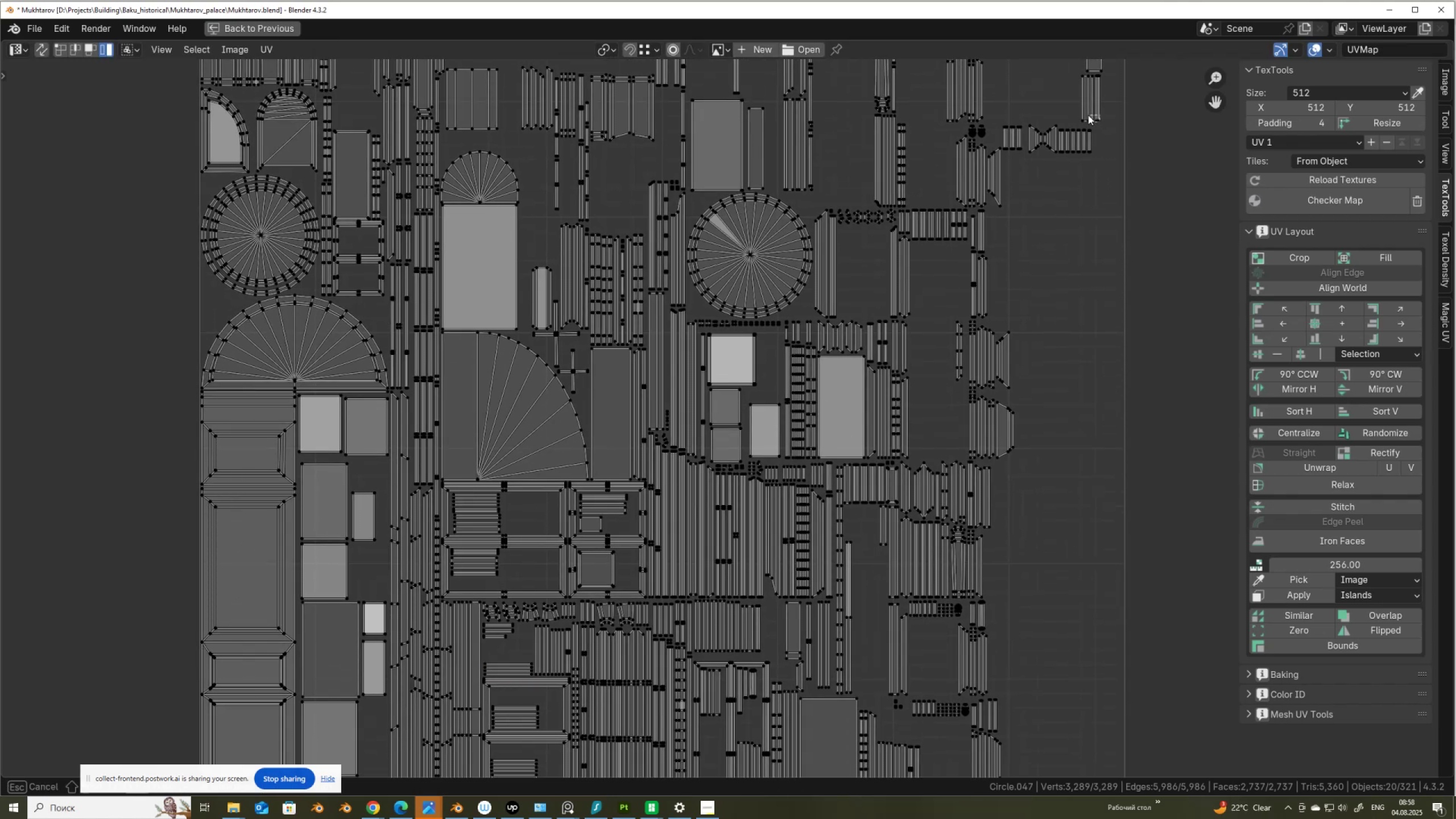 
key(R)
 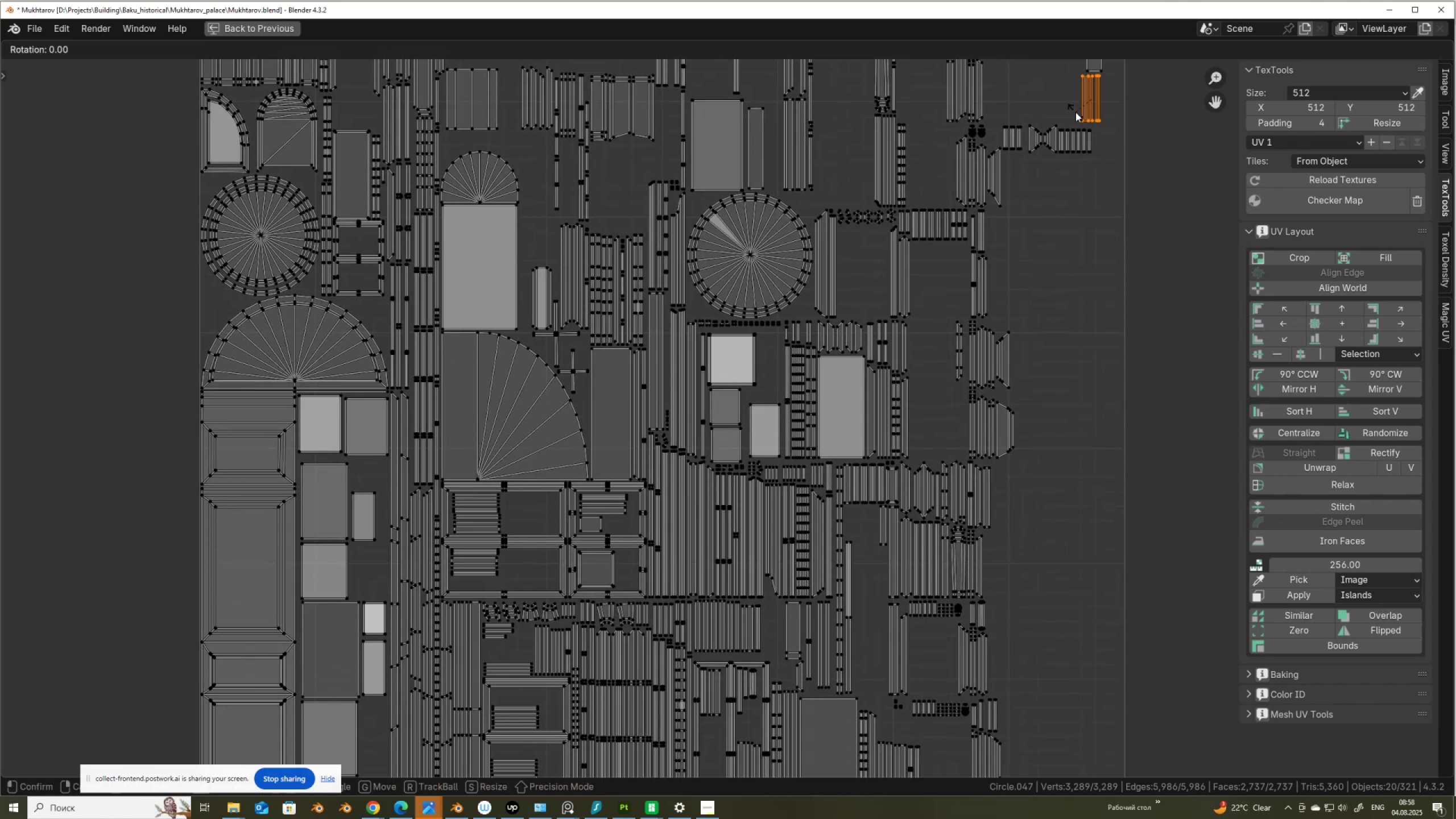 
key(Numpad9)
 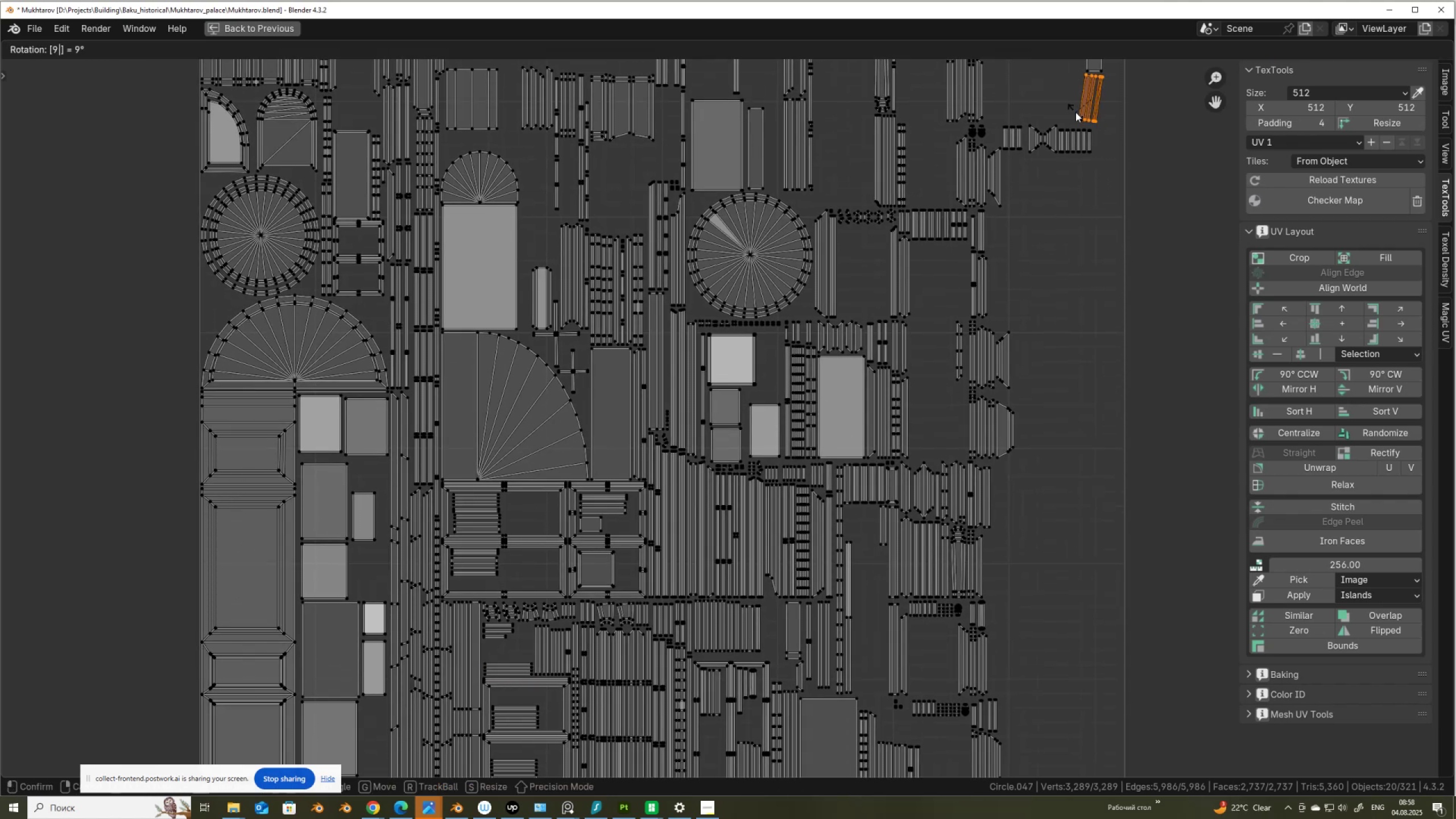 
key(Numpad0)
 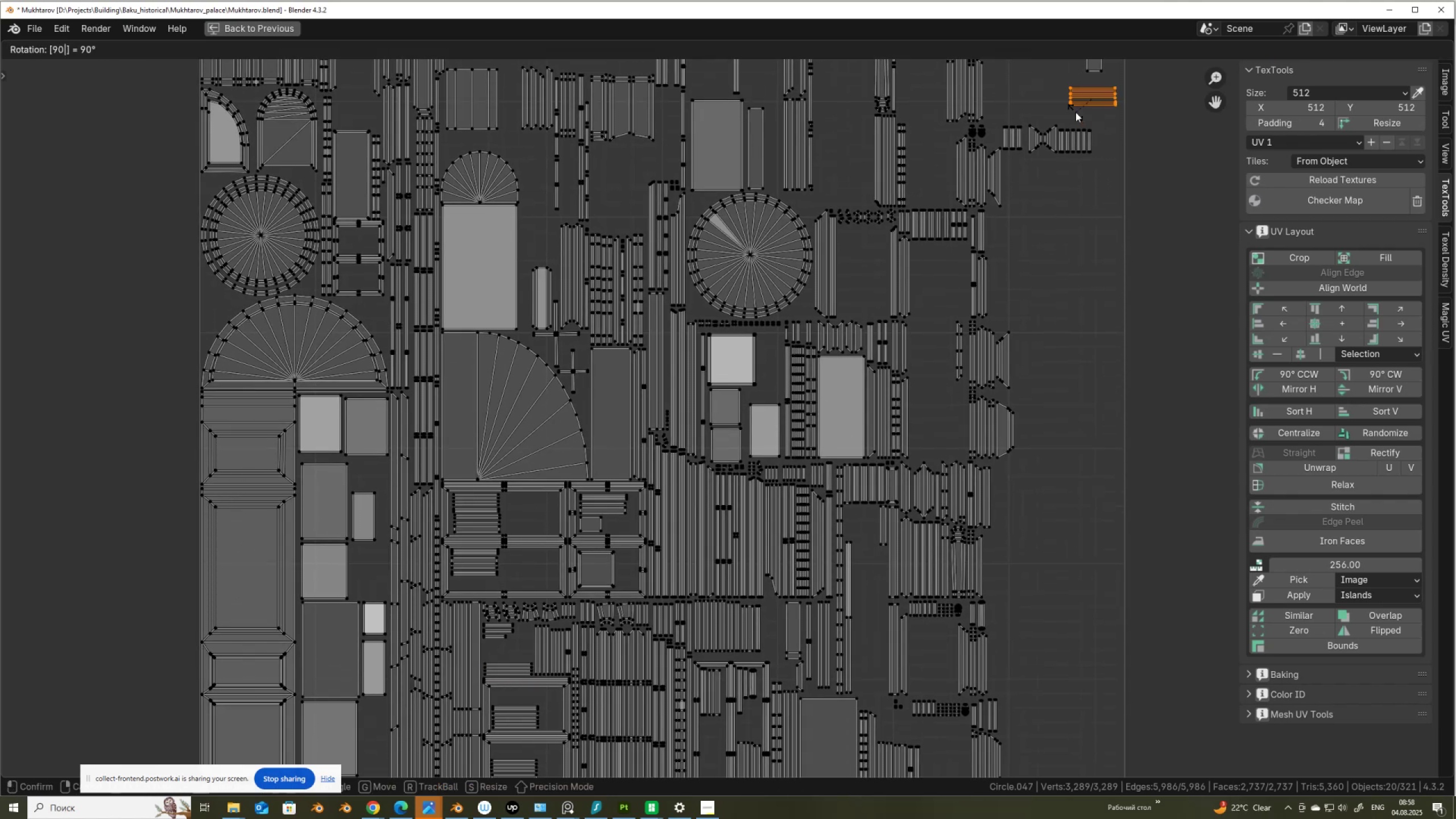 
key(NumpadEnter)
 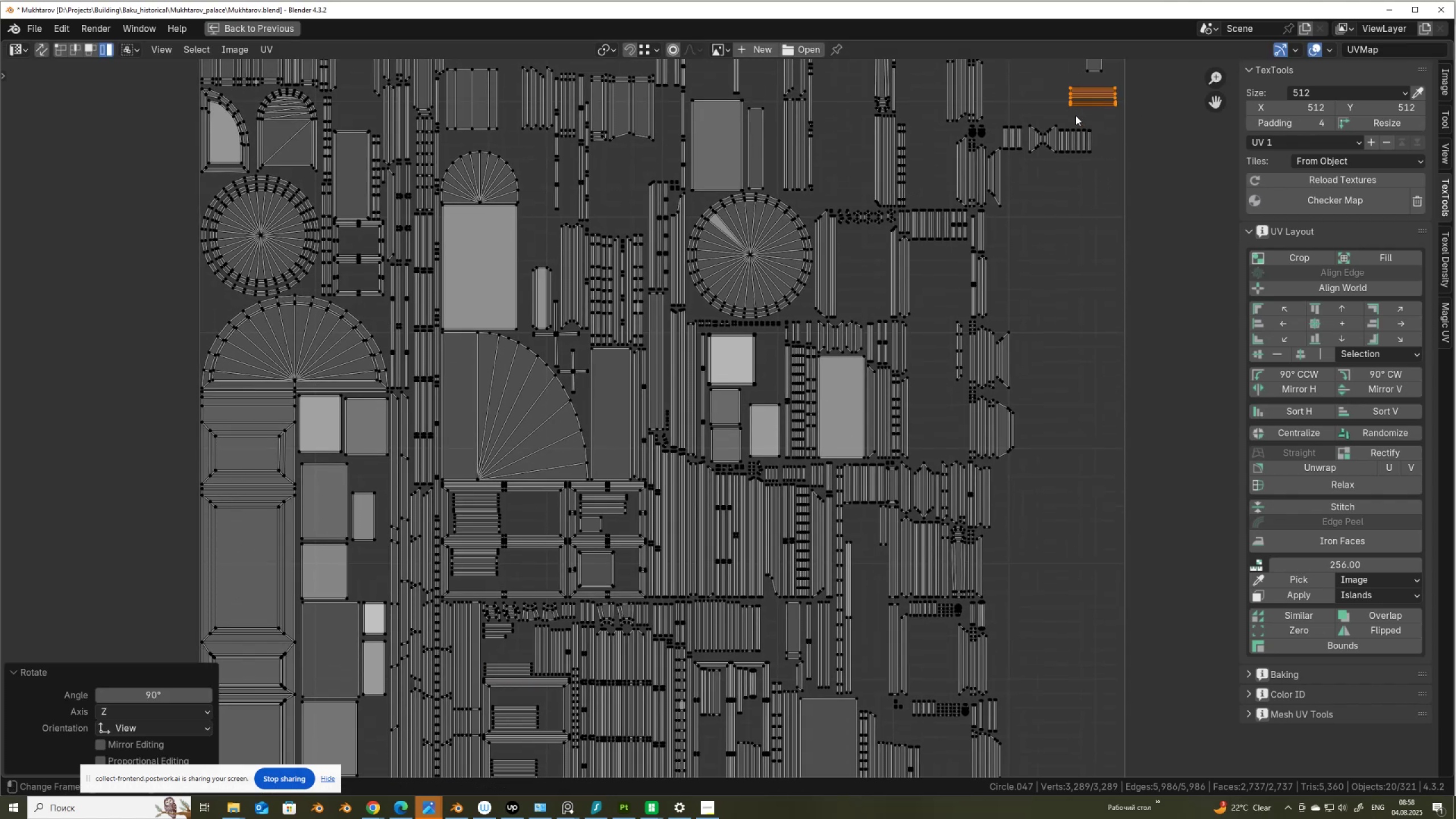 
key(G)
 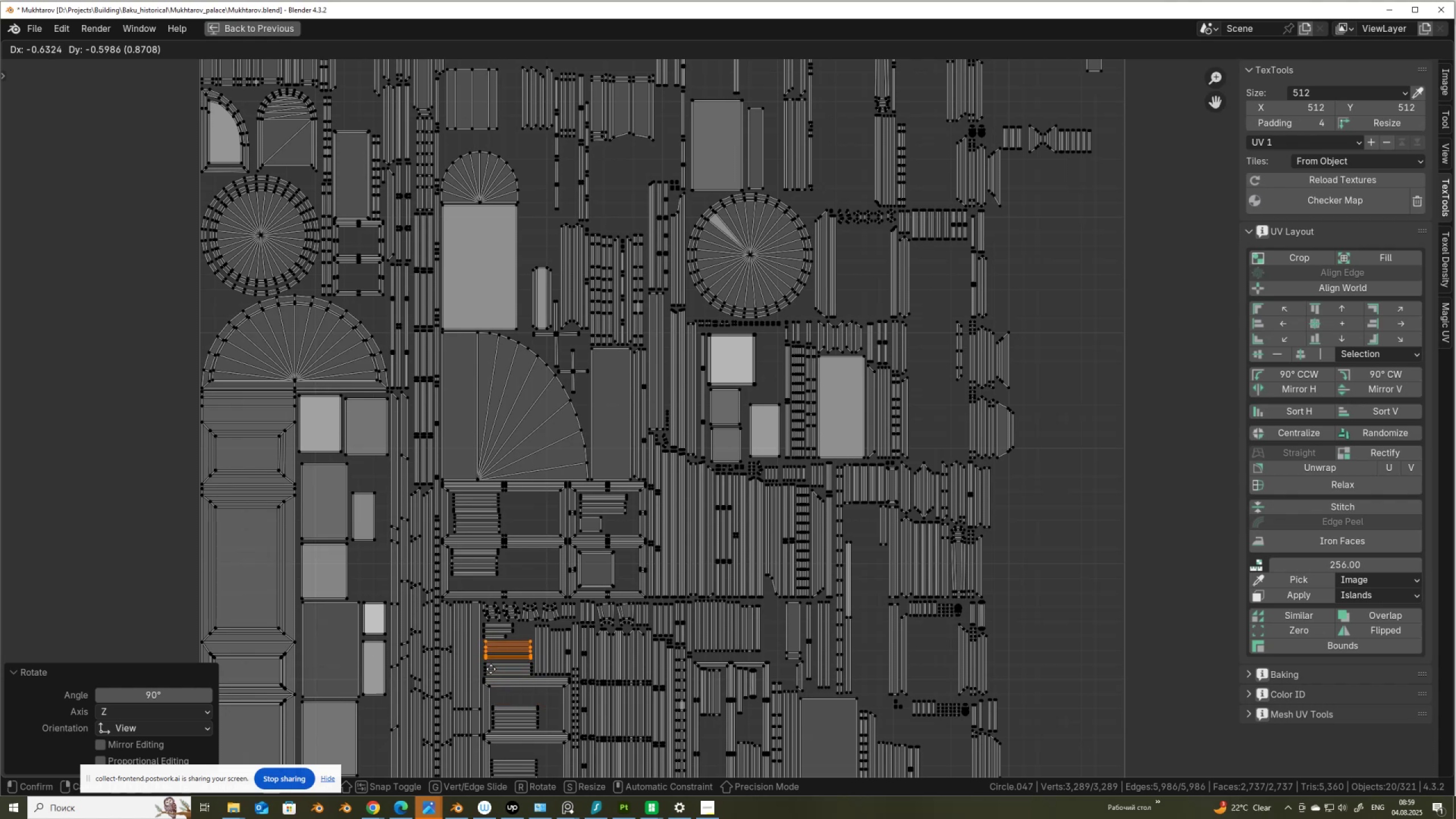 
left_click([491, 669])
 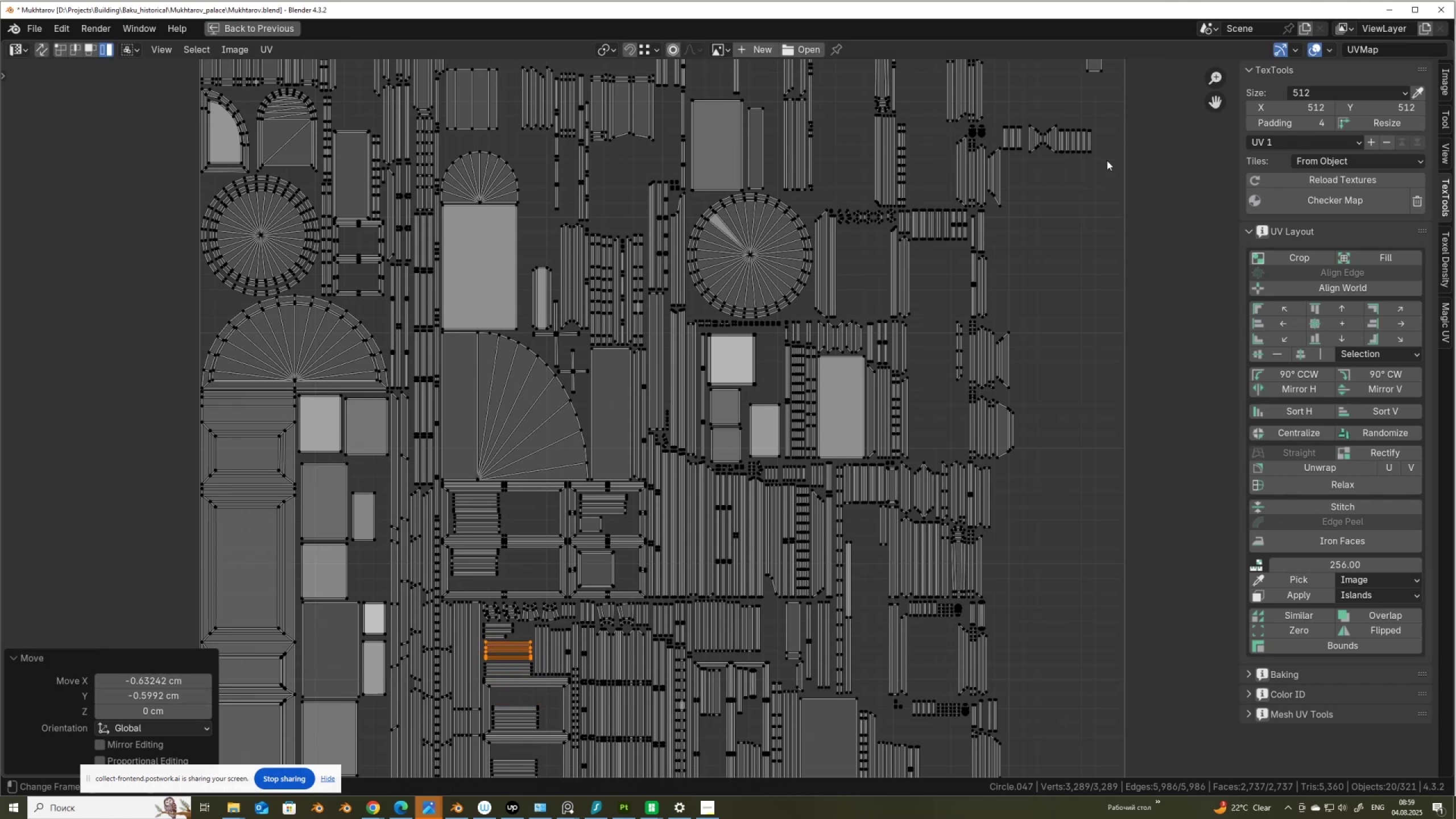 
scroll: coordinate [1040, 184], scroll_direction: down, amount: 1.0
 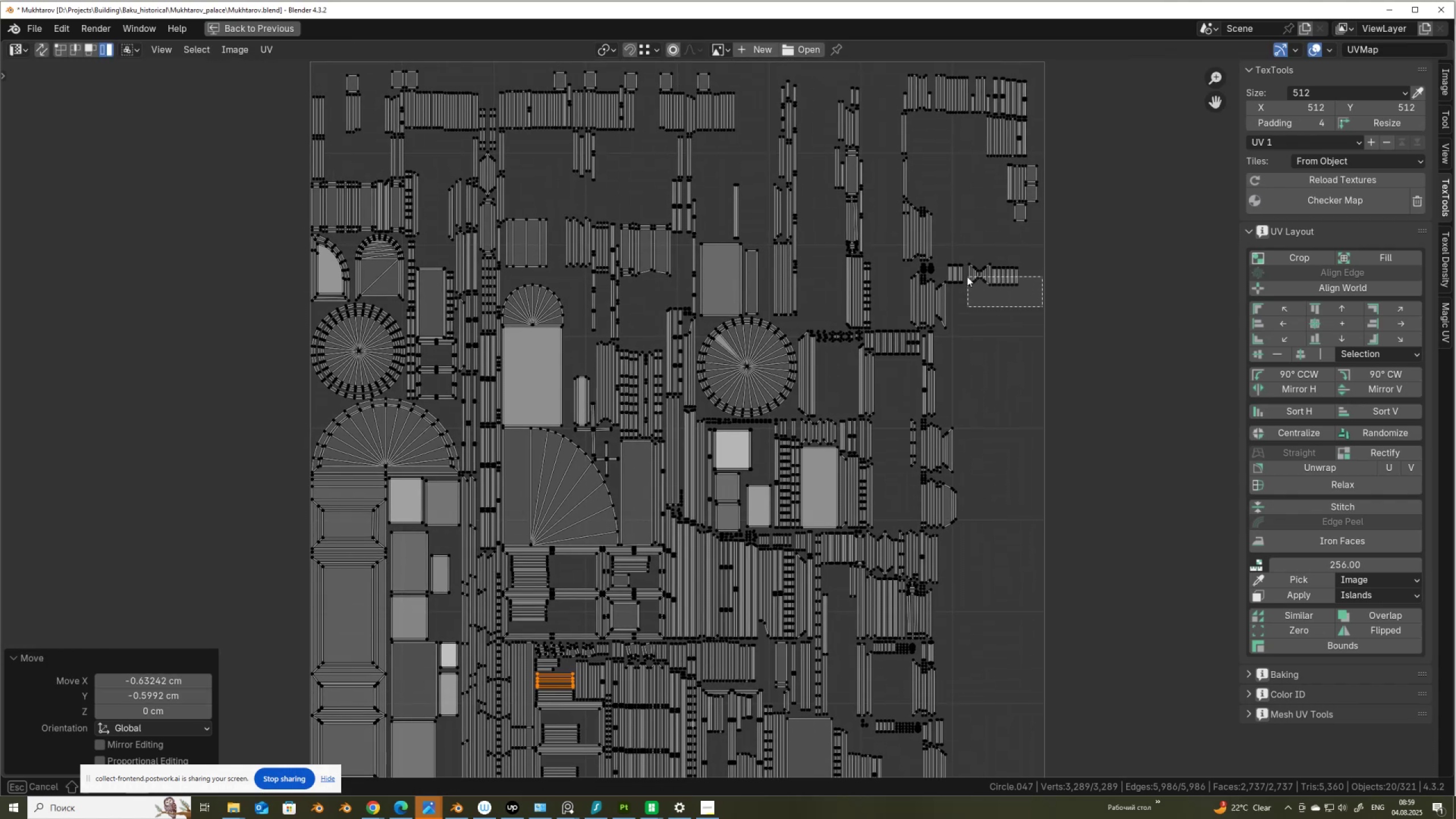 
wait(8.26)
 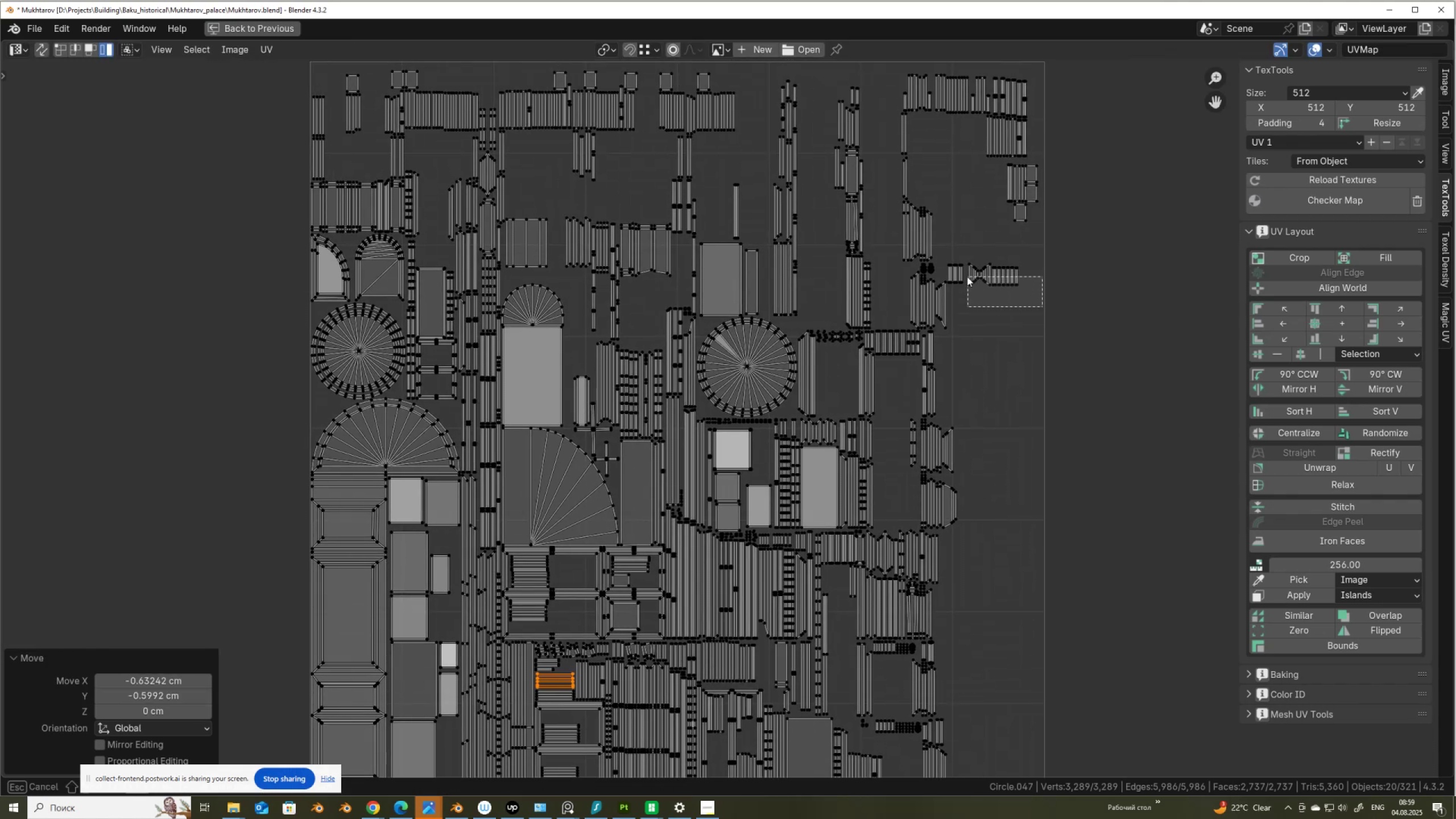 
scroll: coordinate [968, 248], scroll_direction: up, amount: 1.0
 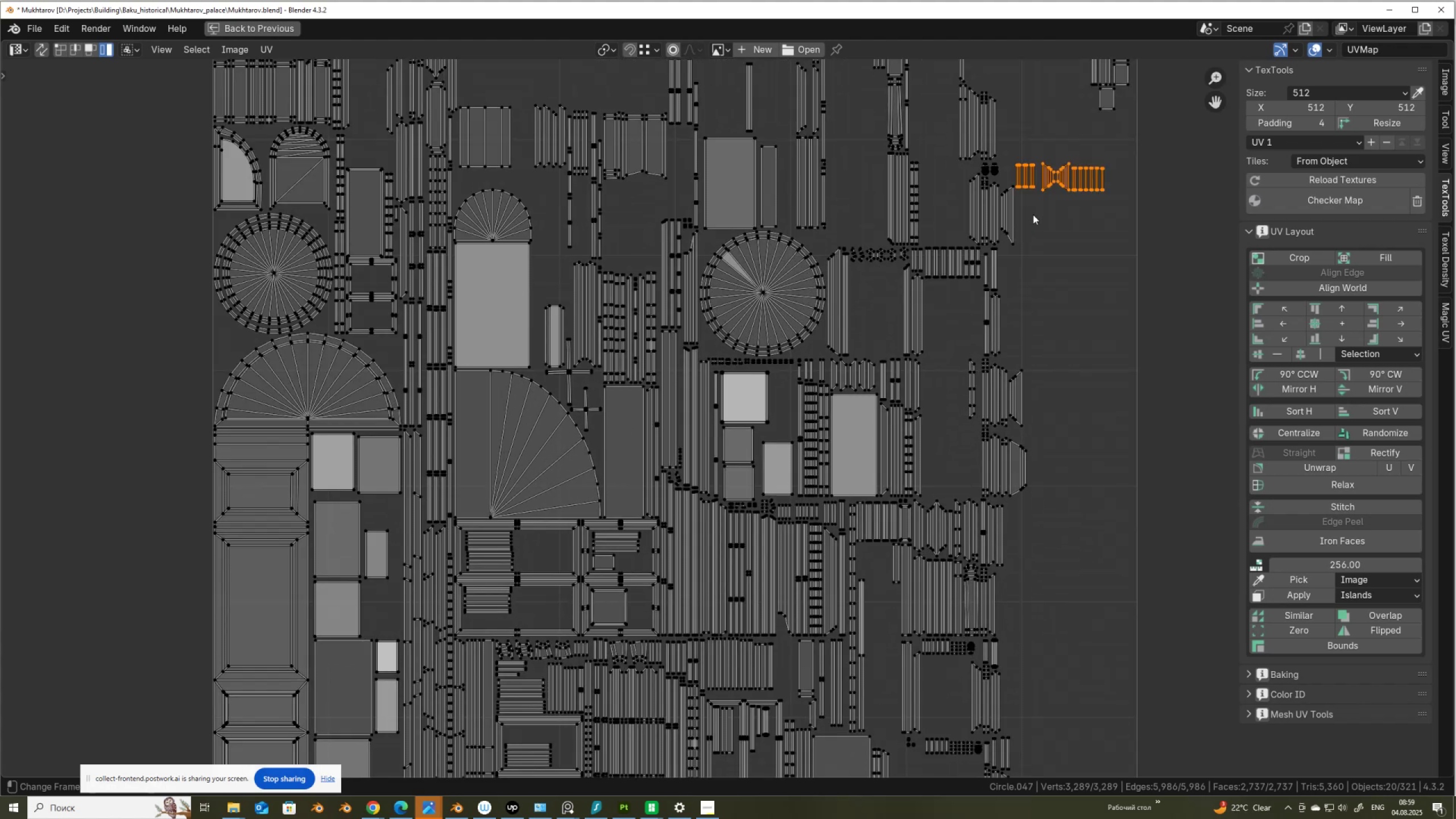 
key(G)
 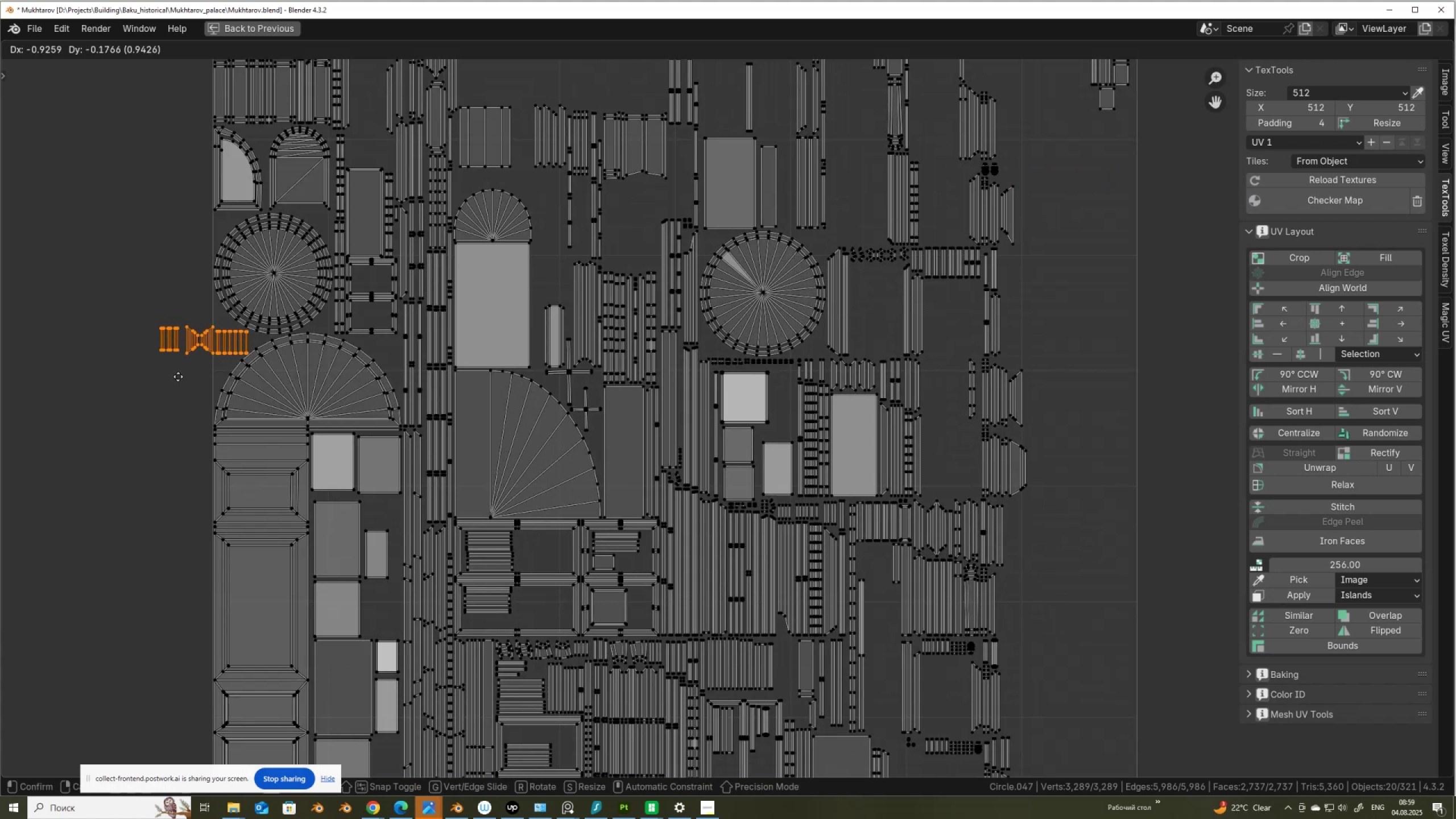 
left_click([178, 377])
 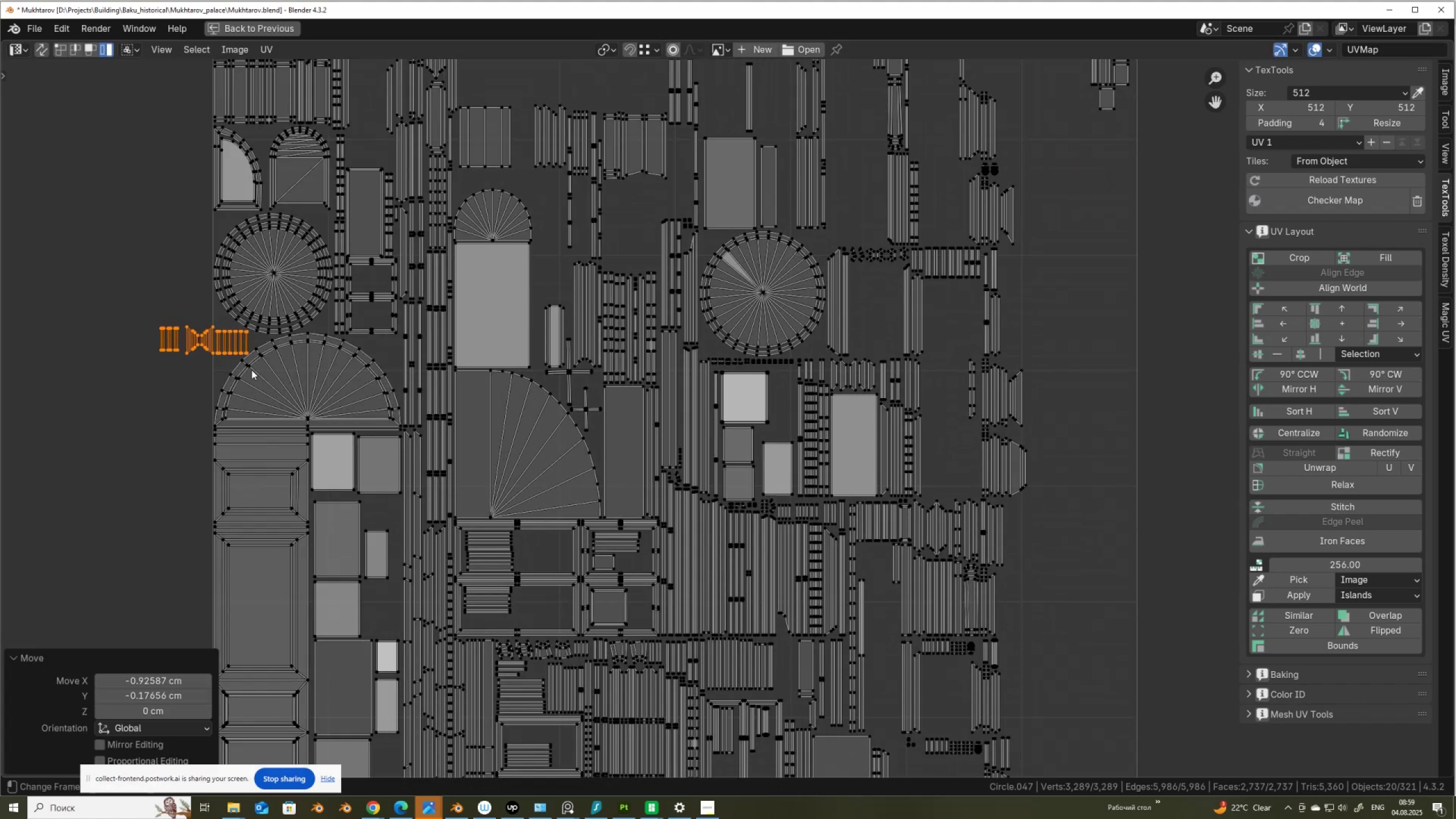 
hold_key(key=ControlLeft, duration=1.53)
 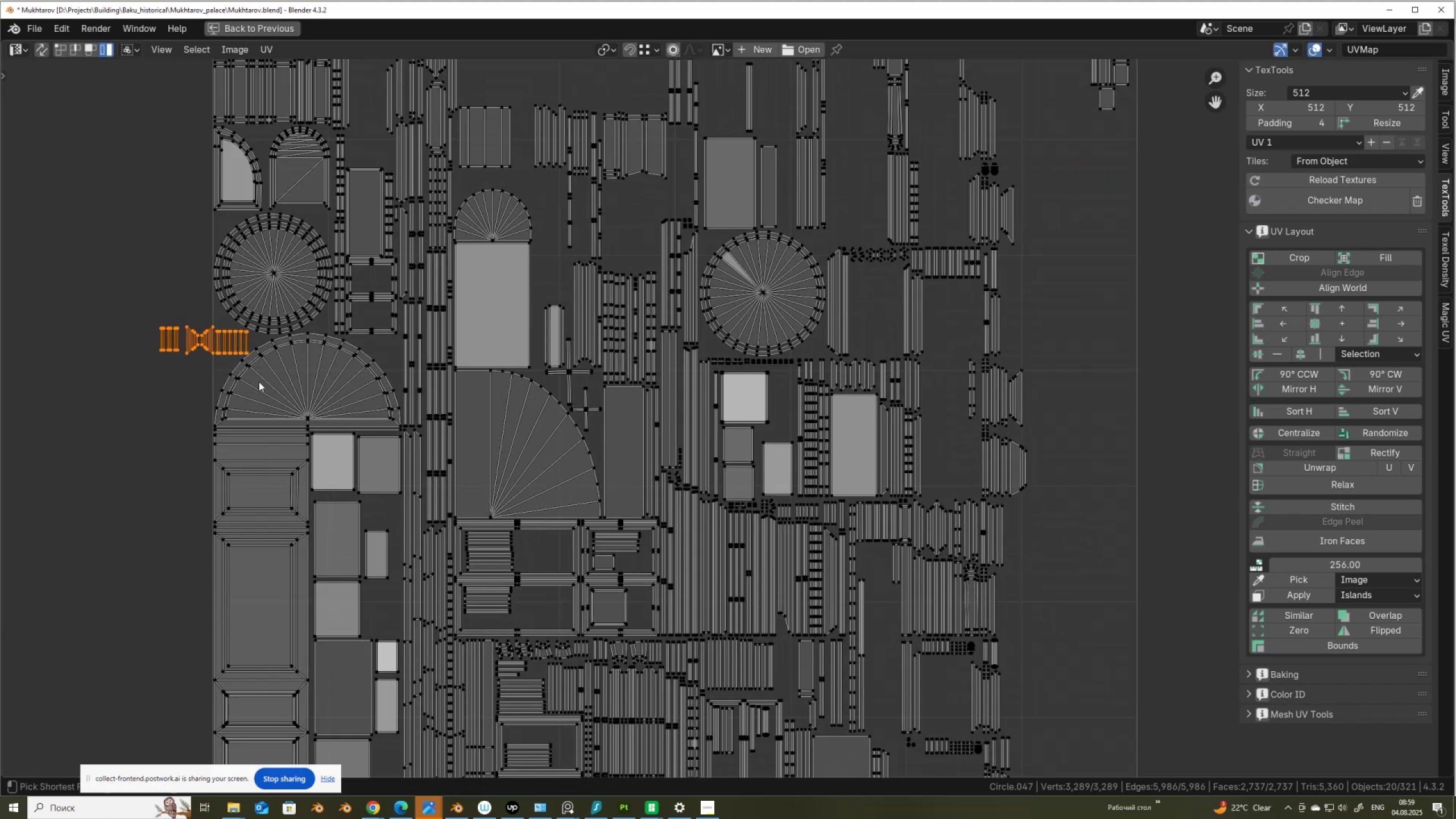 
key(Control+ControlLeft)
 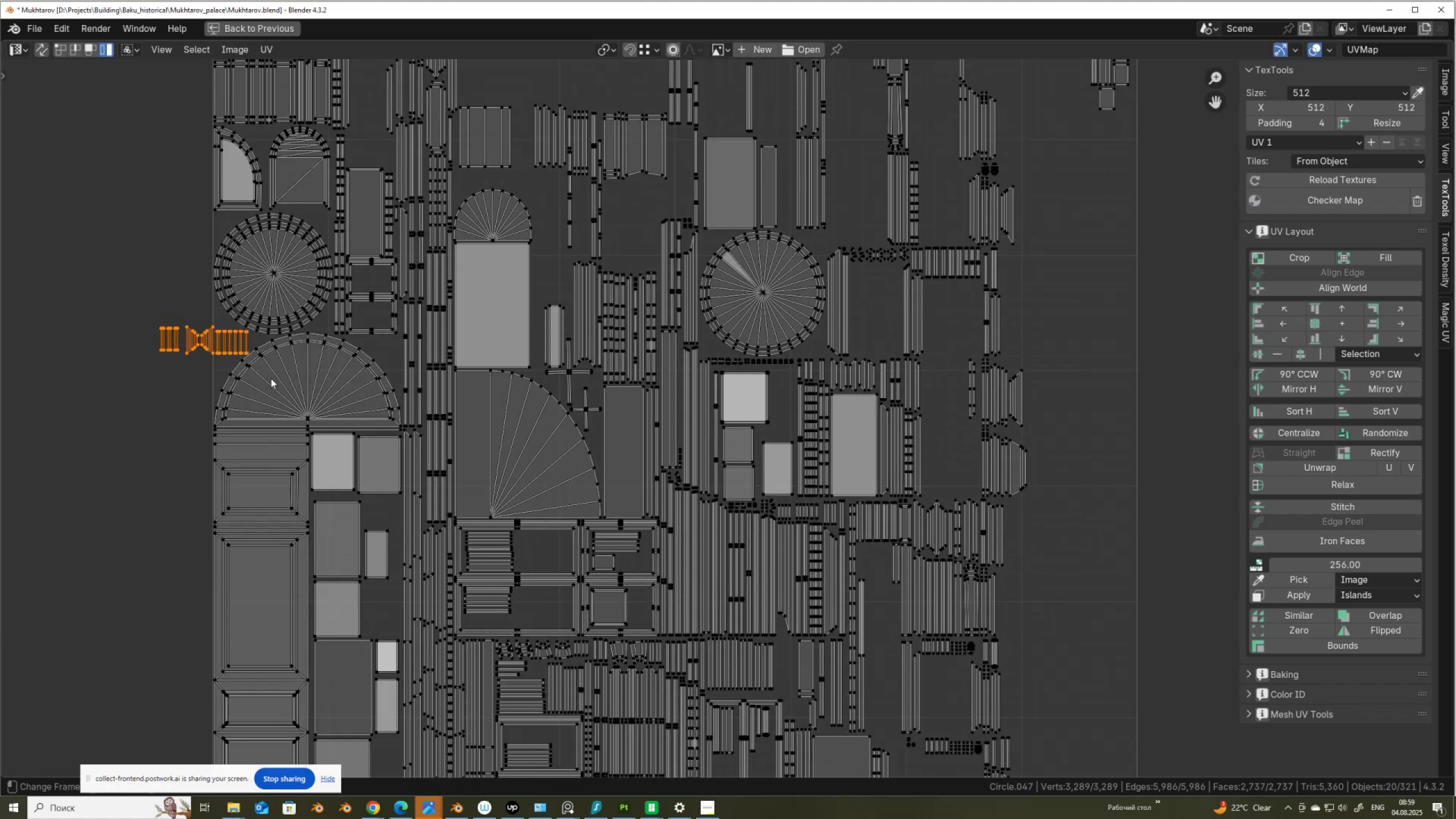 
key(G)
 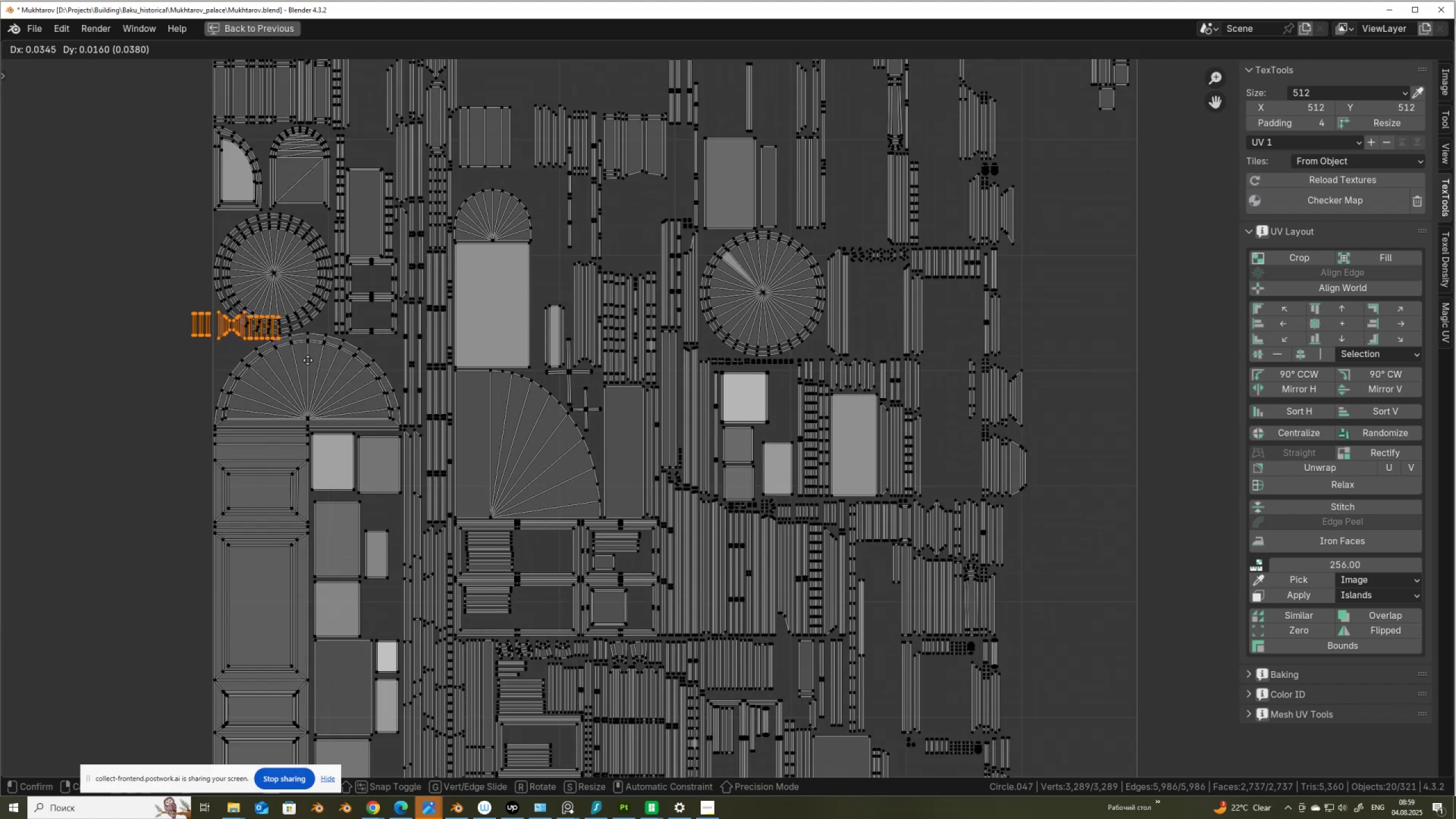 
left_click([307, 359])
 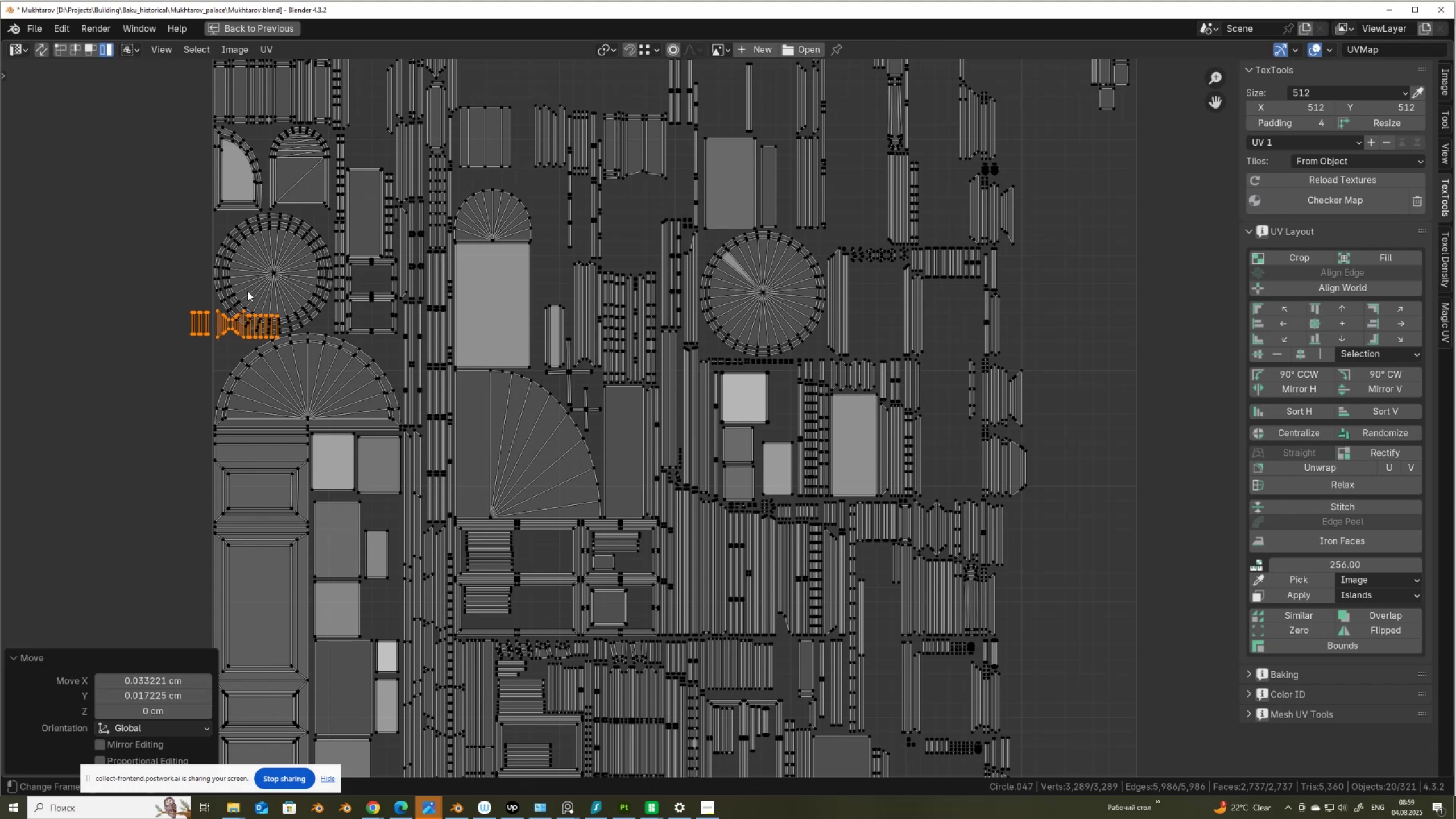 
hold_key(key=ControlLeft, duration=0.75)
 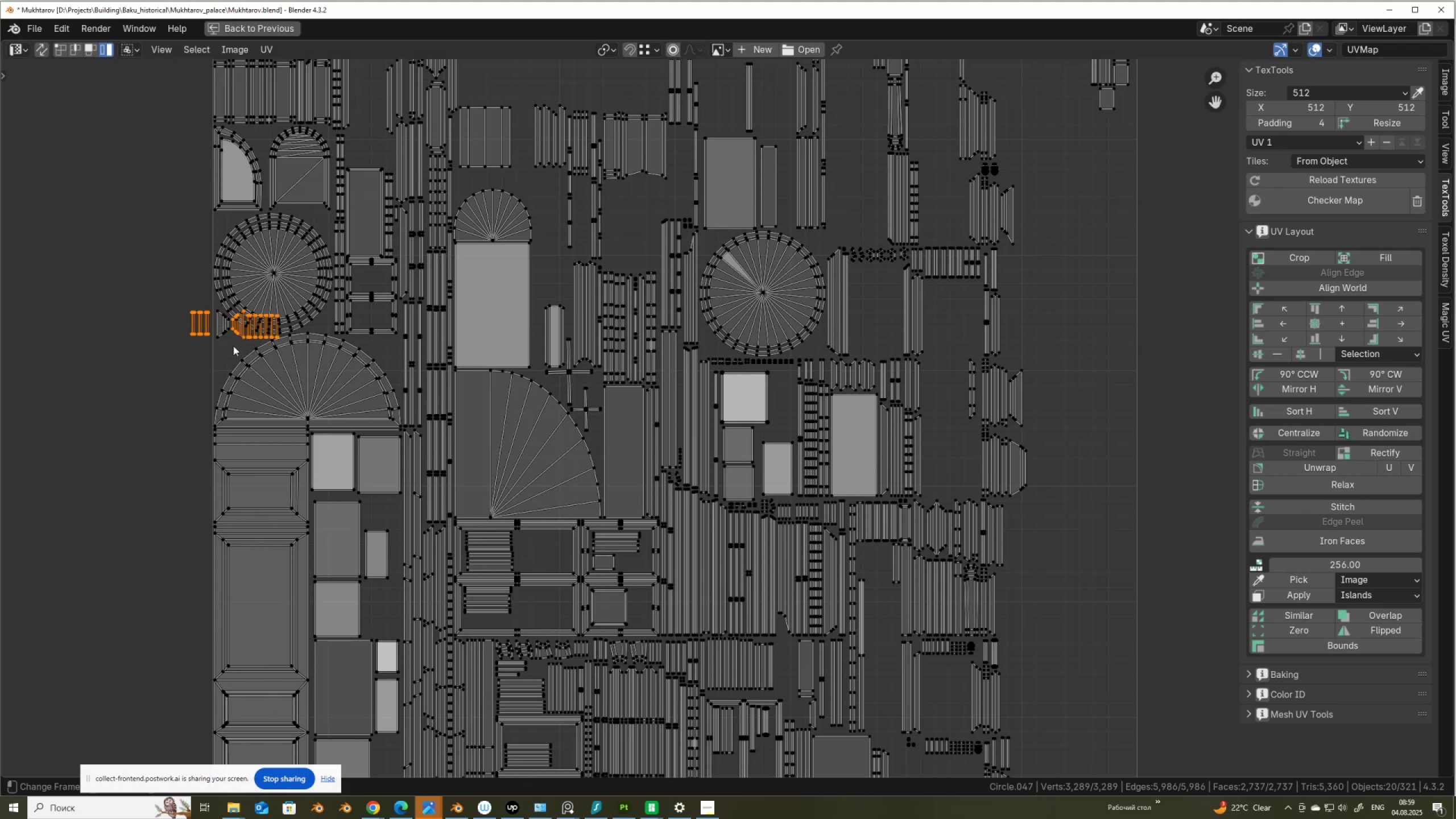 
key(G)
 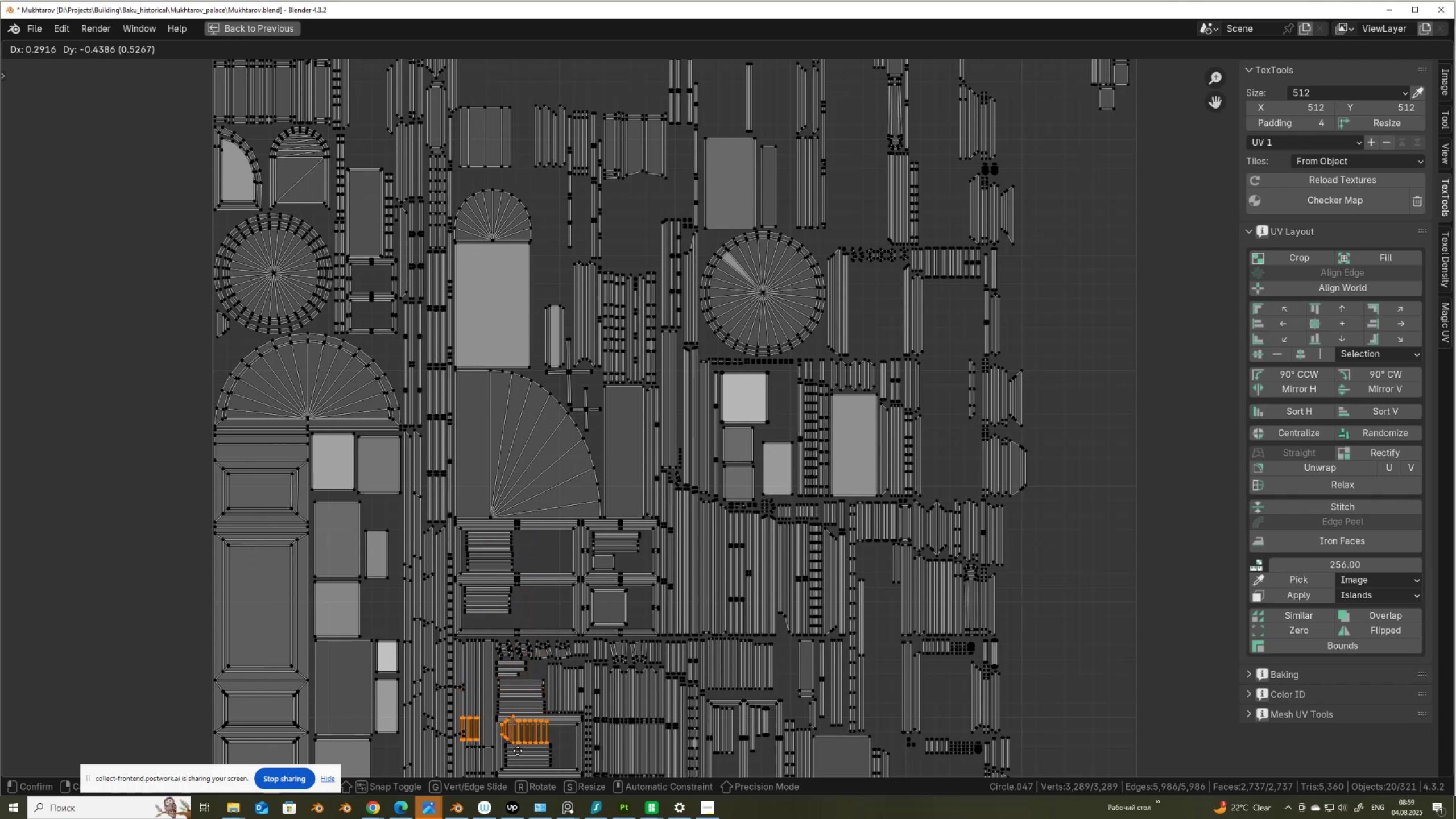 
wait(14.89)
 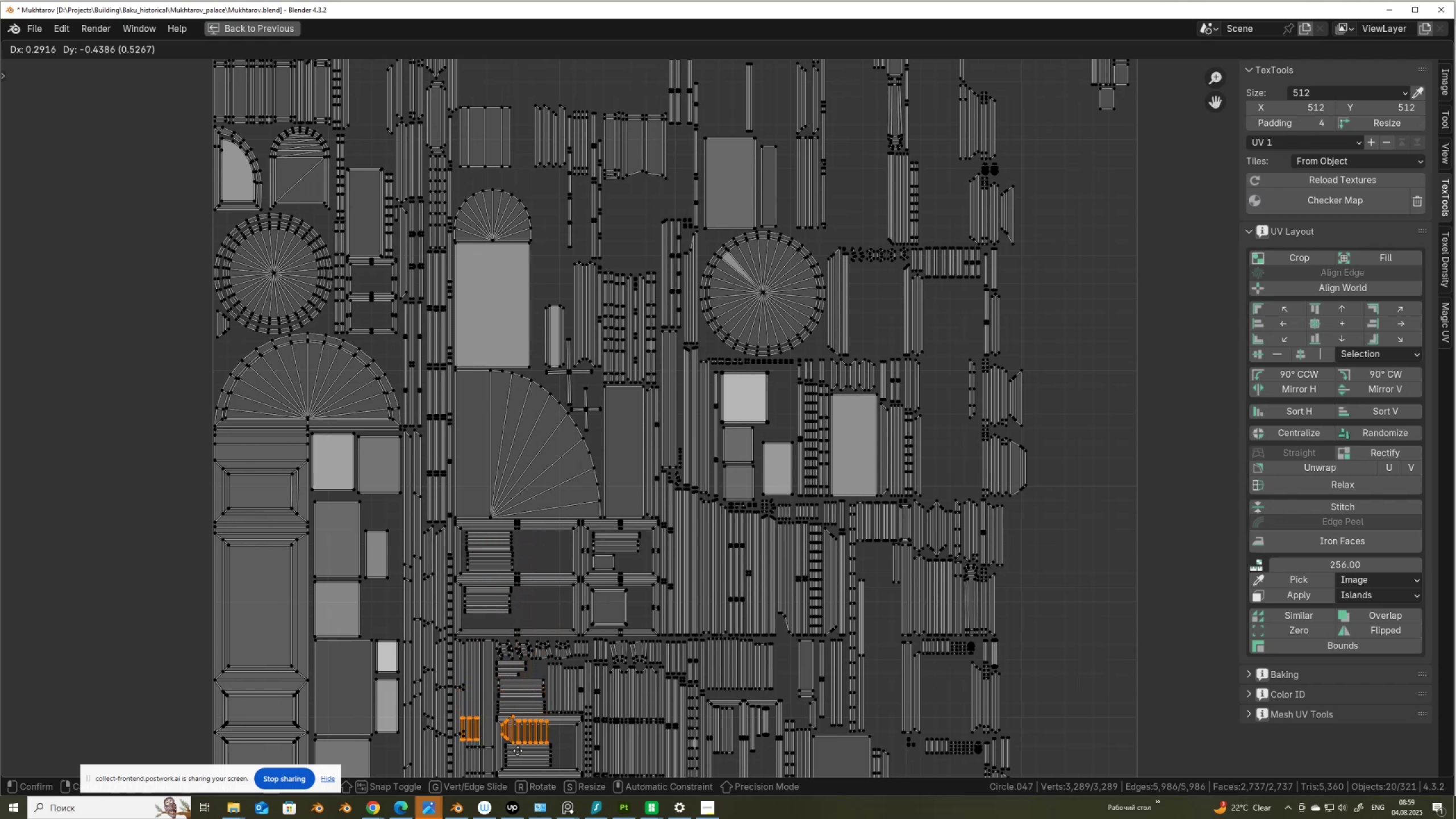 
left_click([861, 577])
 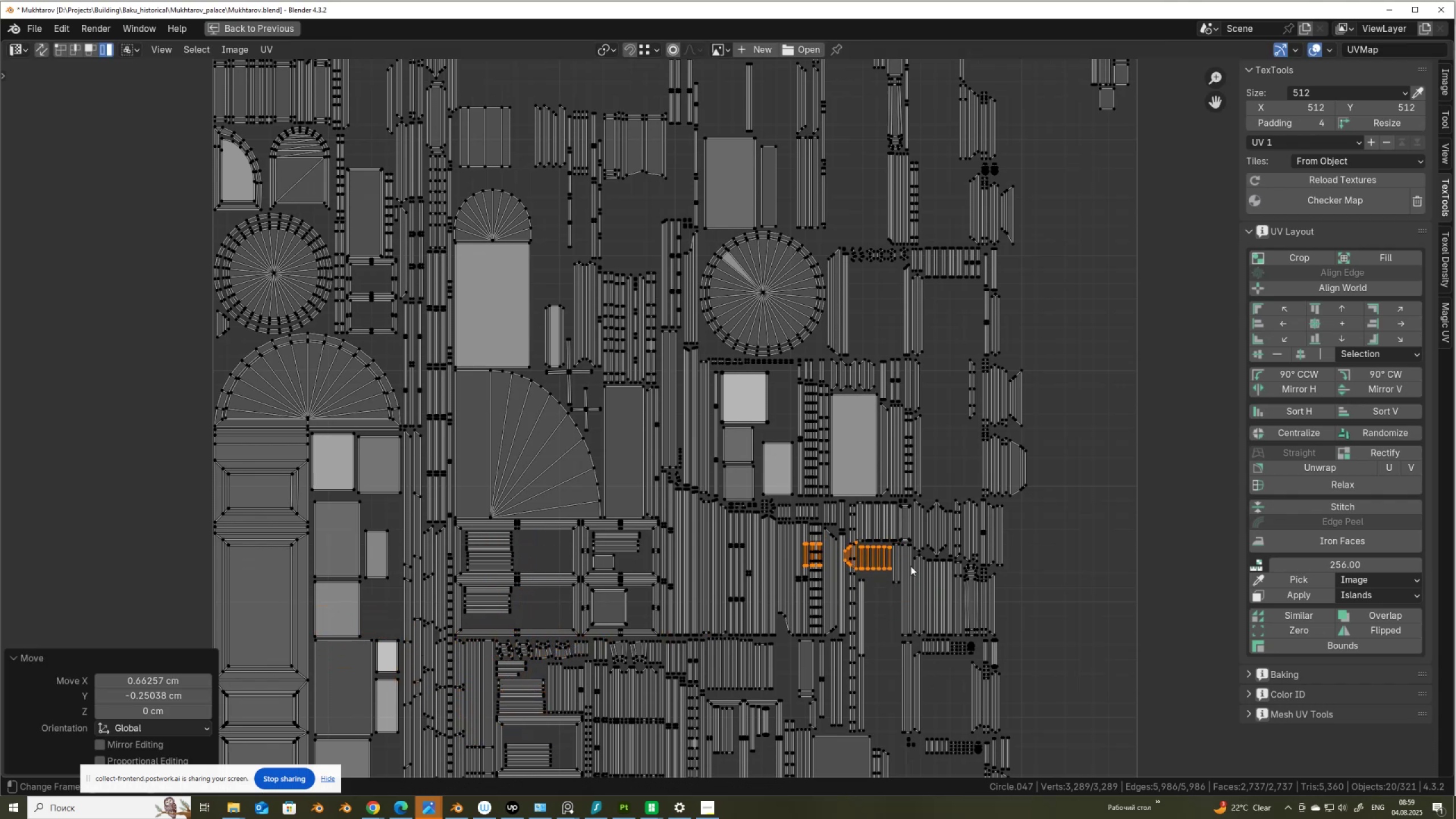 
hold_key(key=ControlLeft, duration=1.22)
 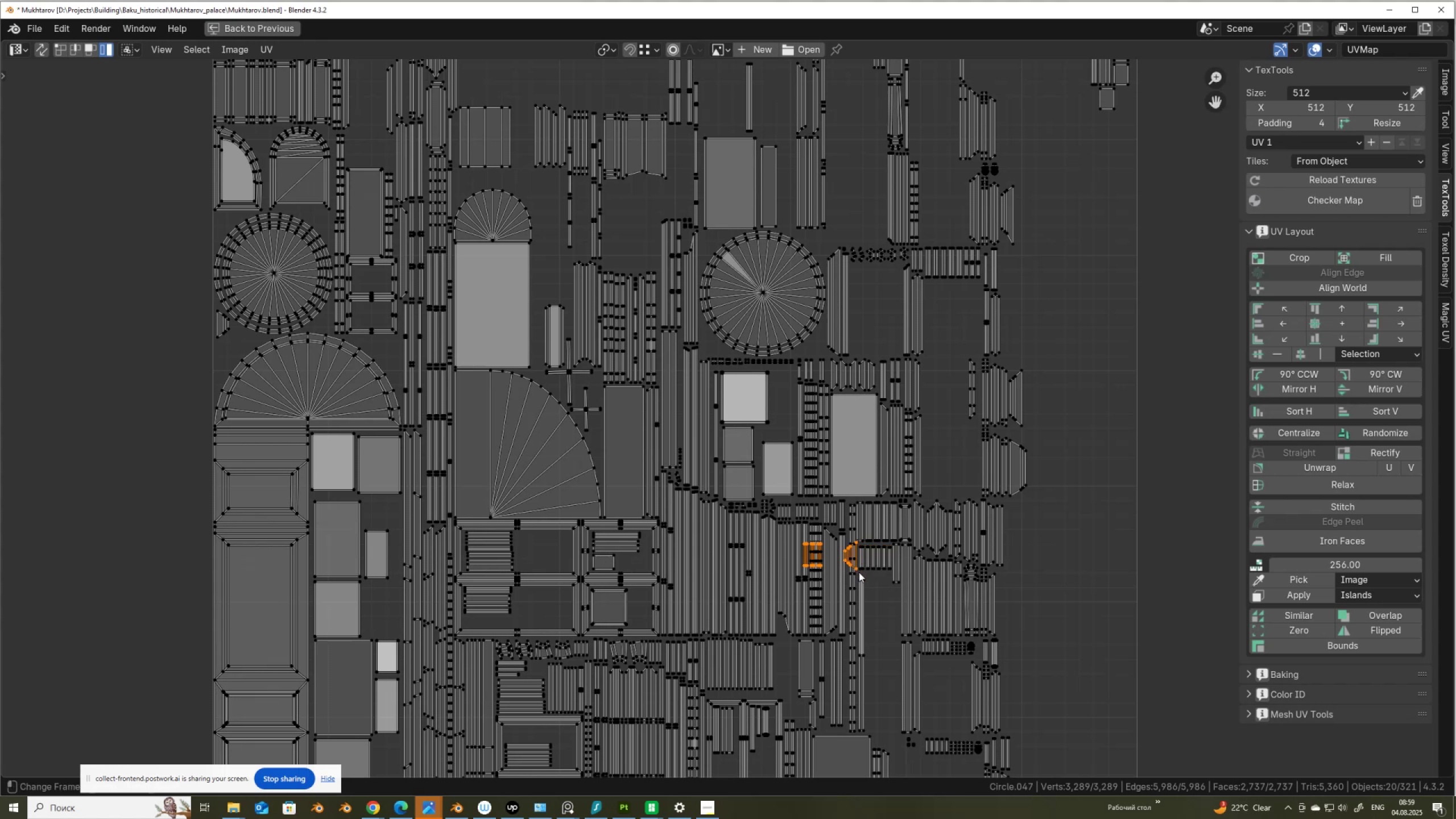 
key(G)
 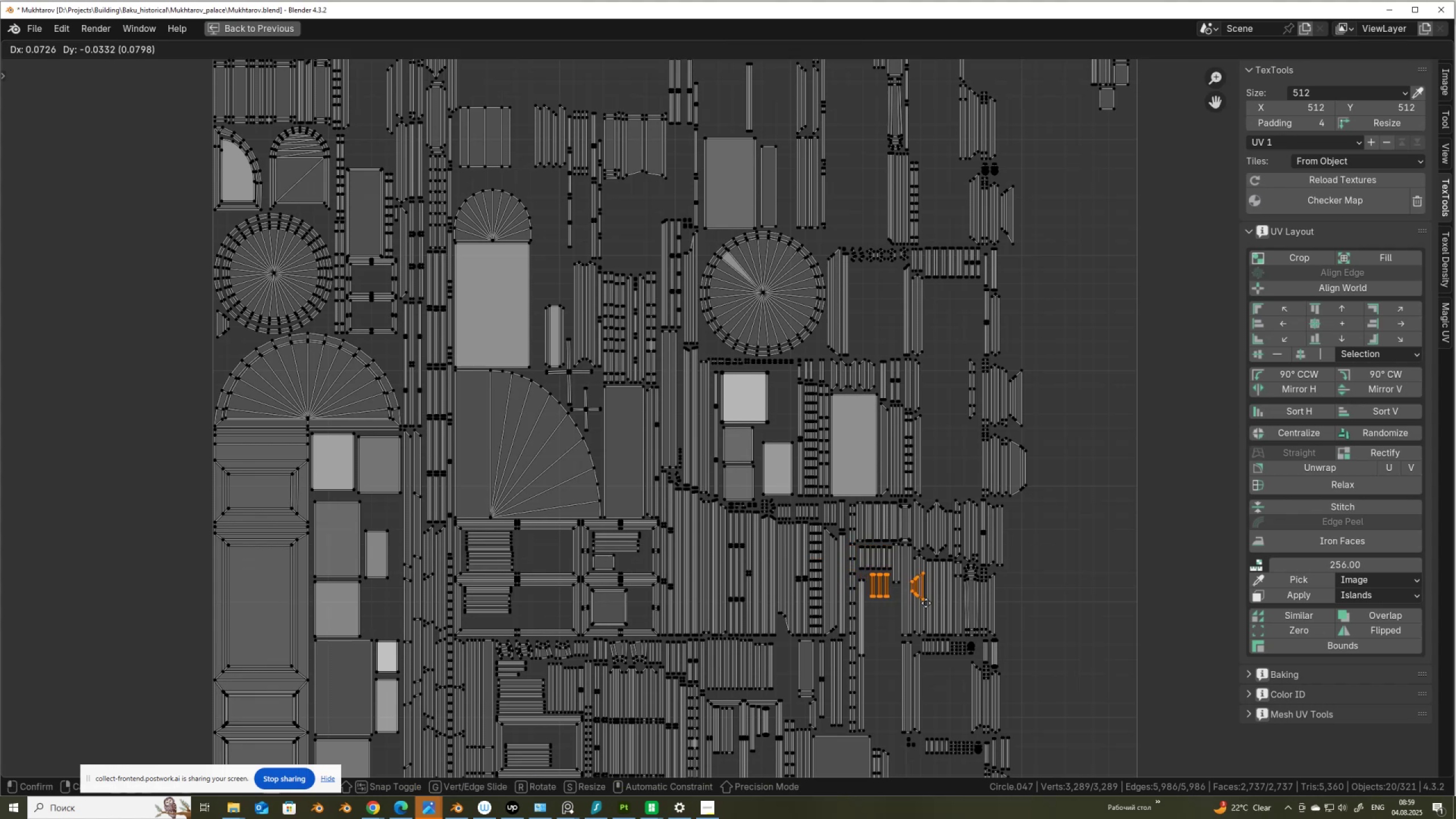 
left_click([926, 602])
 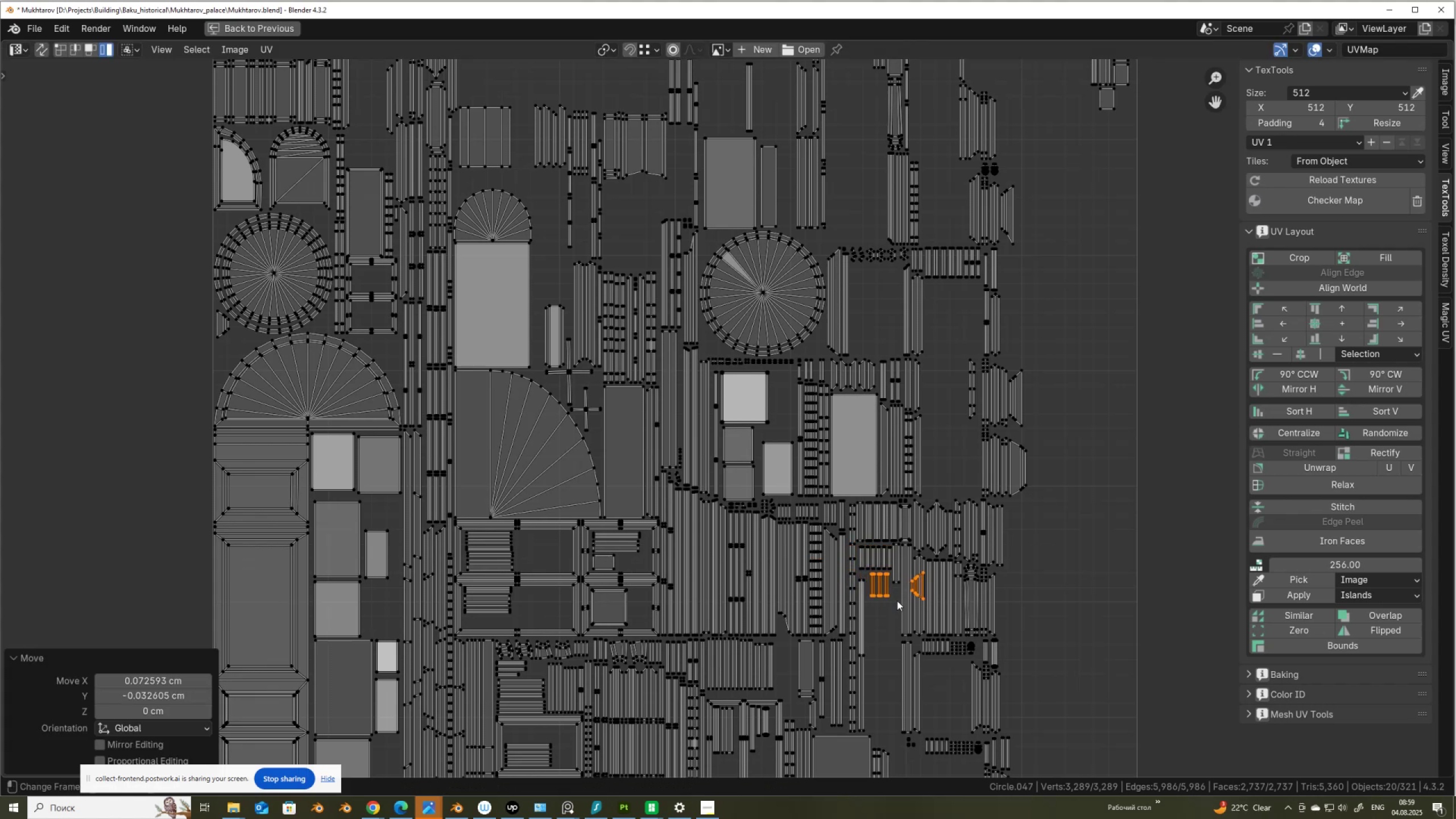 
hold_key(key=ControlLeft, duration=0.89)
 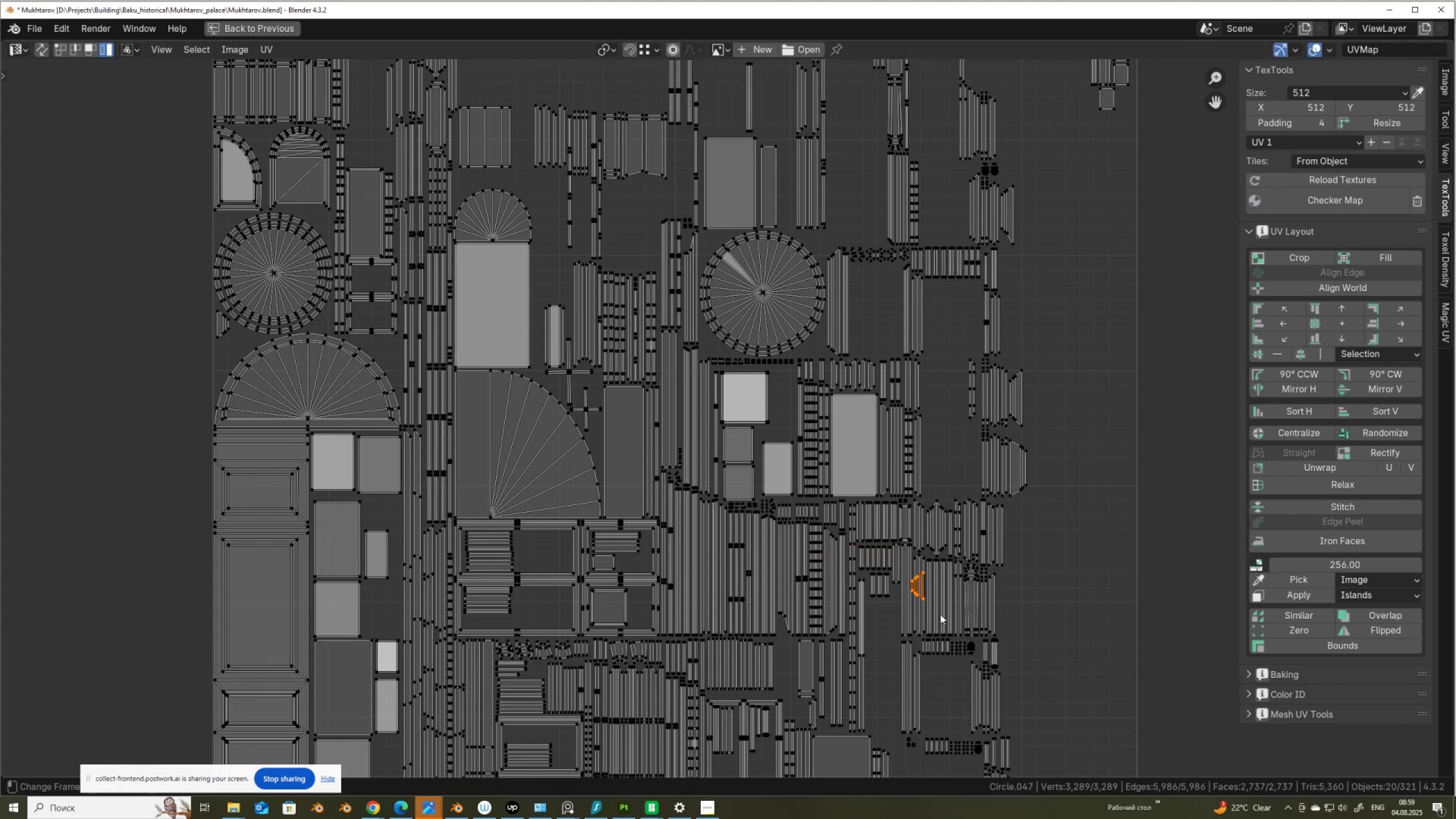 
key(R)
 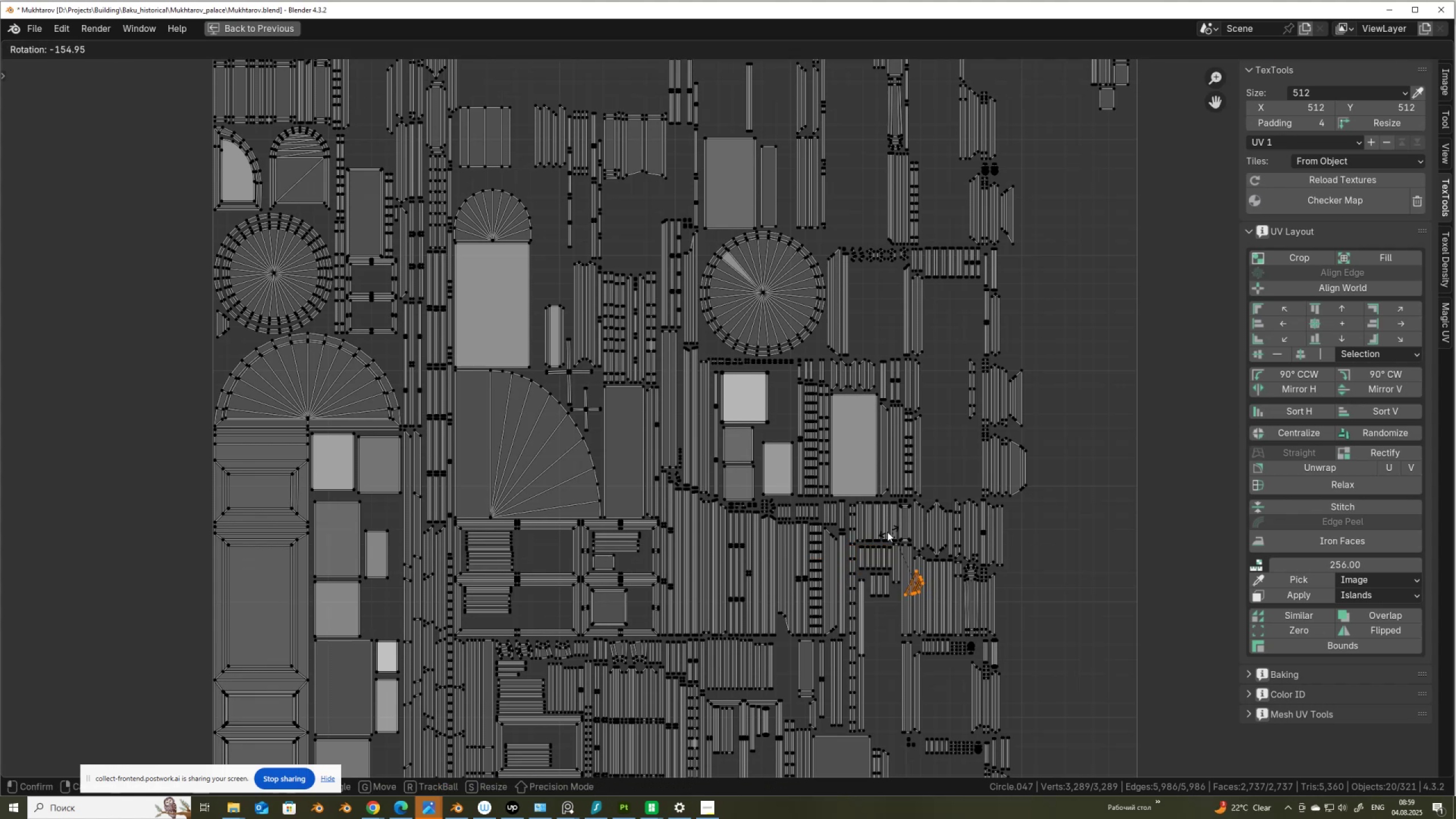 
hold_key(key=ControlLeft, duration=1.21)
left_click([869, 551])
 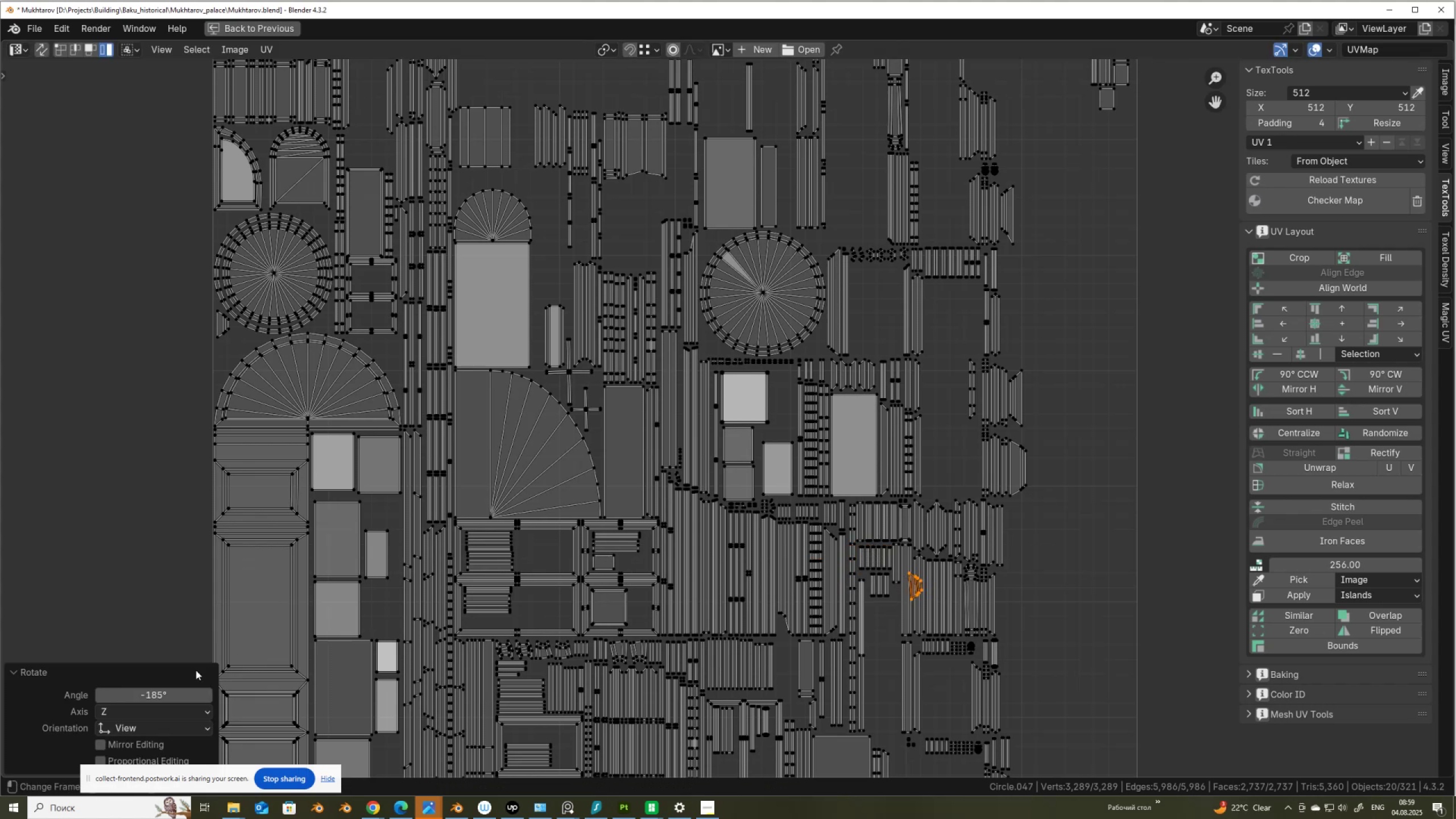 
left_click([180, 695])
 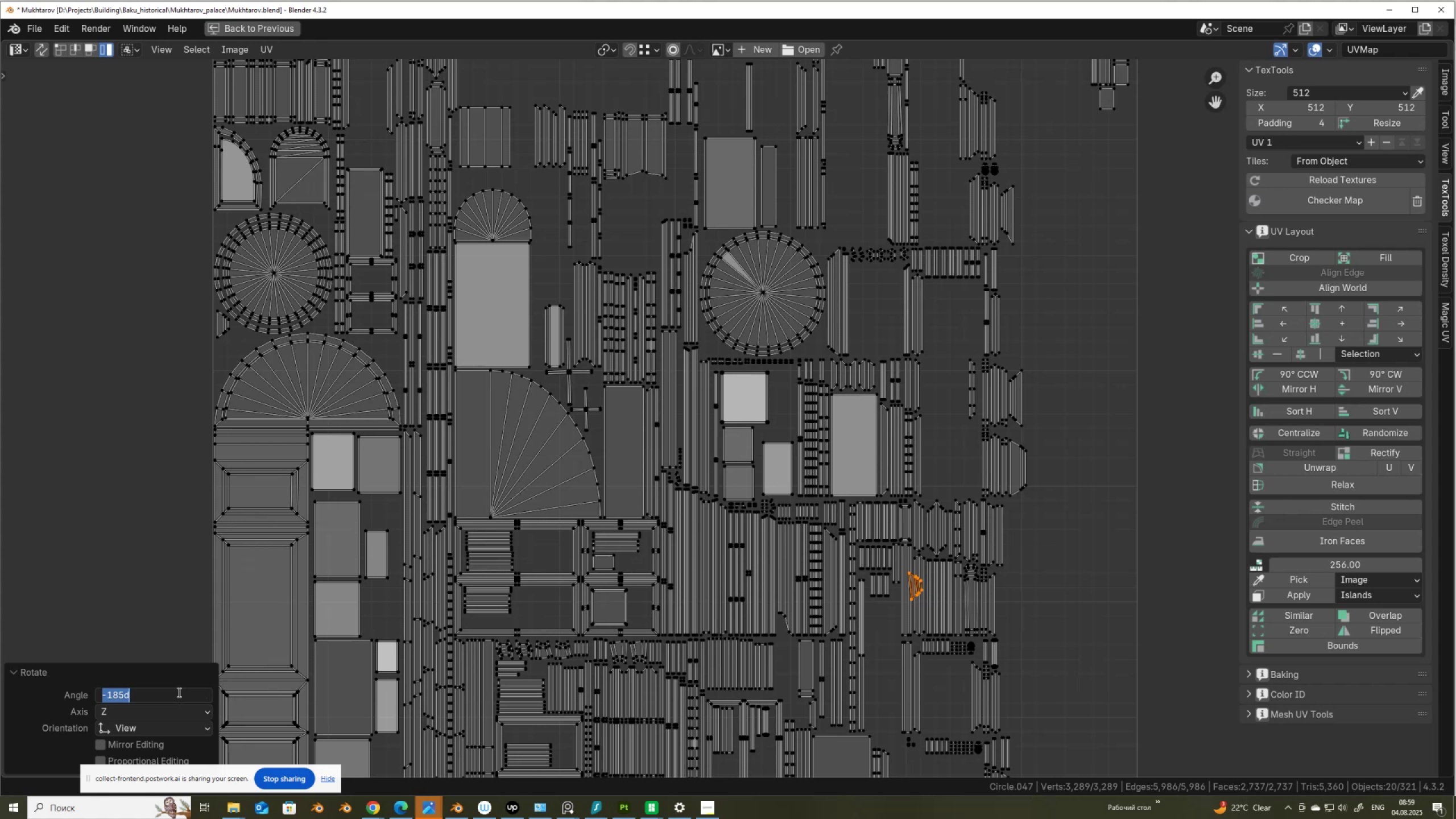 
key(Numpad1)
 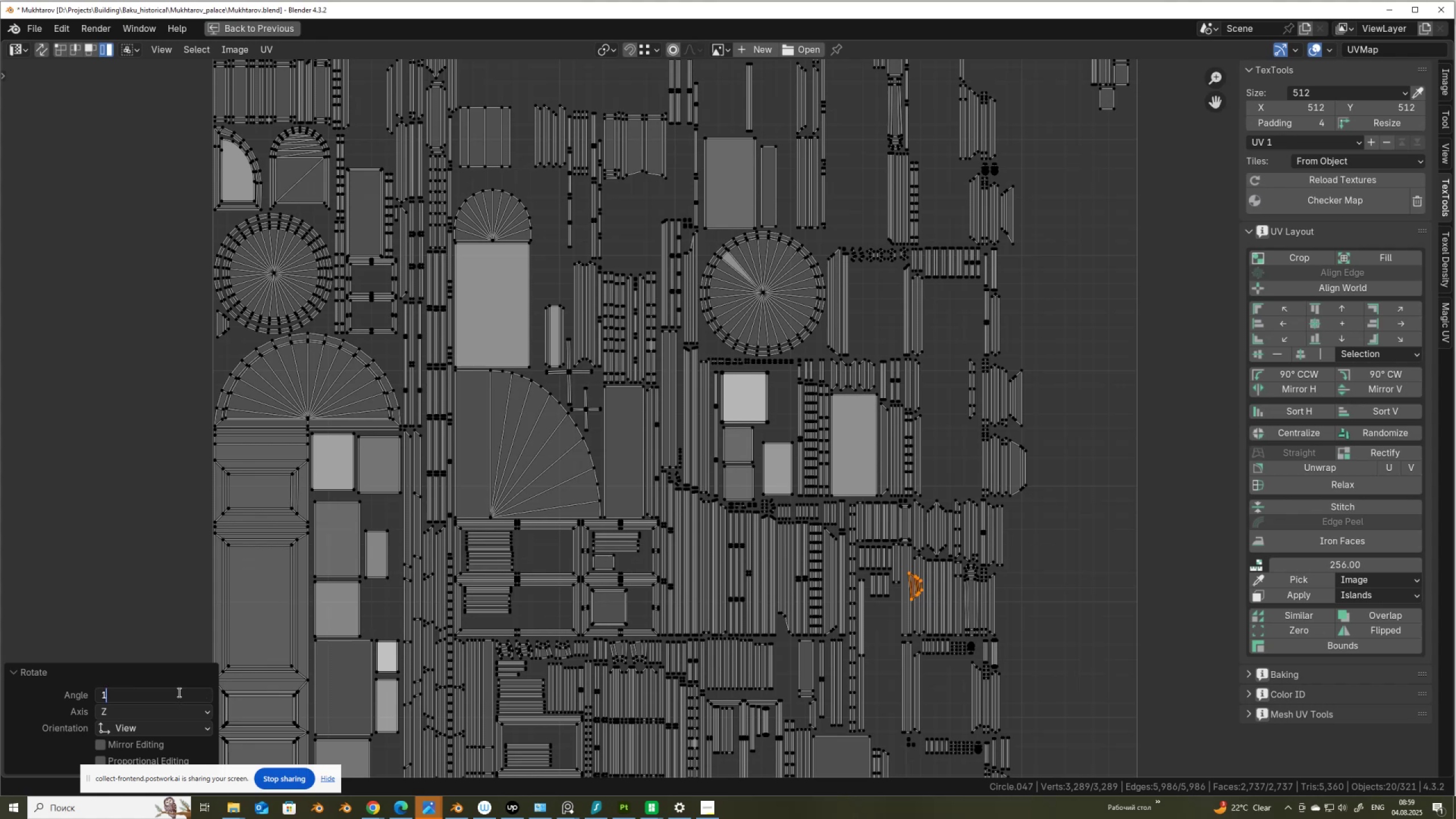 
key(Numpad8)
 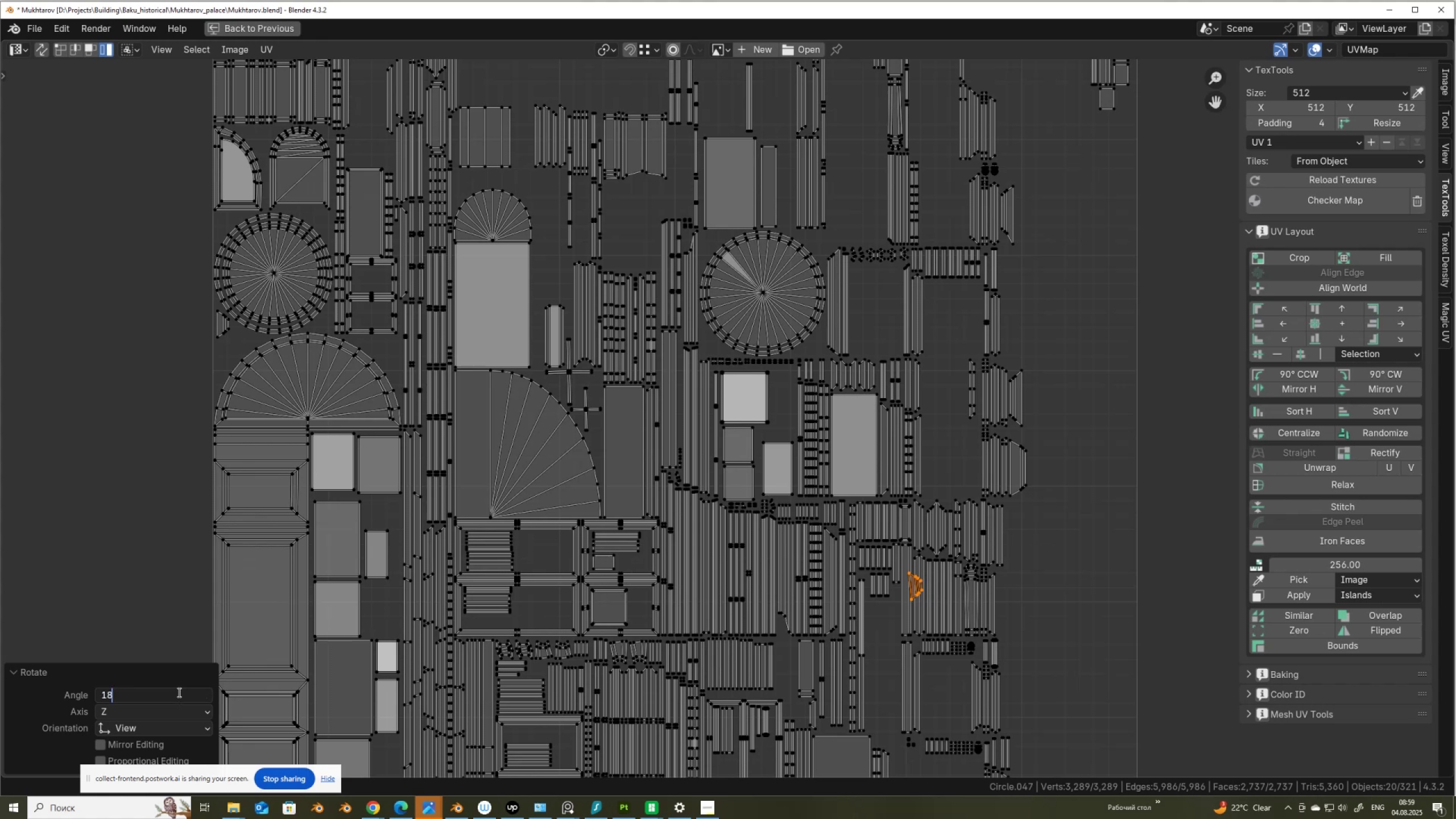 
key(Numpad0)
 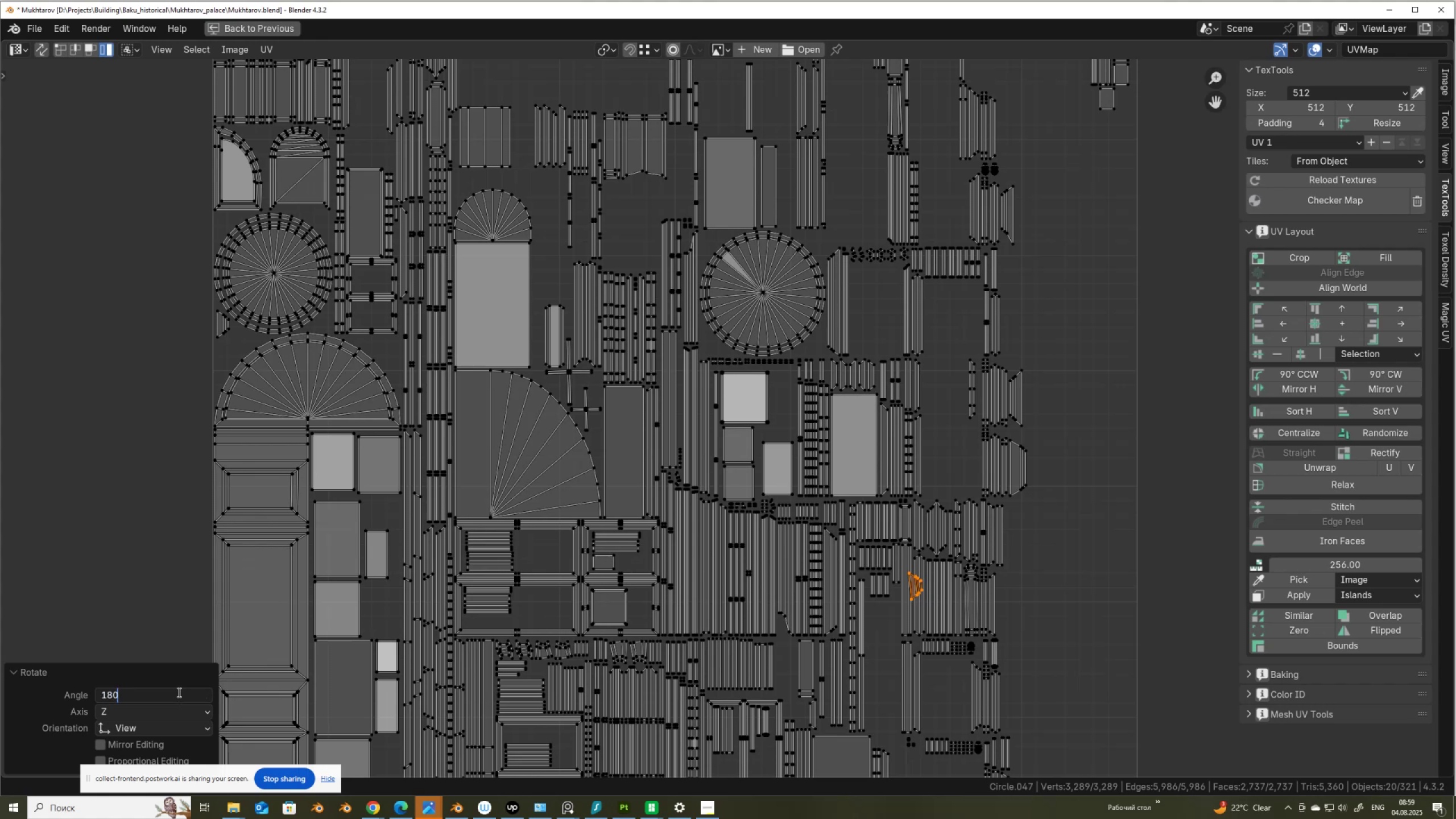 
key(NumpadEnter)
 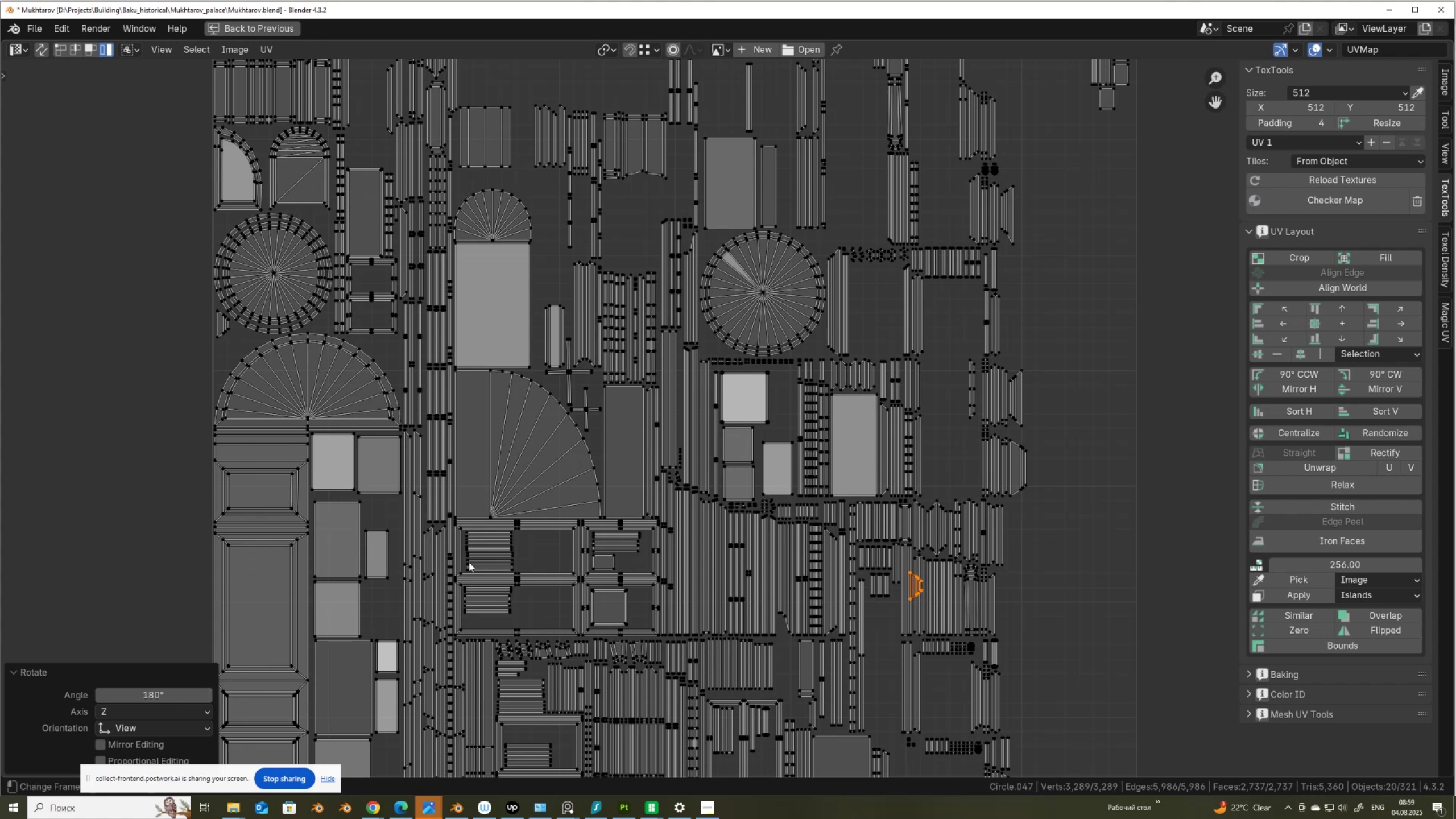 
key(G)
 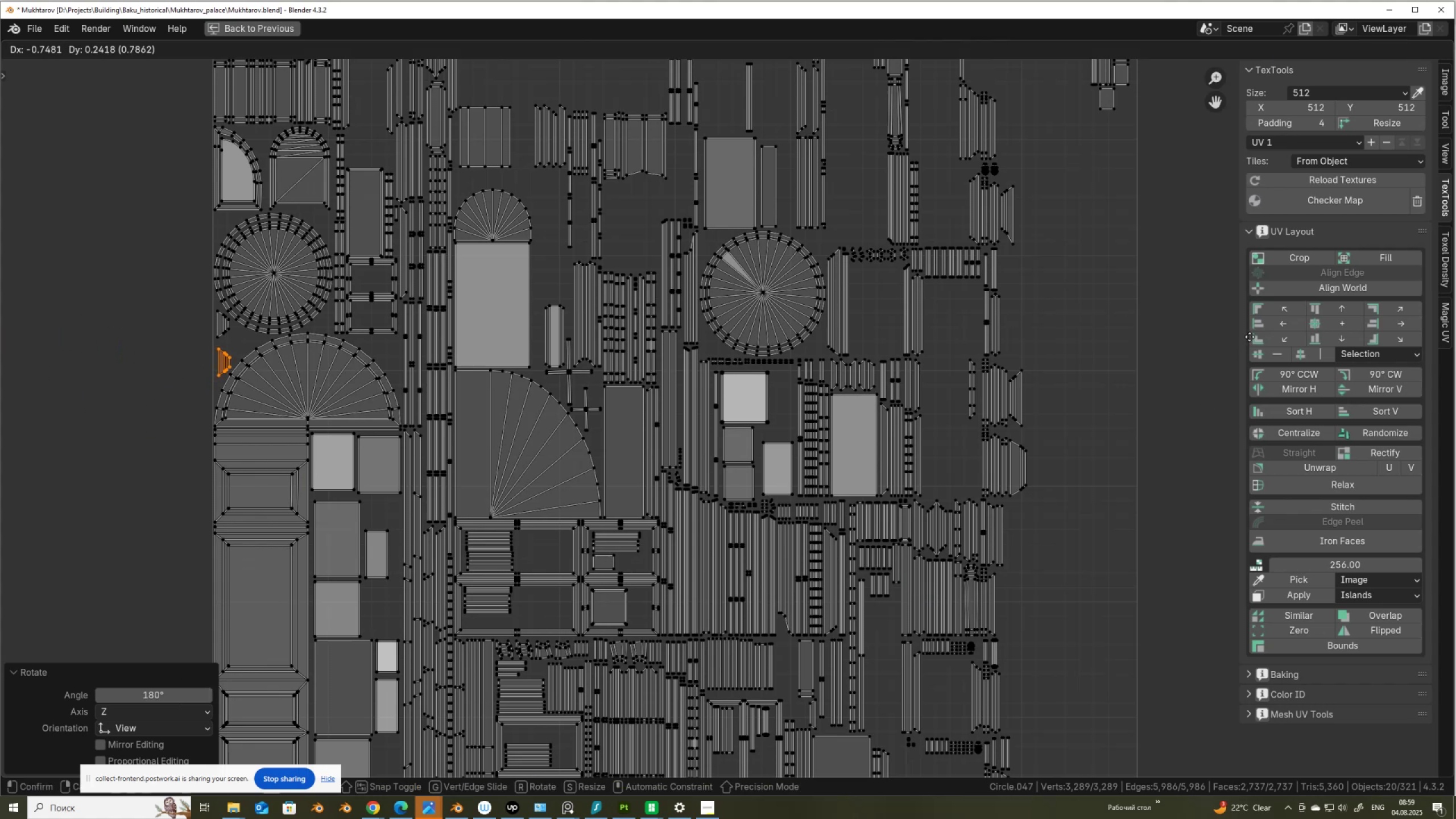 
left_click([1248, 337])
 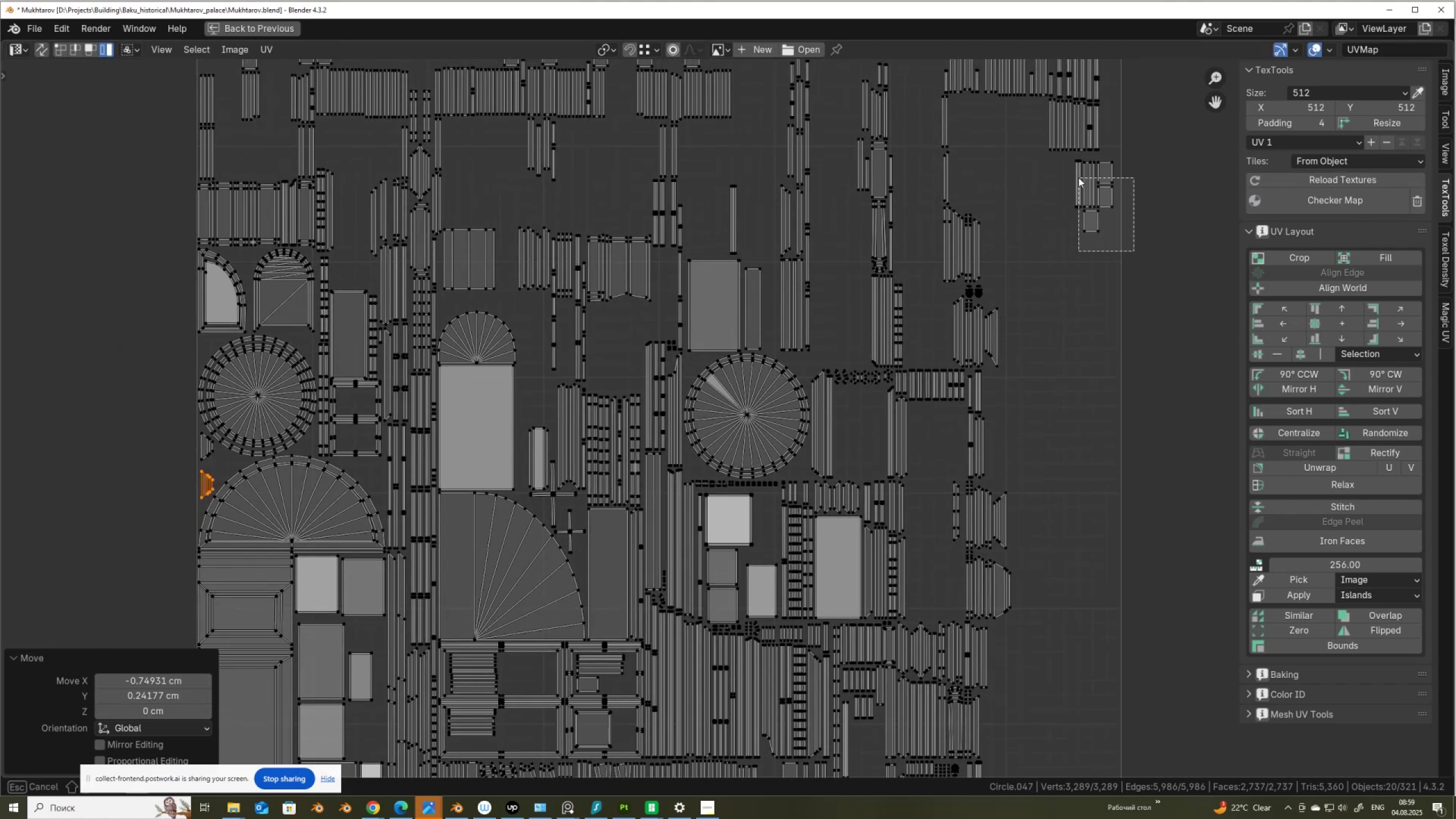 
key(G)
 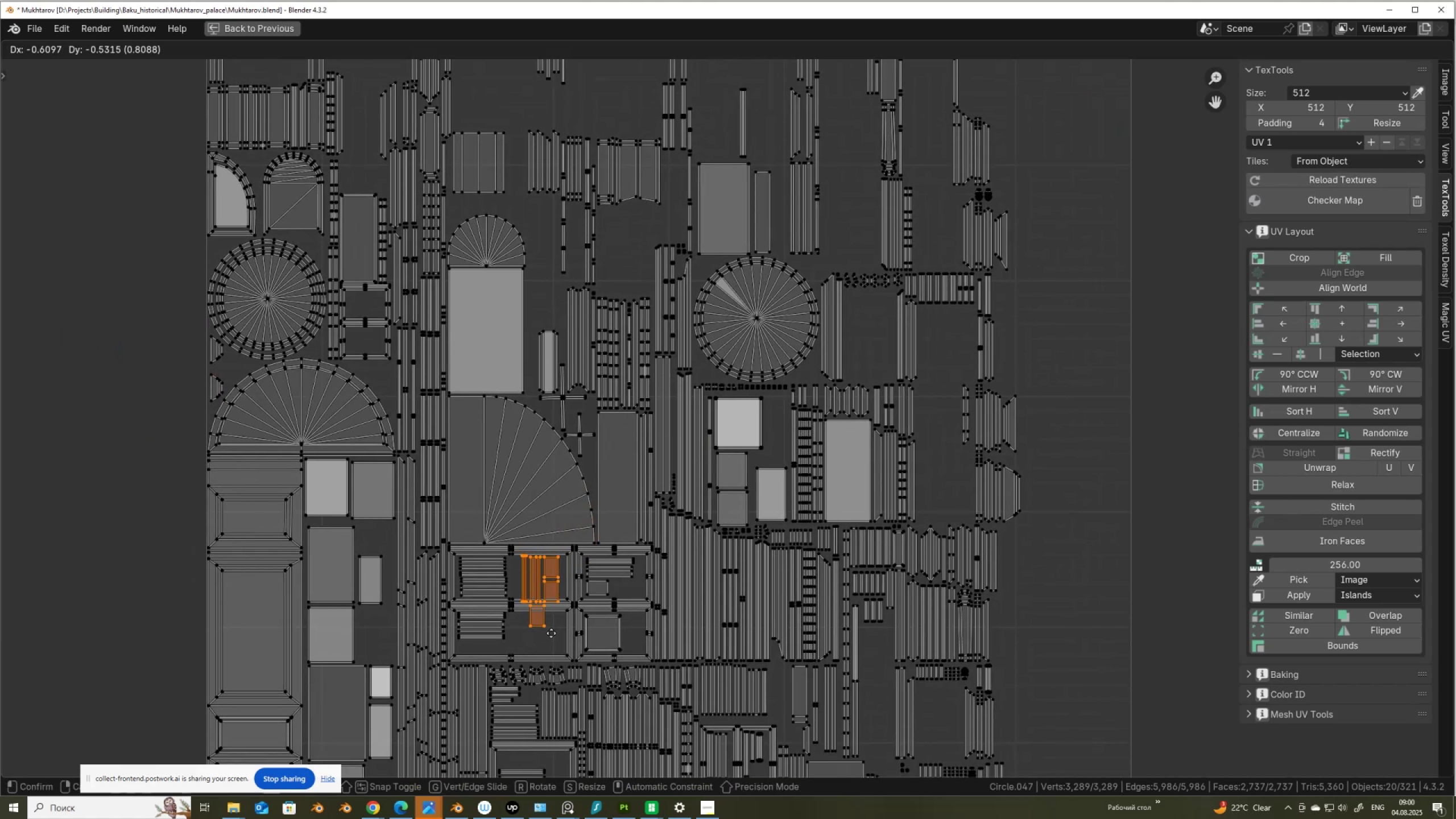 
left_click([552, 632])
 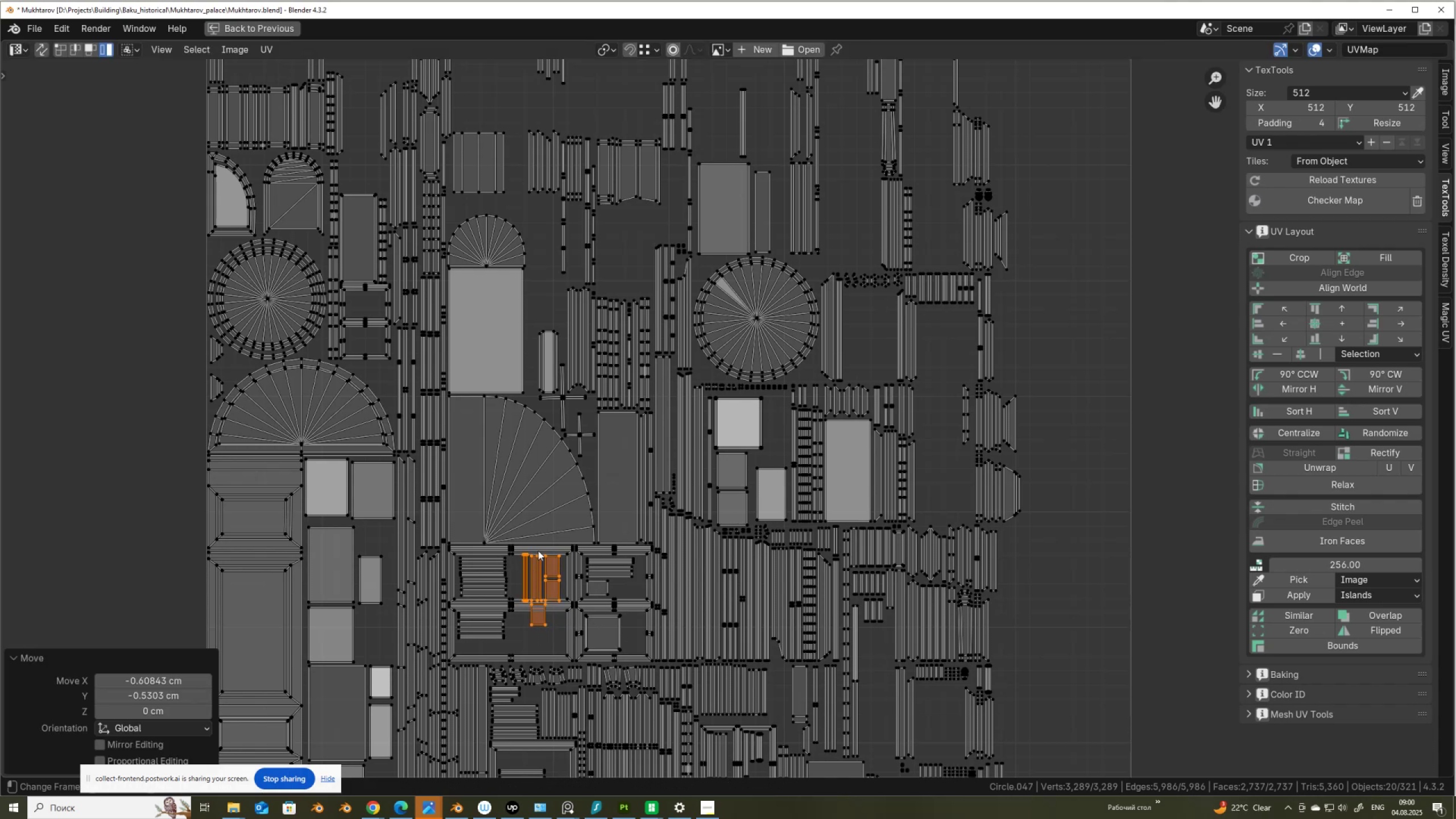 
key(R)
 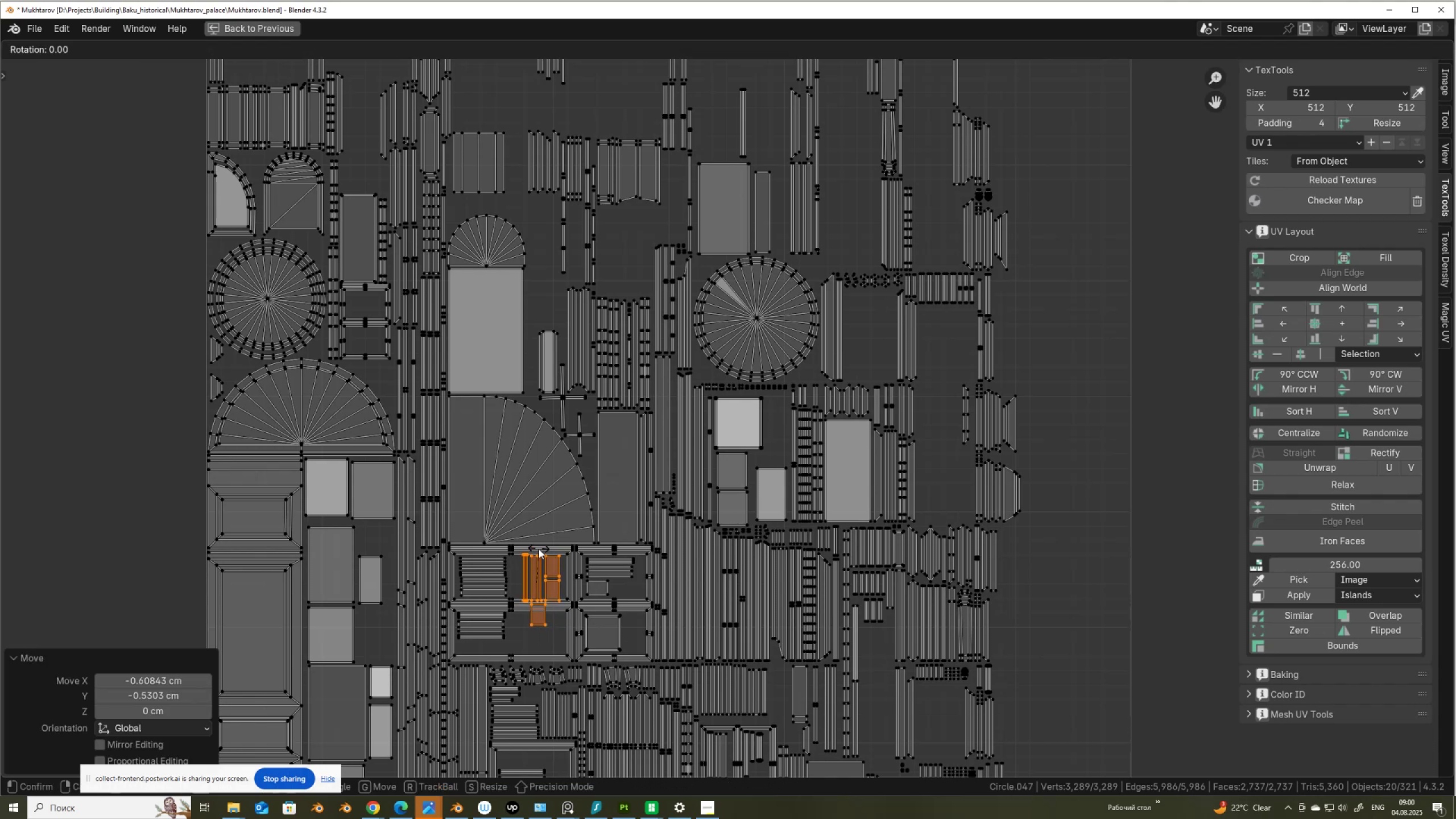 
key(Numpad9)
 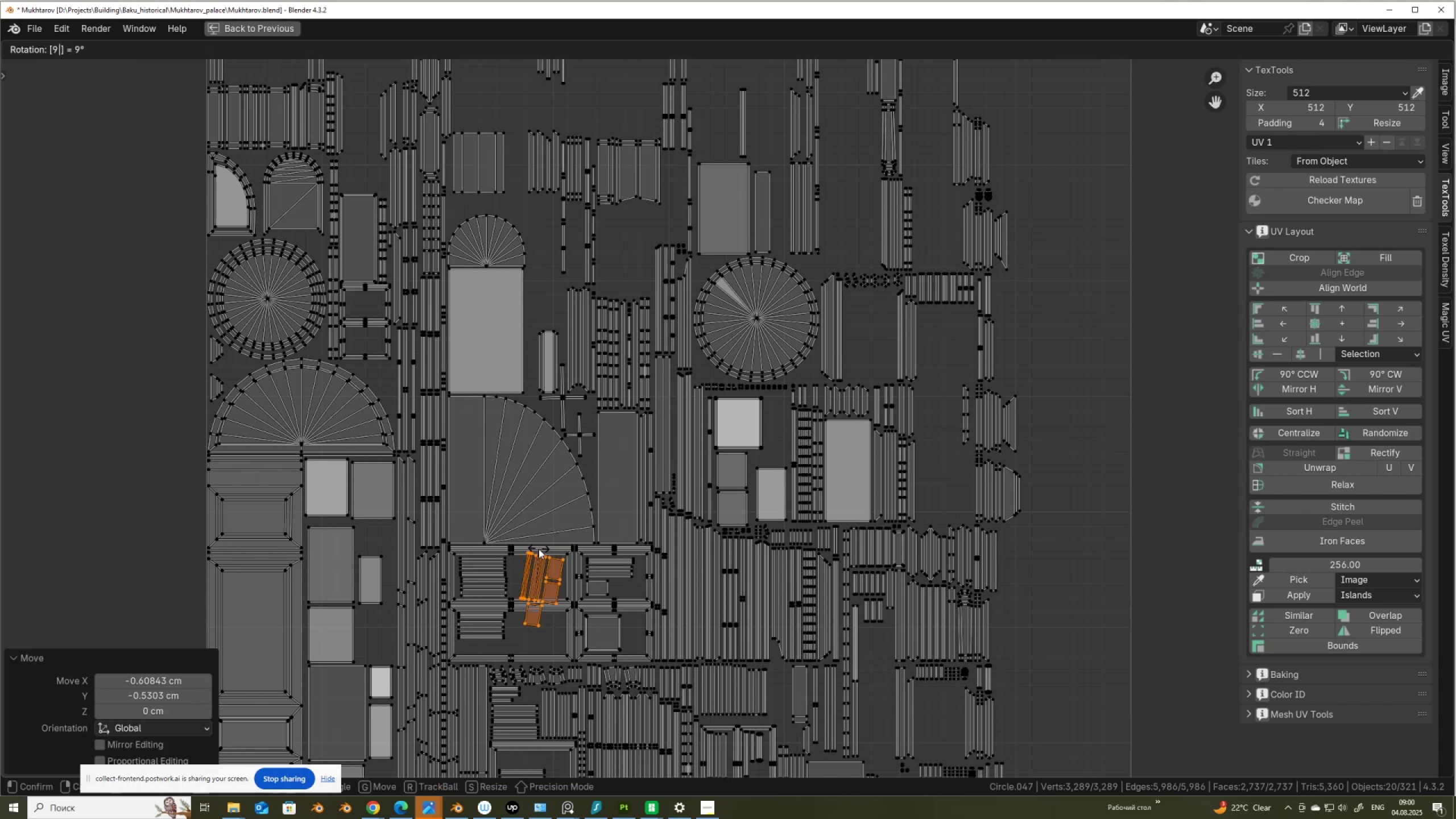 
key(Numpad0)
 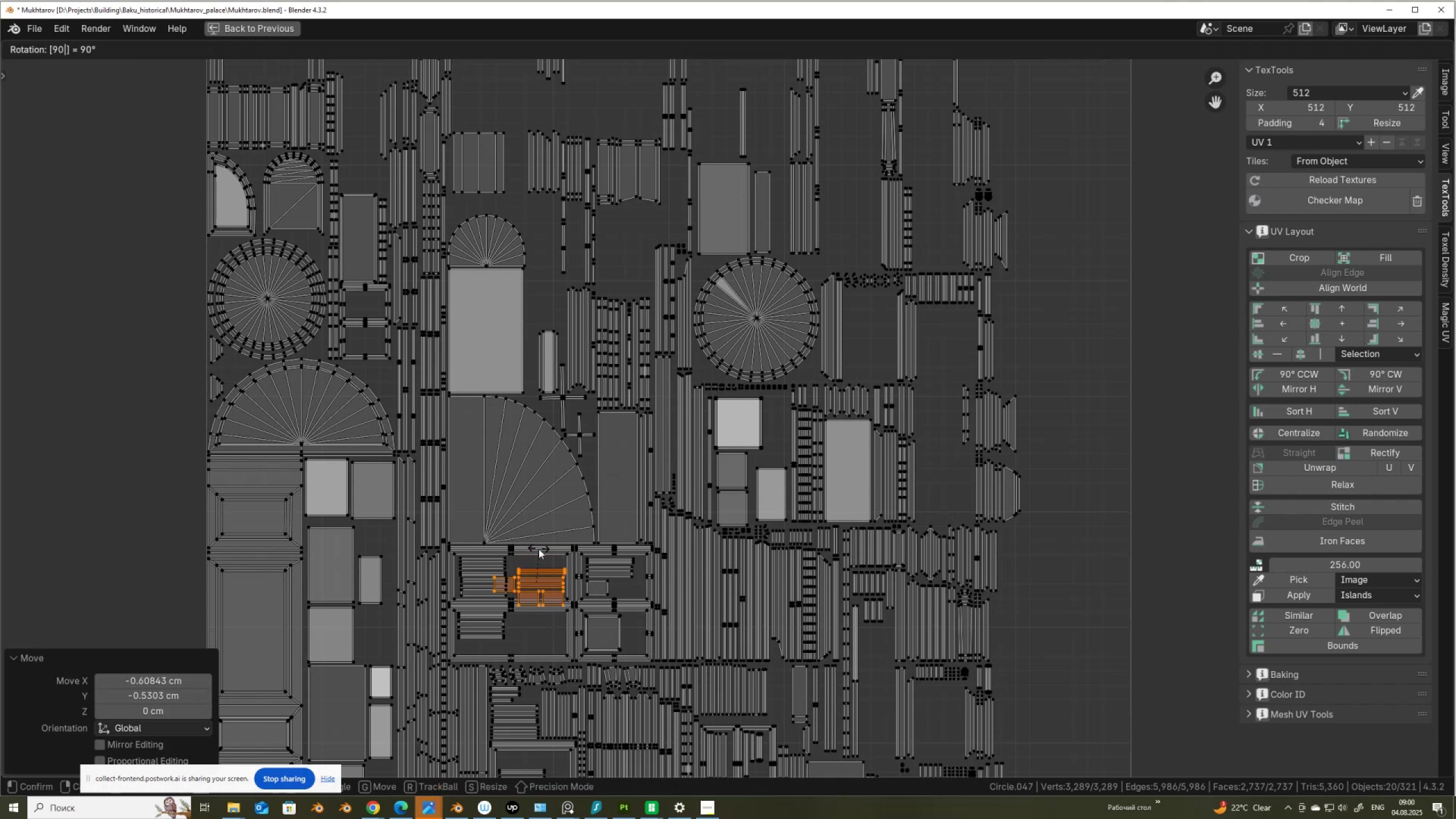 
key(NumpadEnter)
 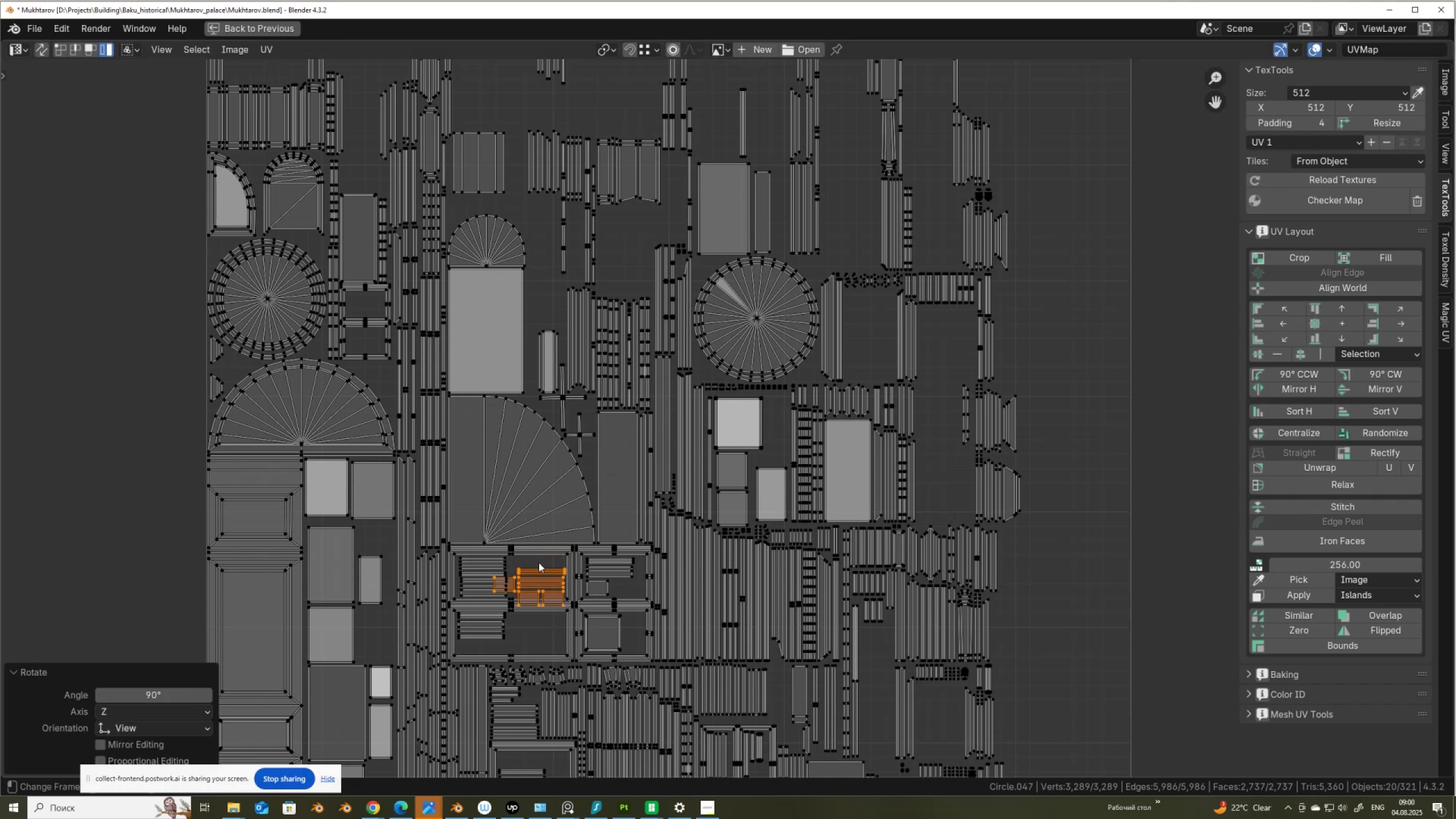 
scroll: coordinate [536, 597], scroll_direction: up, amount: 1.0
 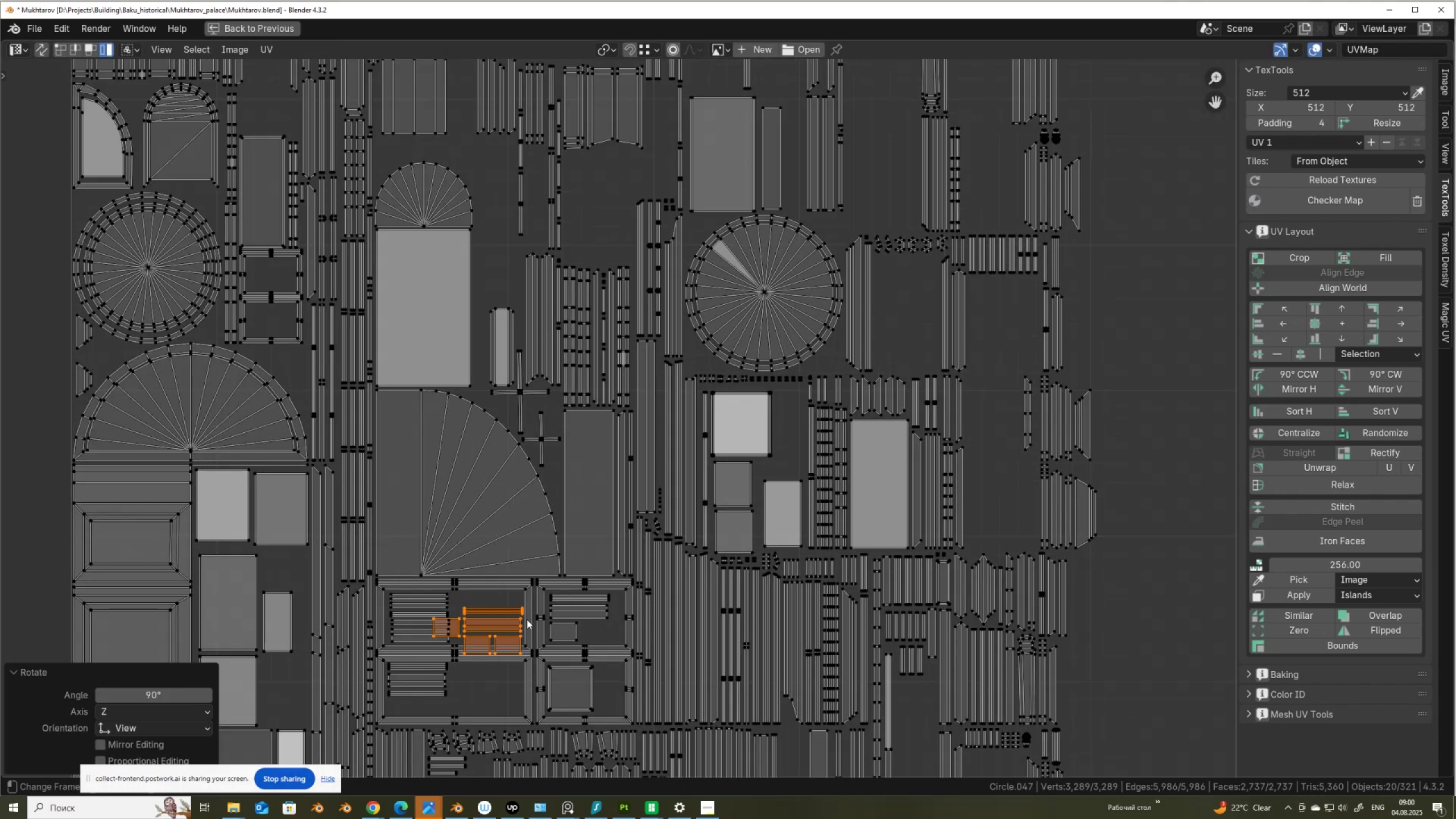 
key(G)
 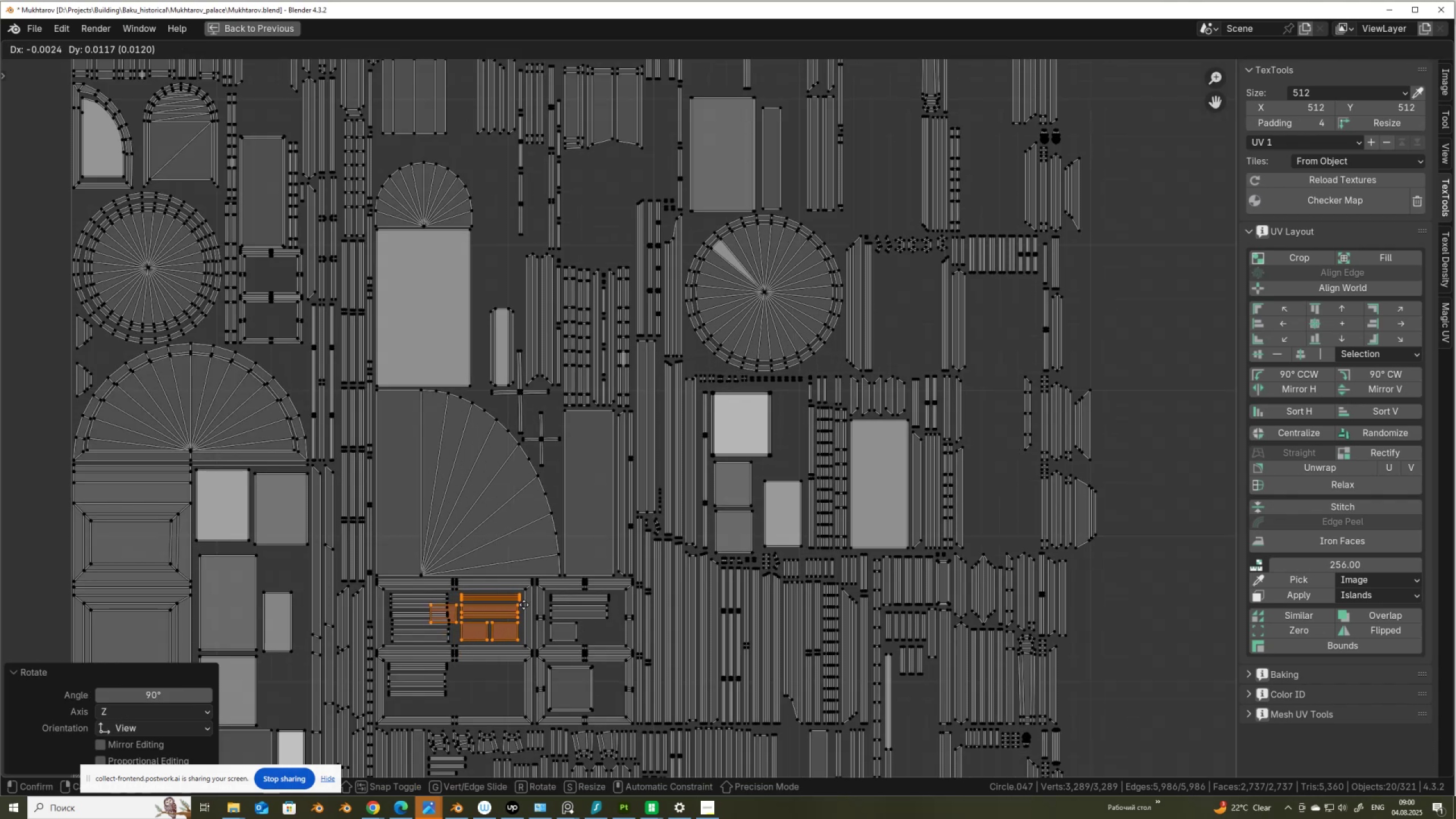 
left_click([524, 604])
 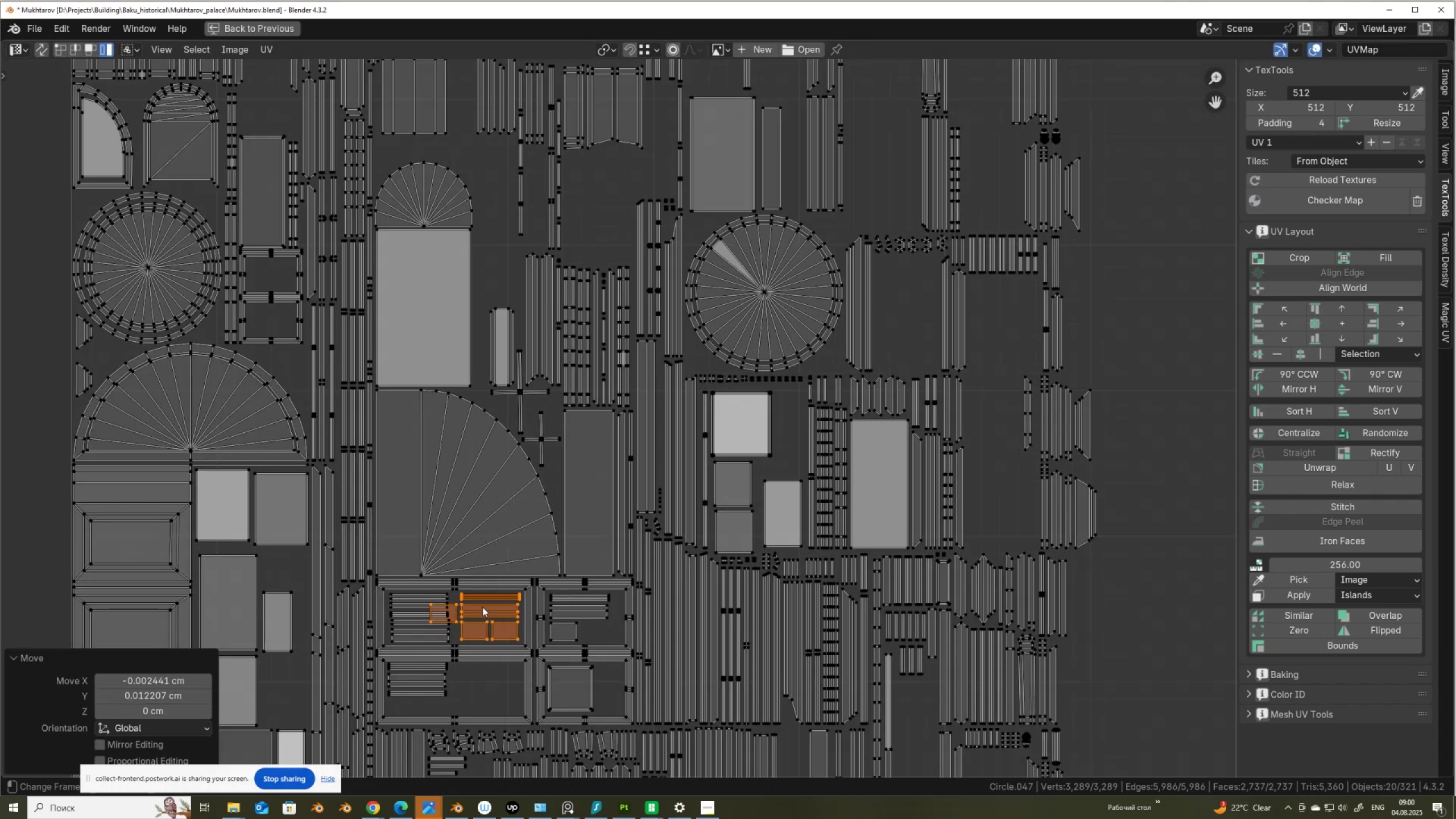 
hold_key(key=ControlLeft, duration=0.73)
 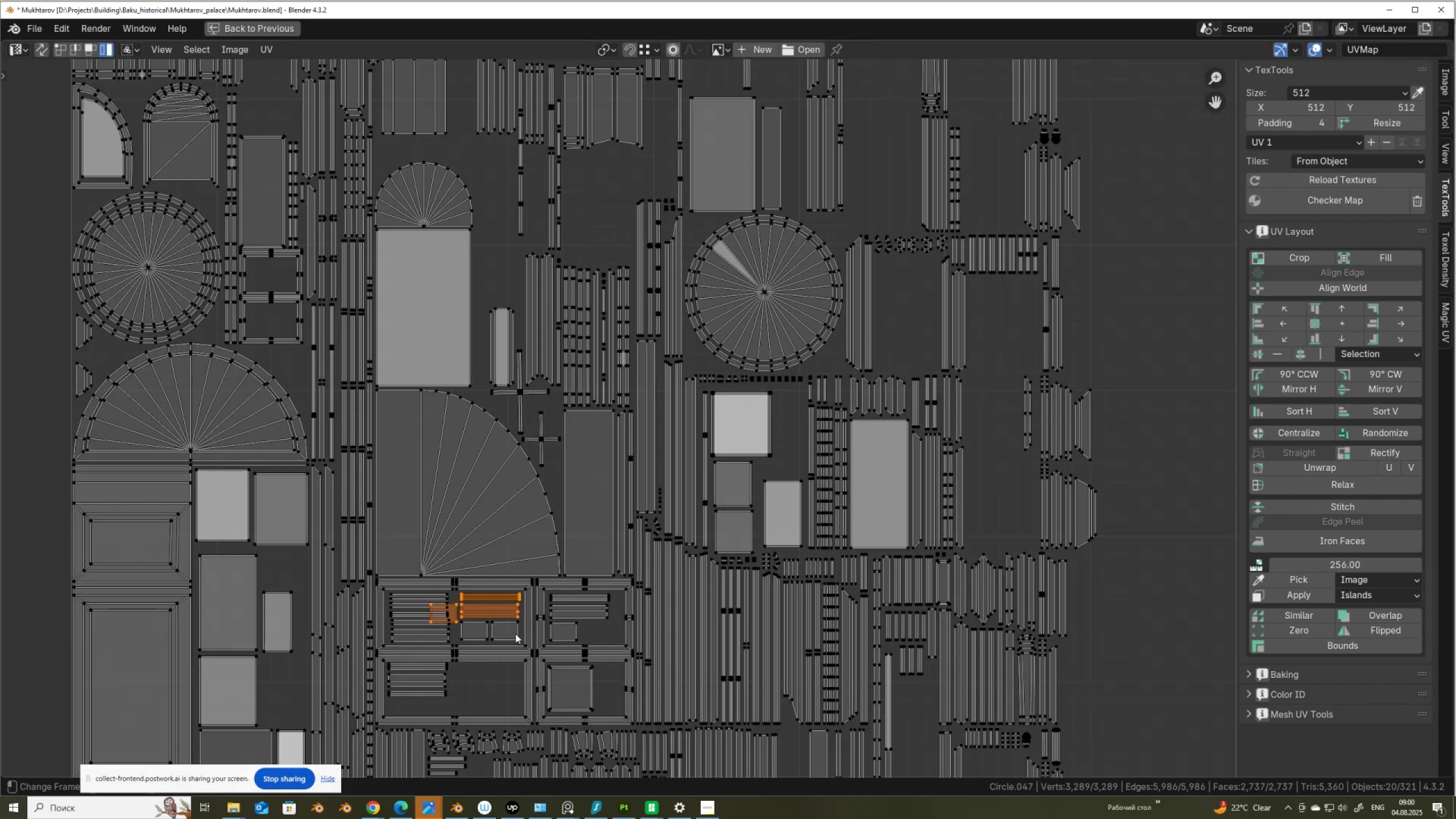 
type(gg)
 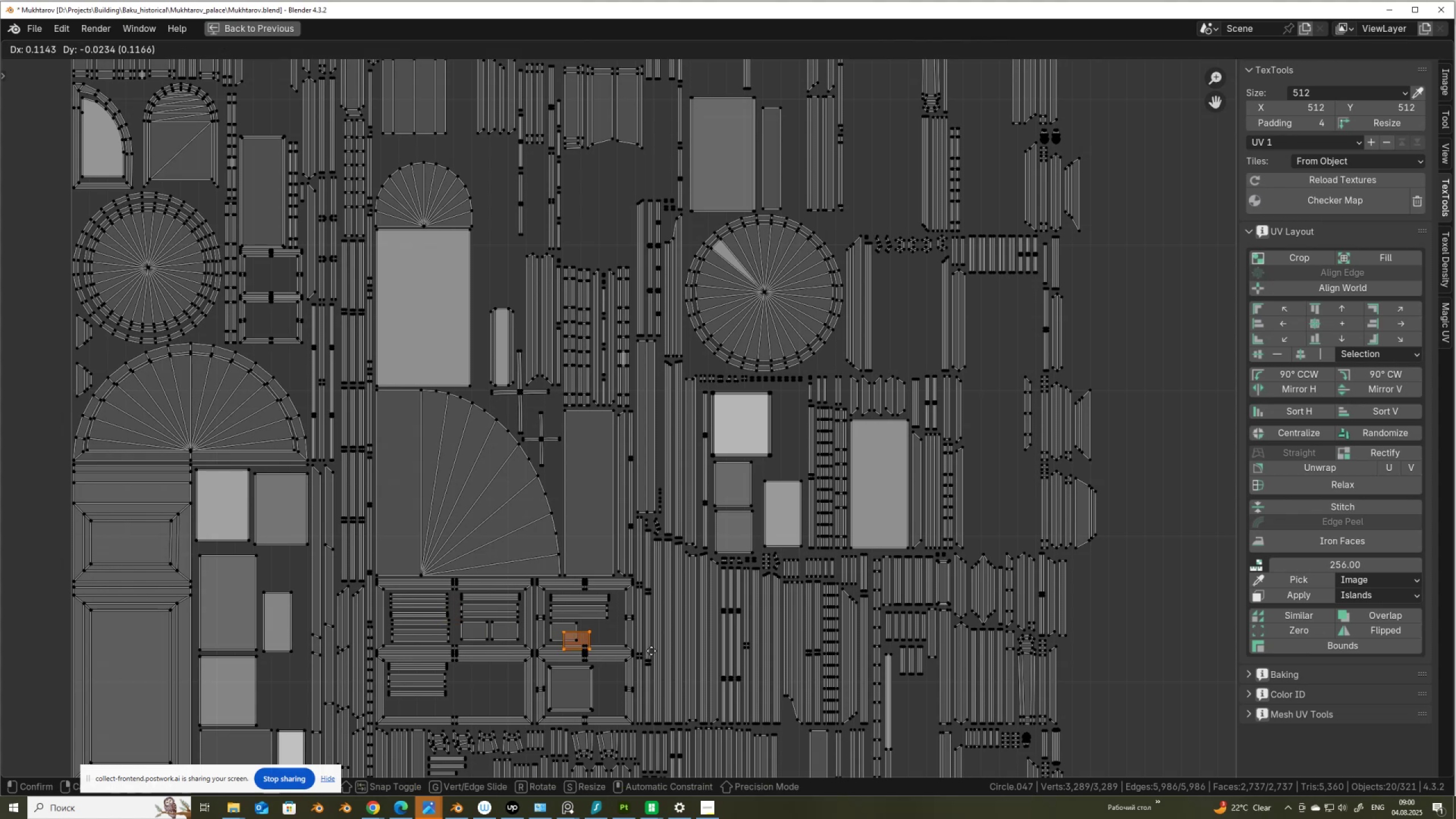 
hold_key(key=ControlLeft, duration=0.49)
 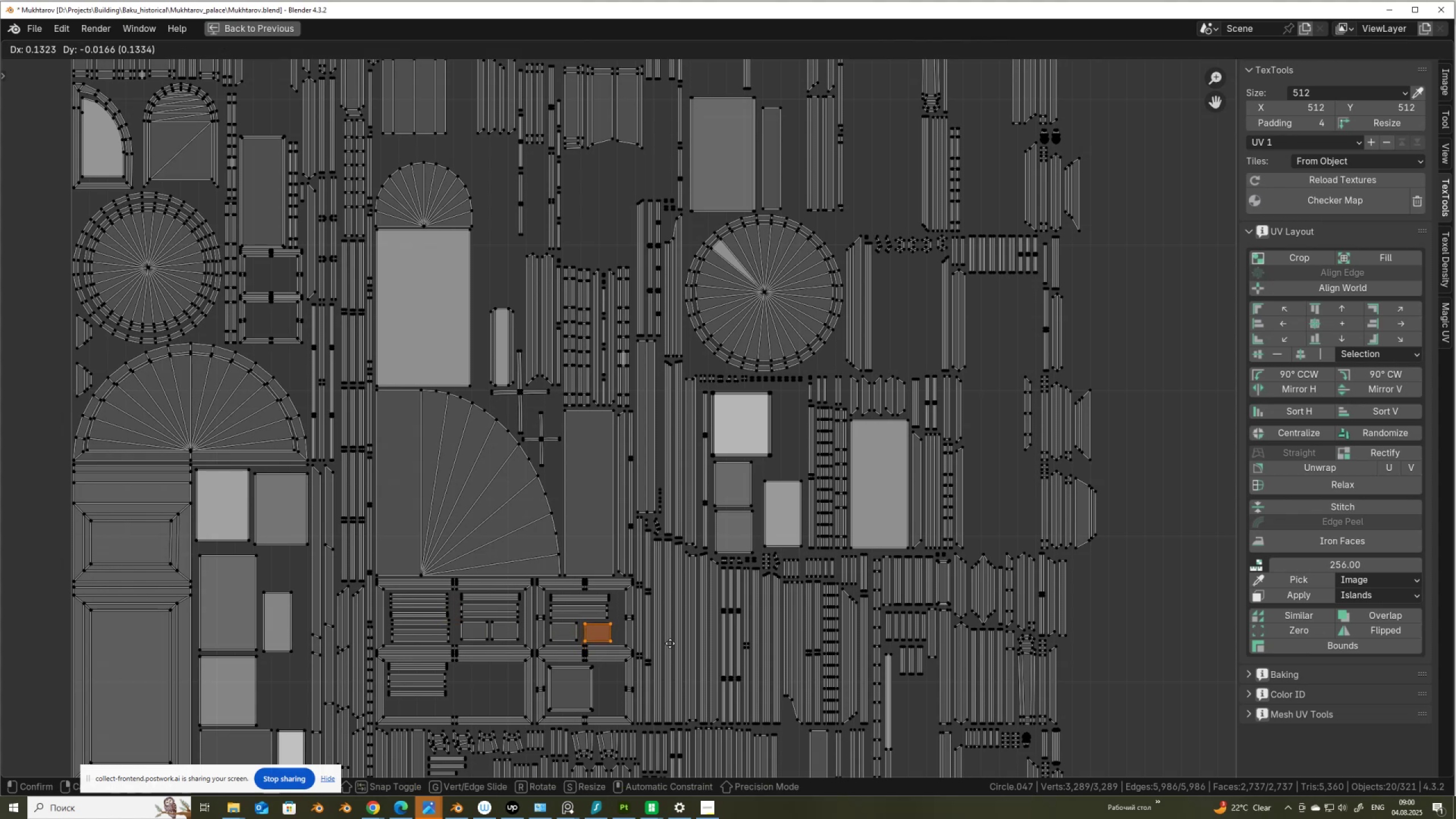 
scroll: coordinate [618, 528], scroll_direction: down, amount: 2.0
 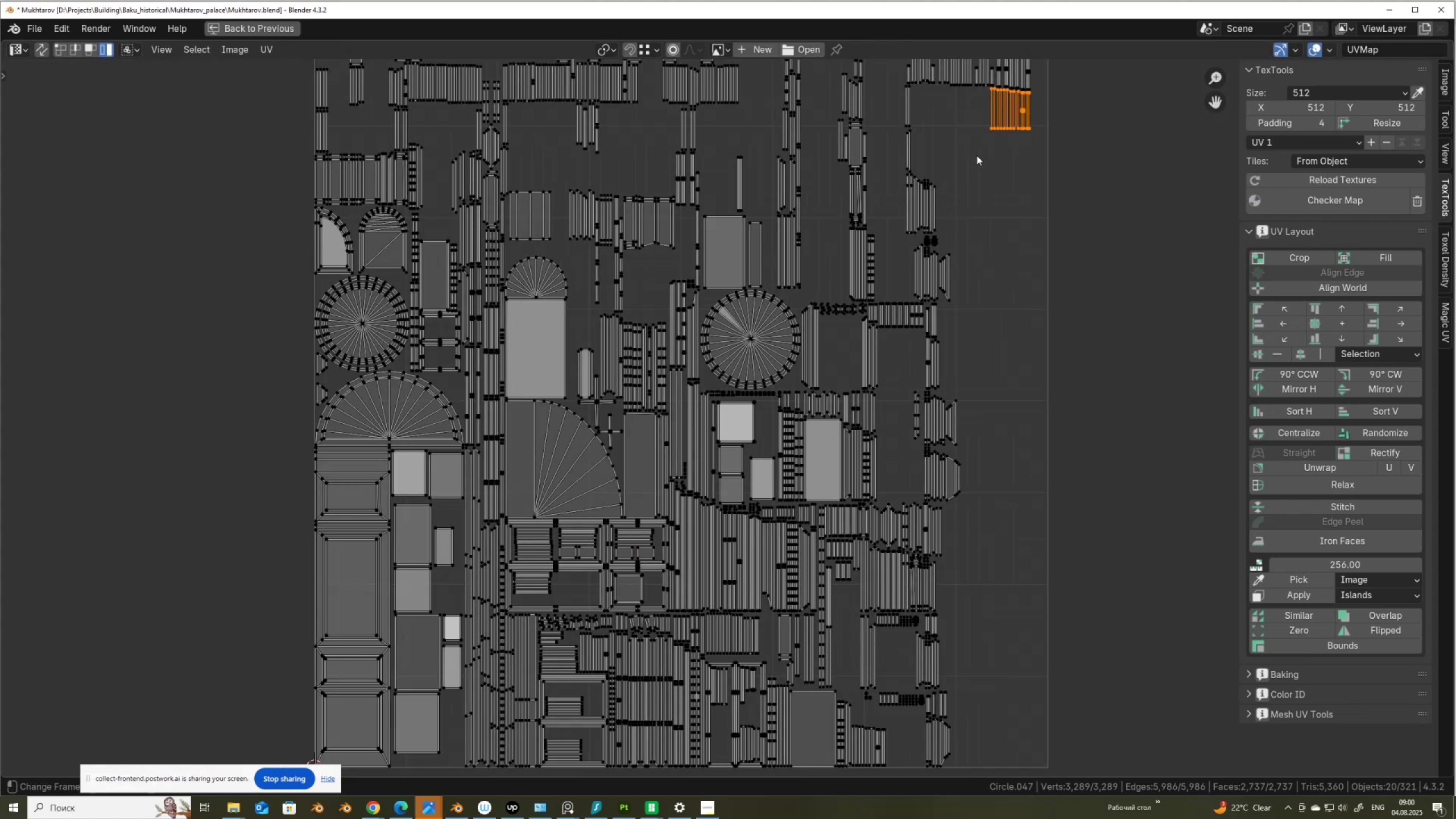 
key(R)
 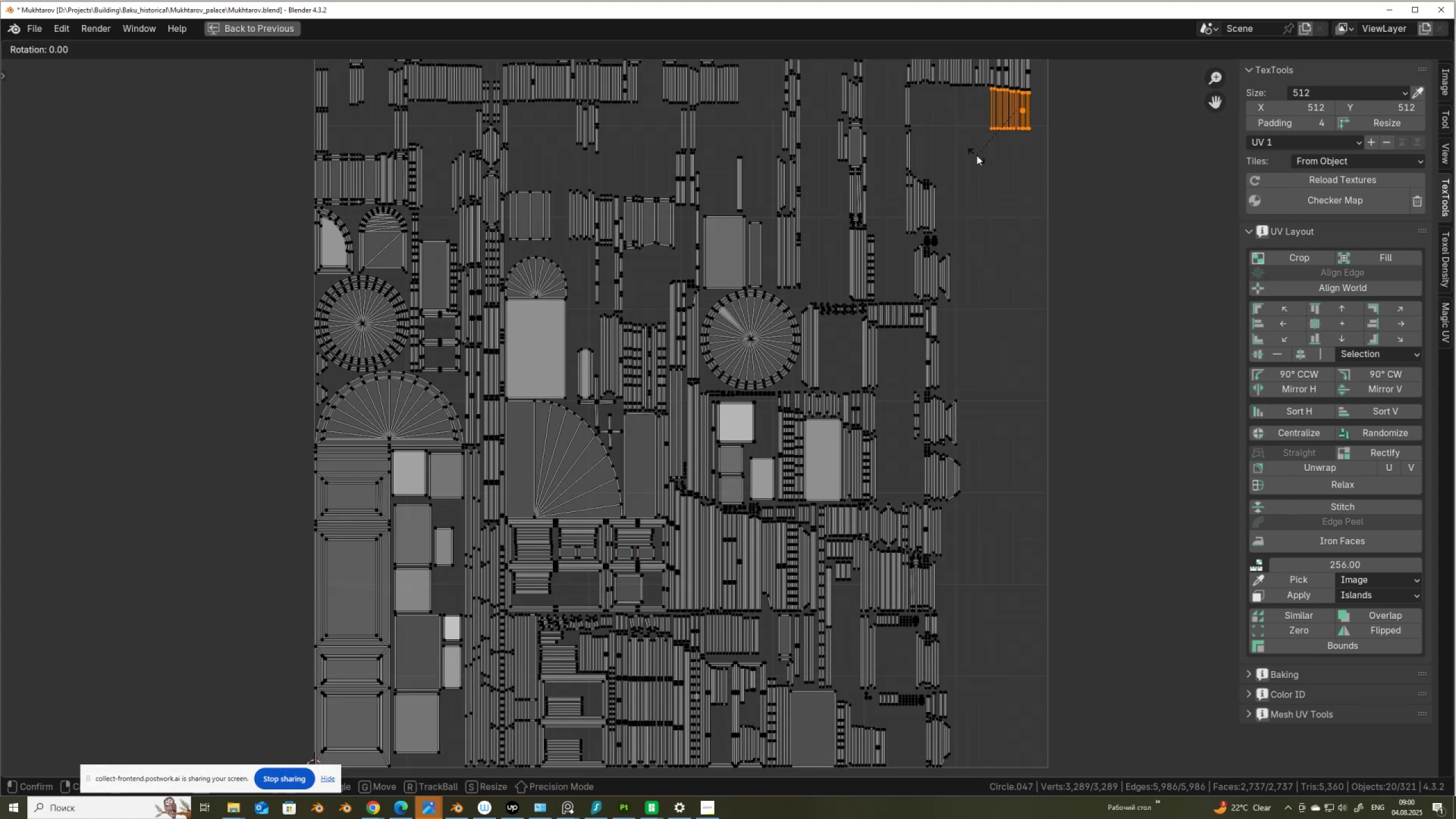 
key(Numpad9)
 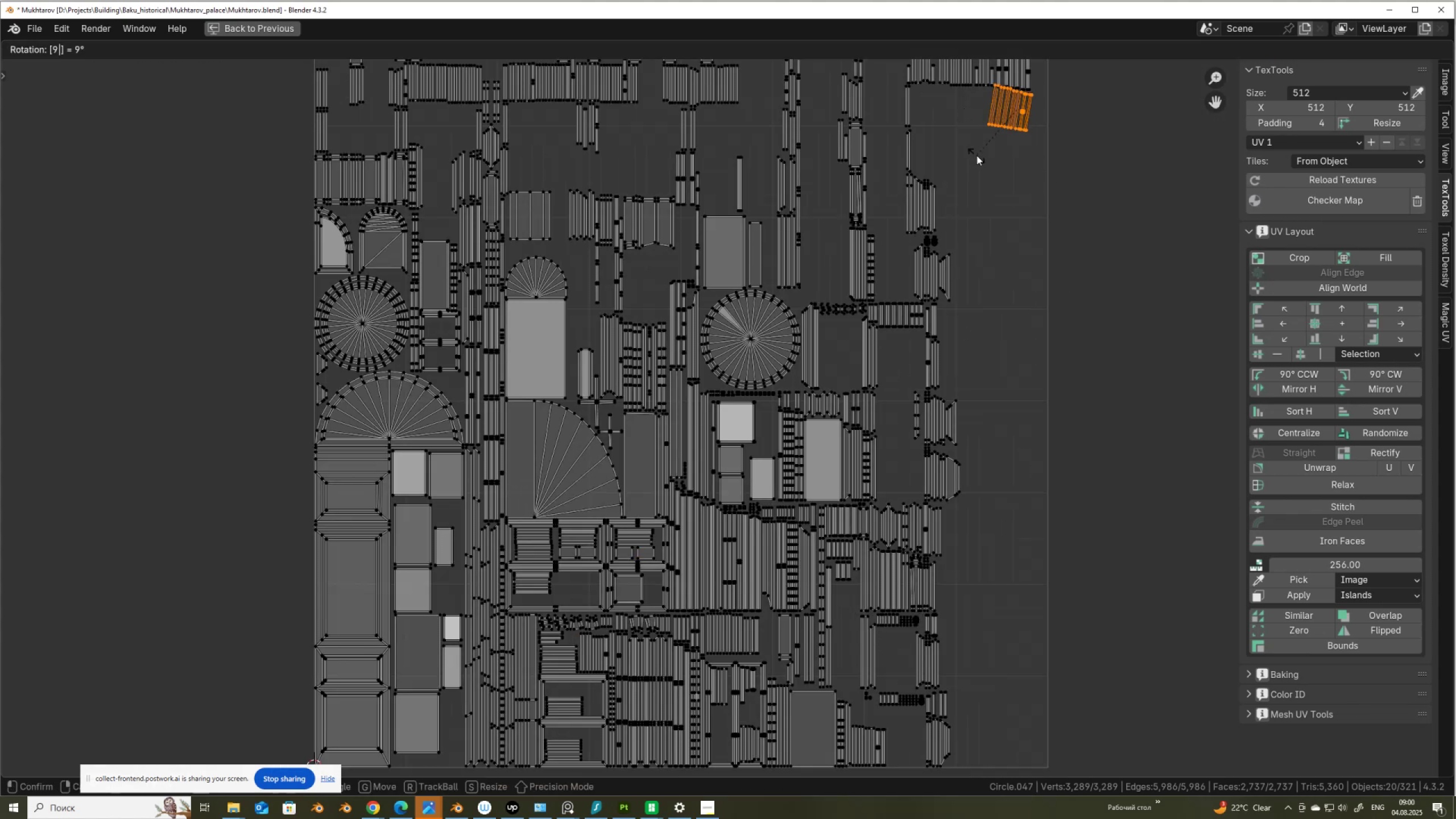 
key(Numpad0)
 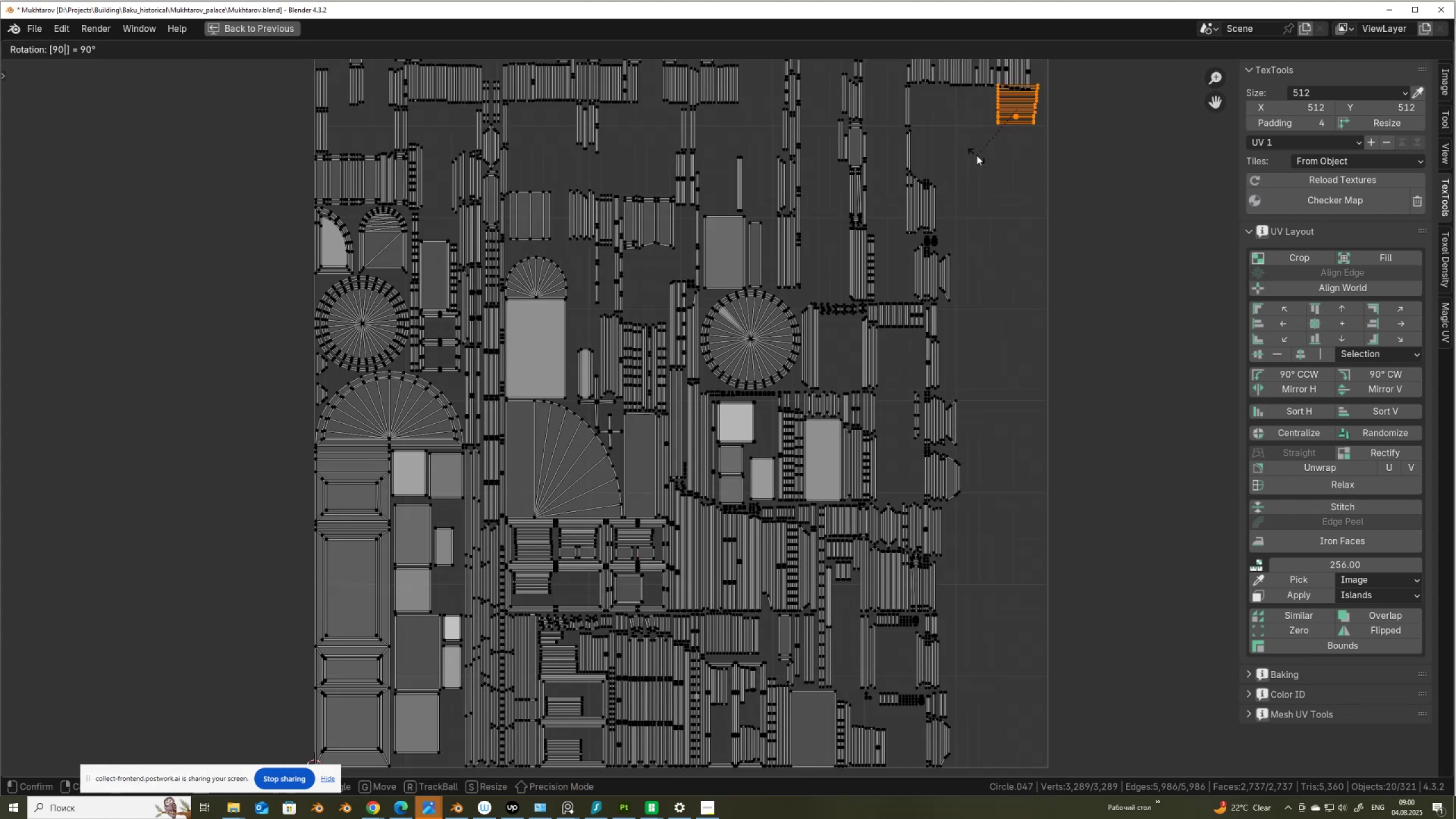 
key(NumpadEnter)
 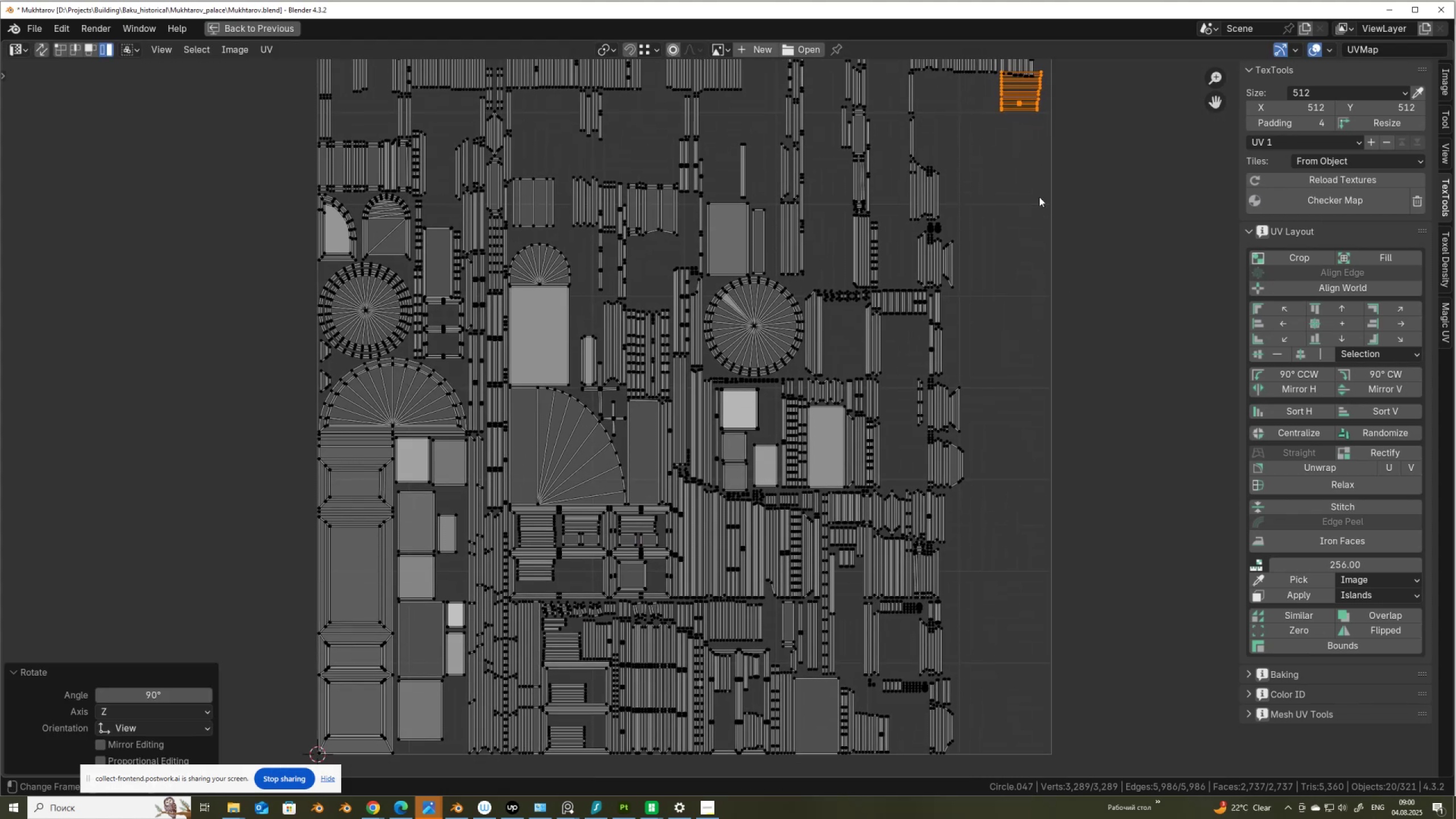 
key(G)
 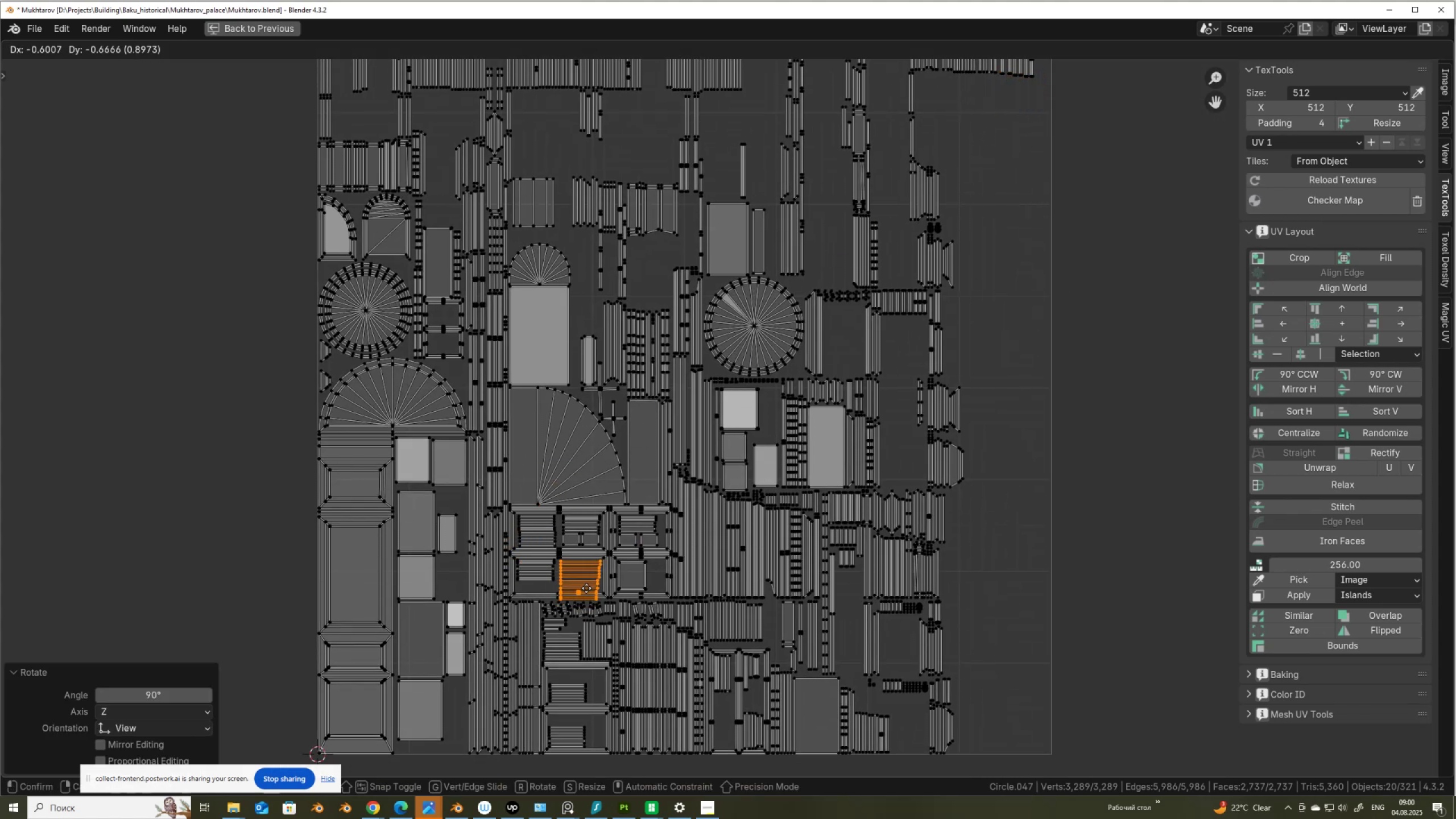 
left_click([585, 588])
 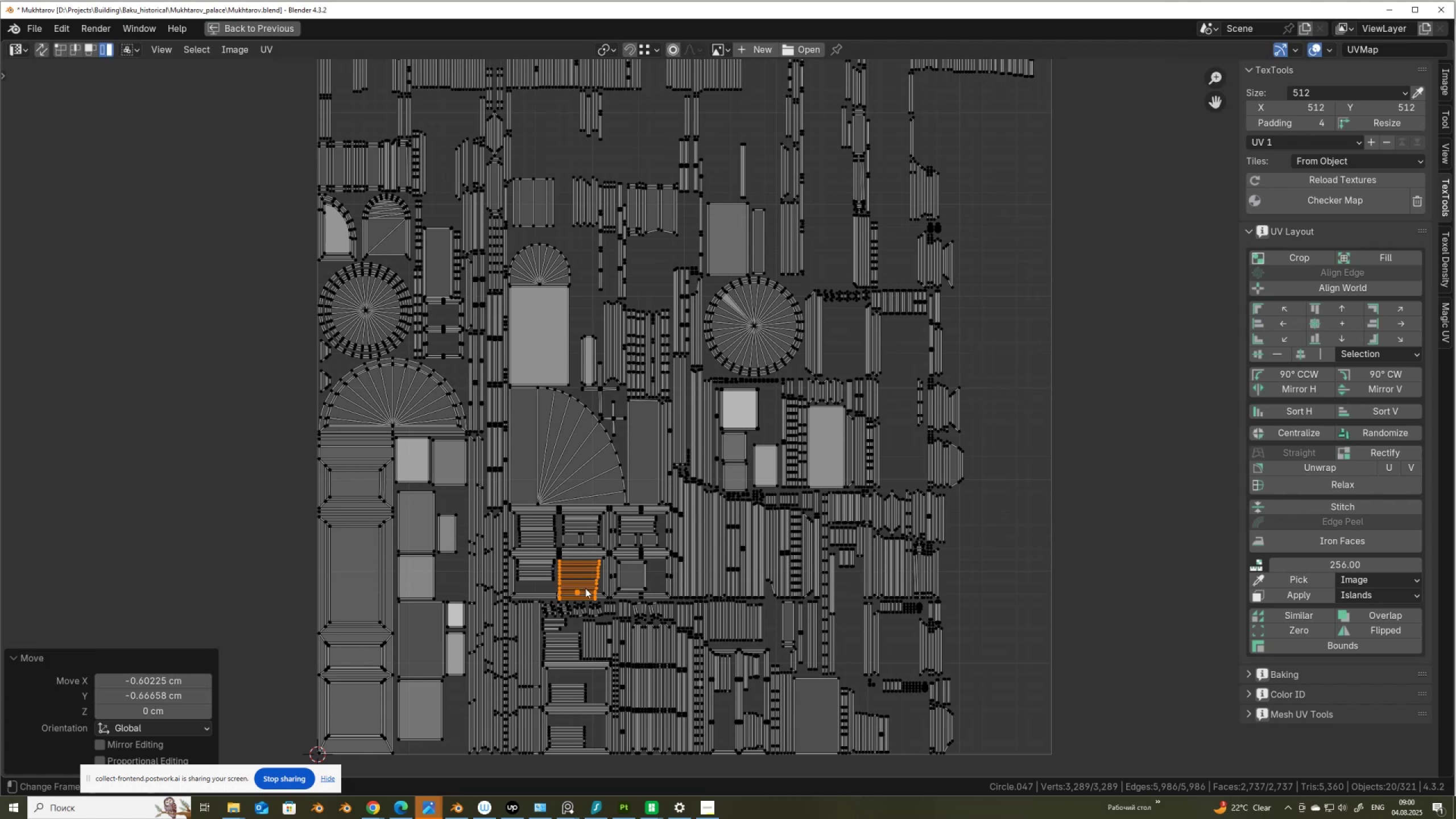 
scroll: coordinate [585, 588], scroll_direction: up, amount: 3.0
 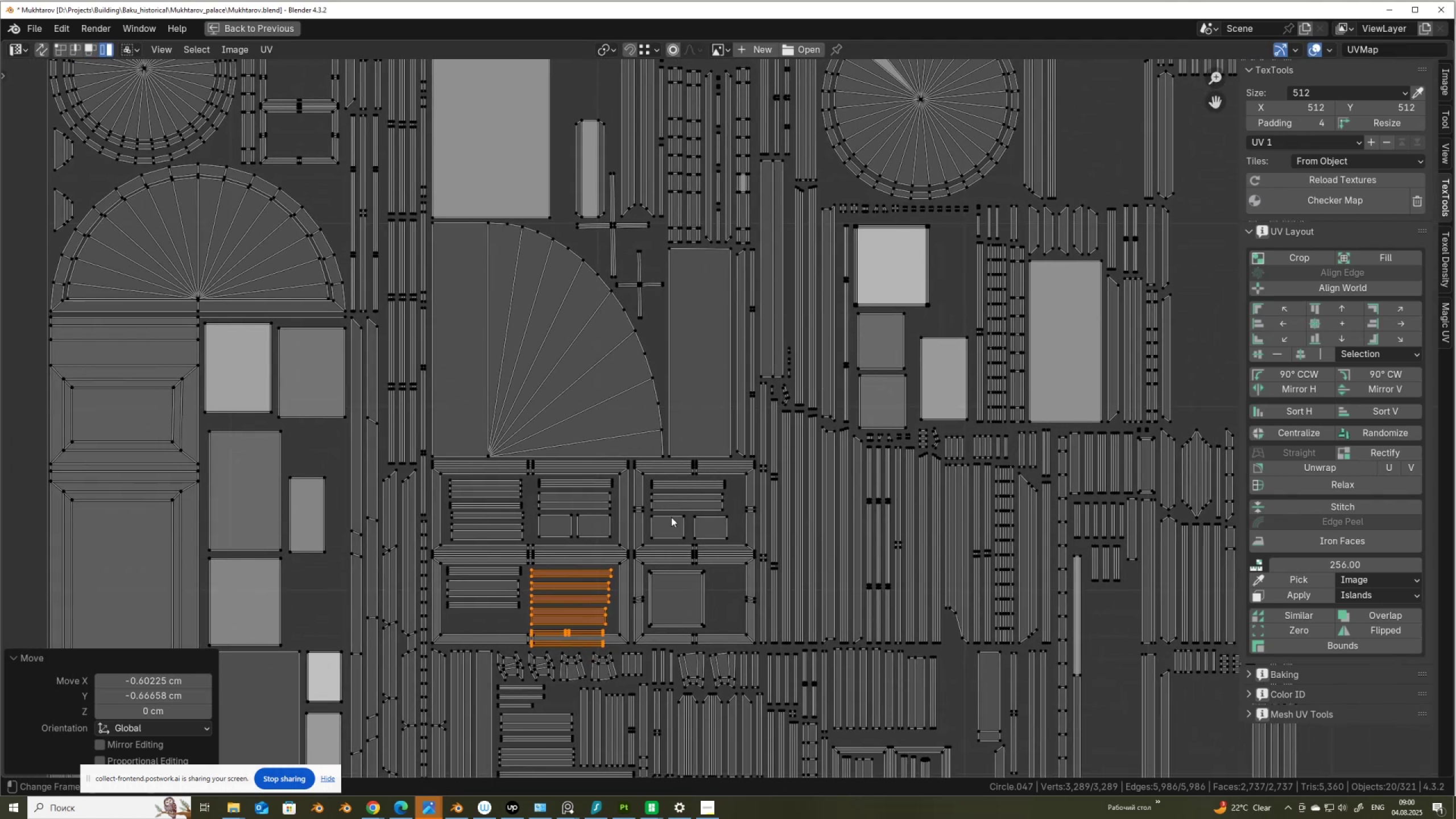 
hold_key(key=ControlLeft, duration=1.02)
 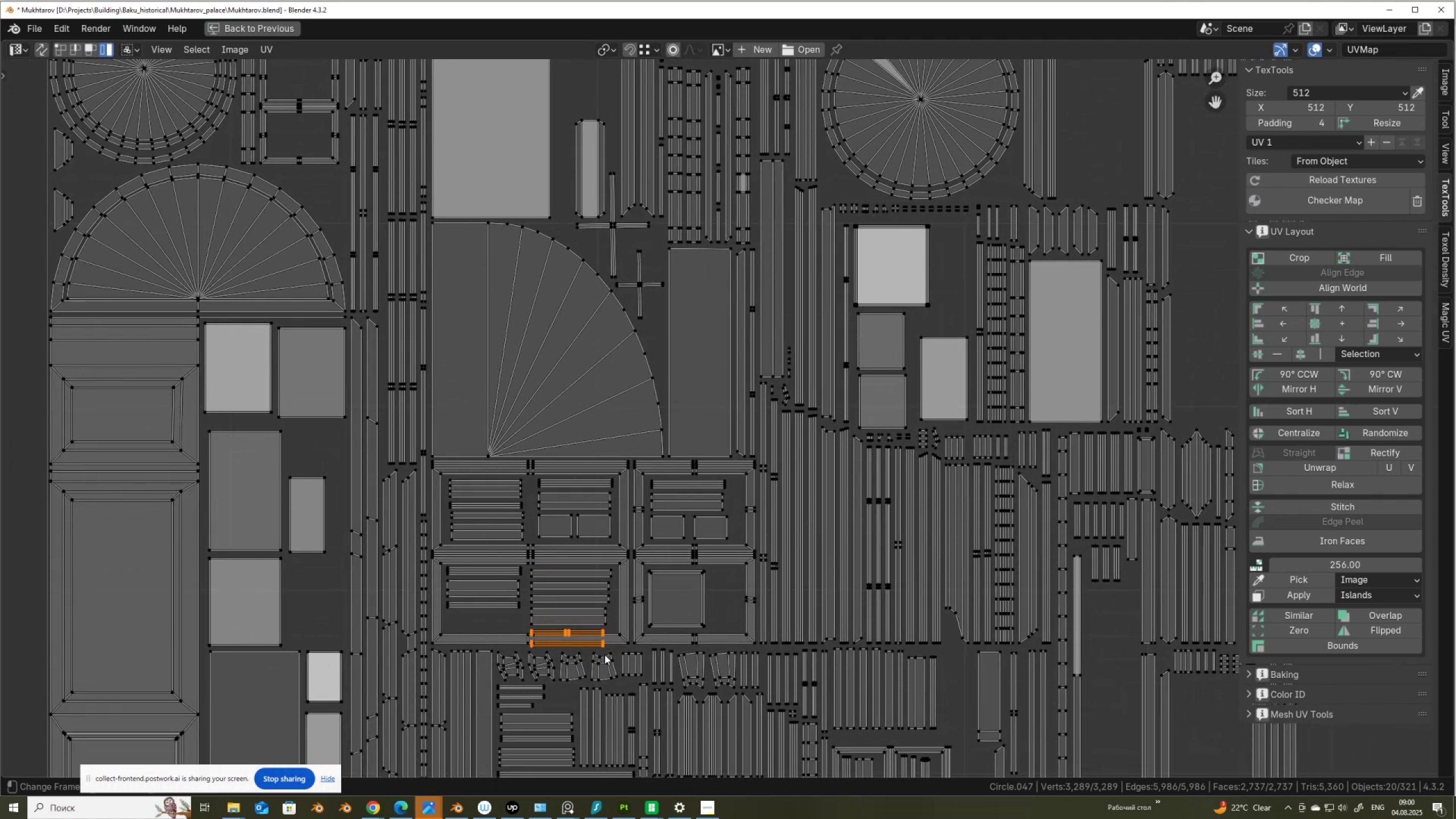 
key(G)
 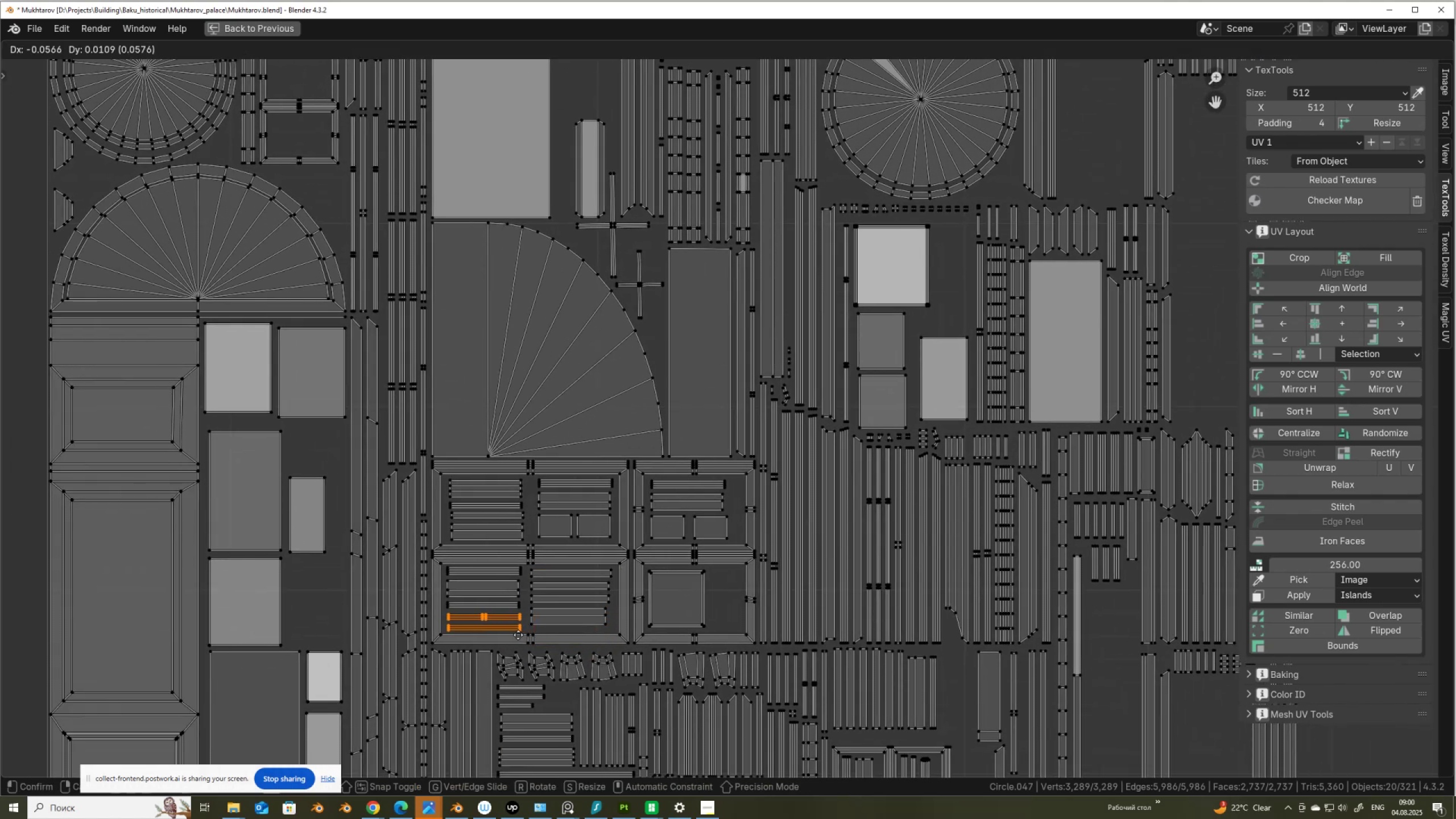 
left_click([518, 635])
 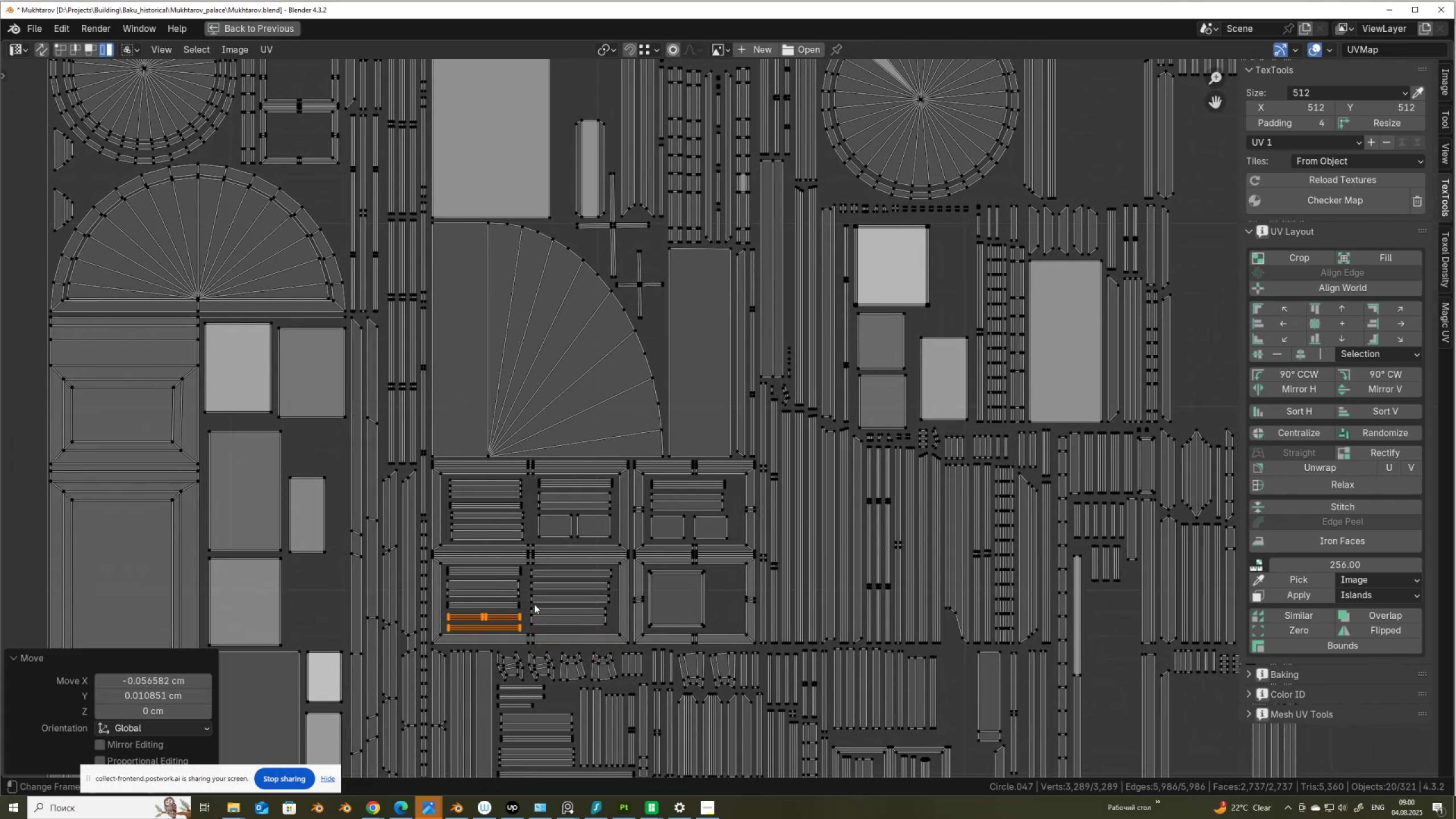 
scroll: coordinate [797, 361], scroll_direction: down, amount: 1.0
 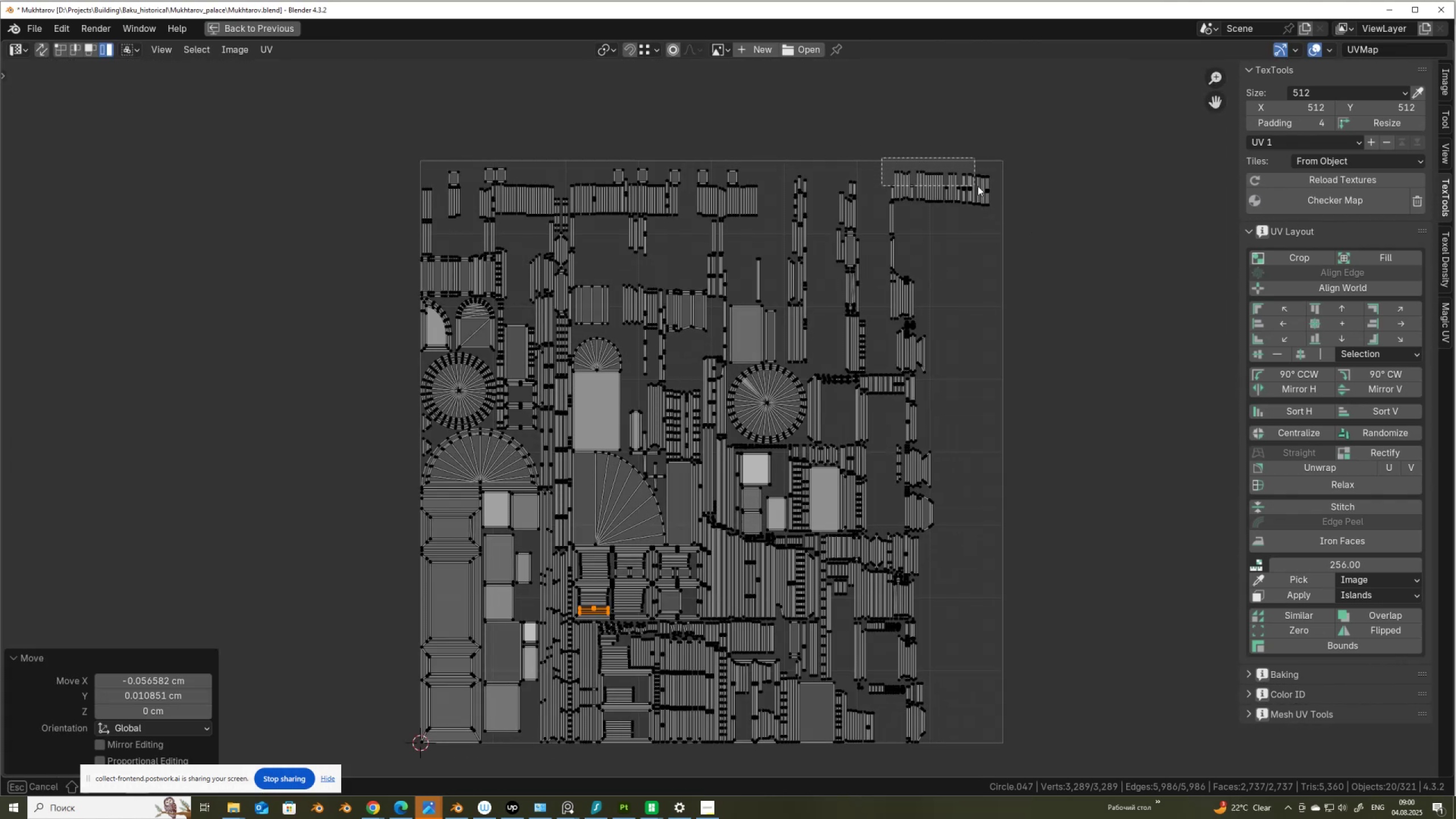 
scroll: coordinate [971, 263], scroll_direction: up, amount: 1.0
 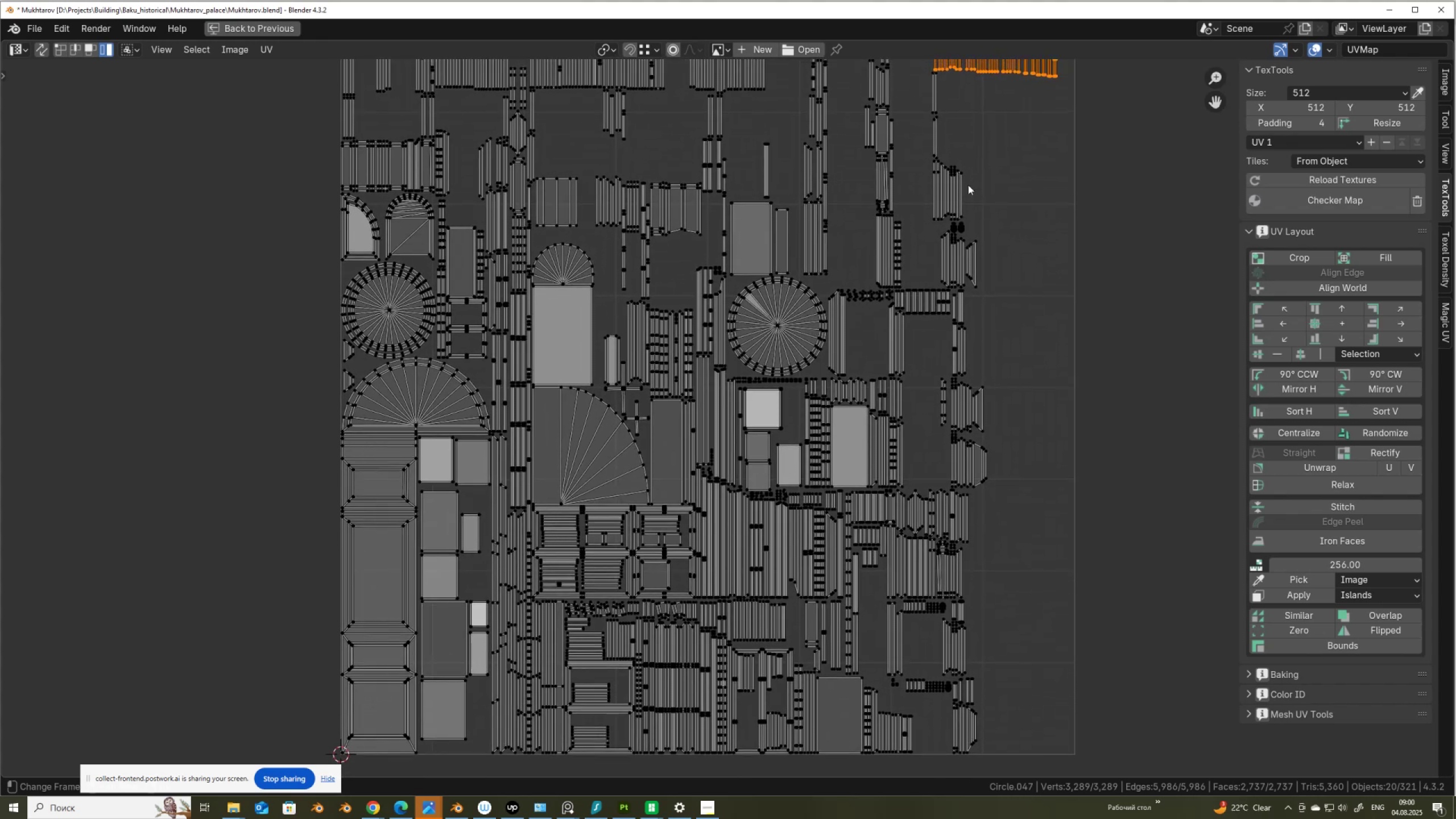 
key(G)
 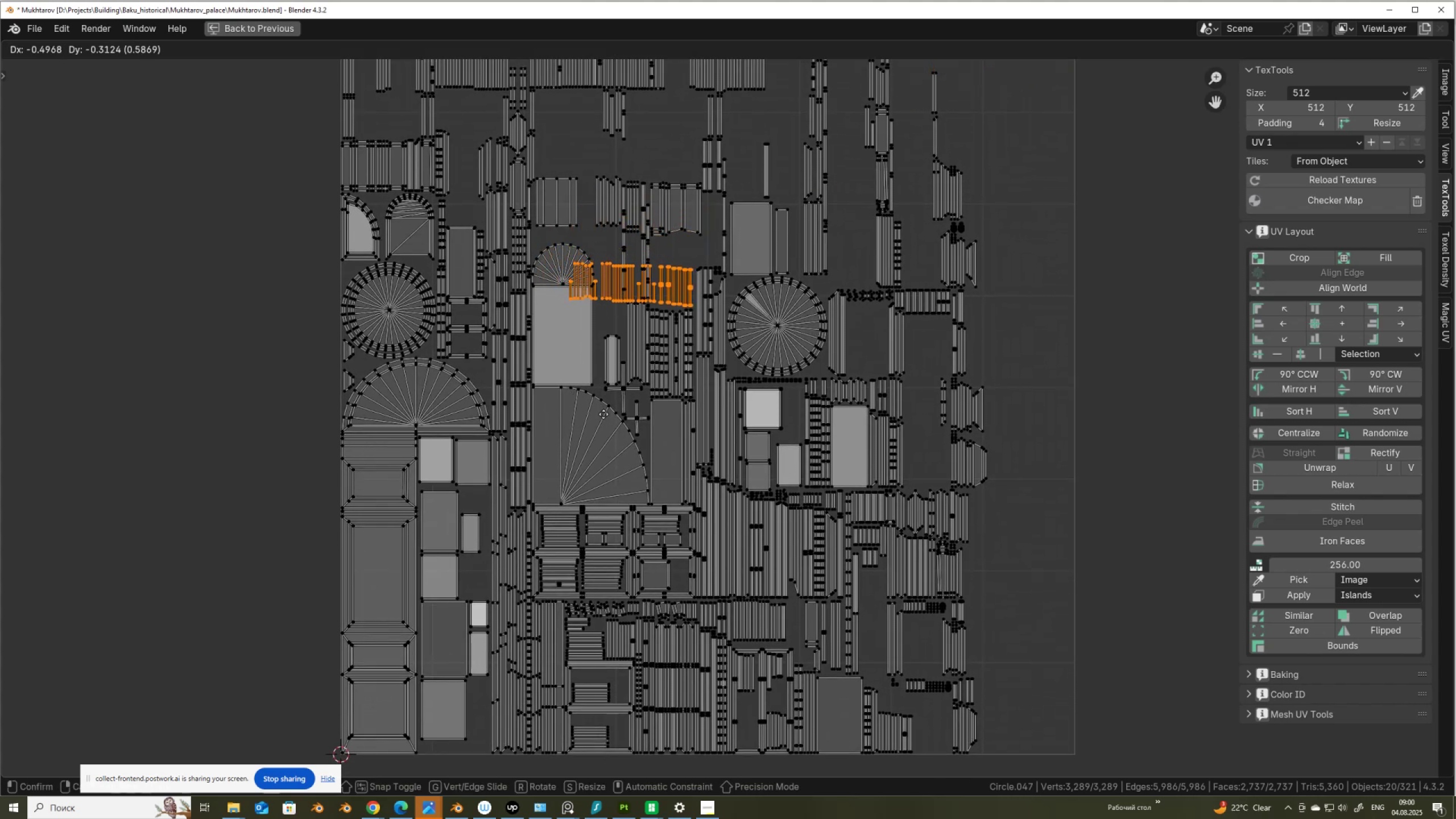 
left_click([603, 414])
 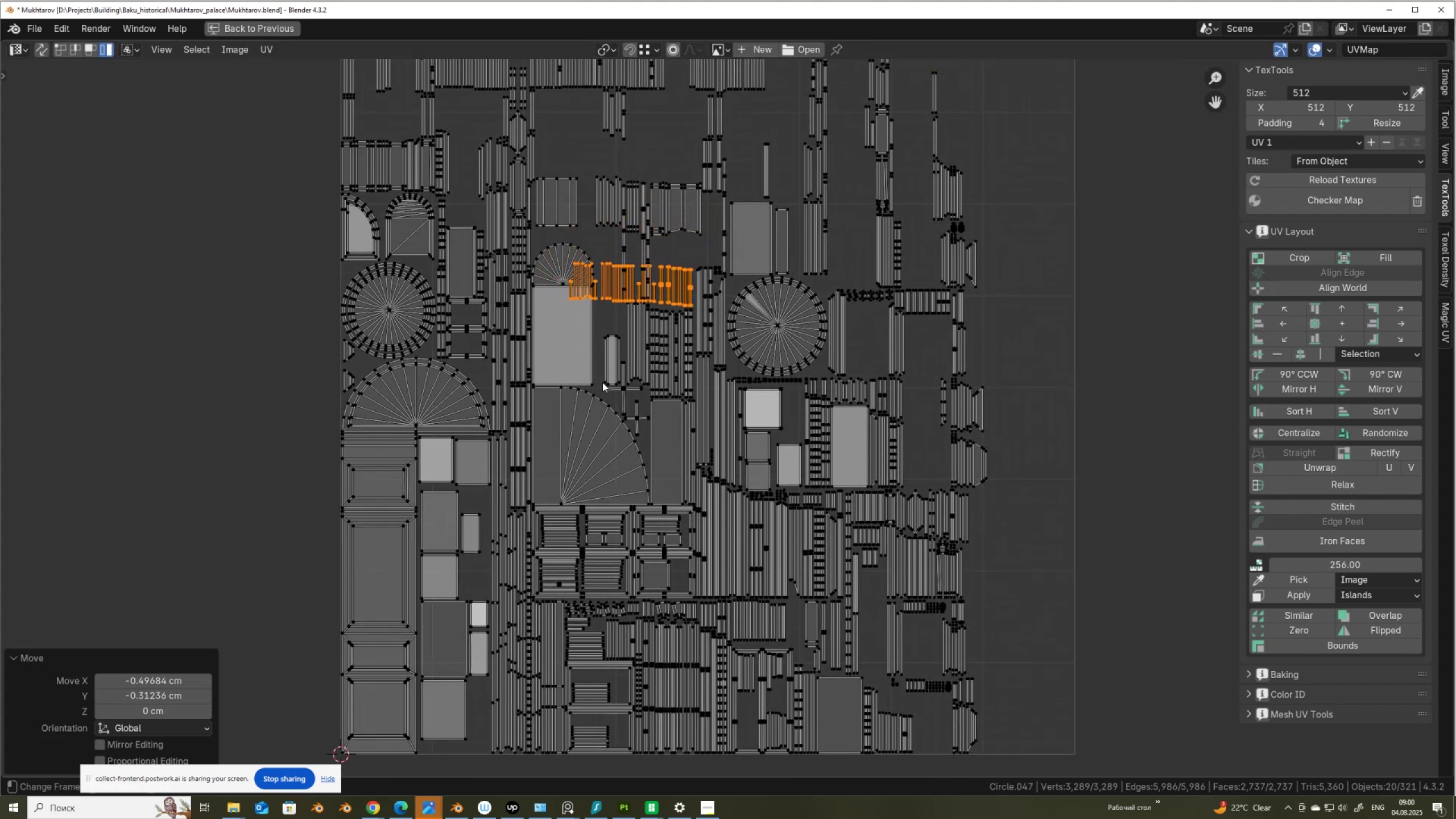 
scroll: coordinate [616, 344], scroll_direction: up, amount: 3.0
 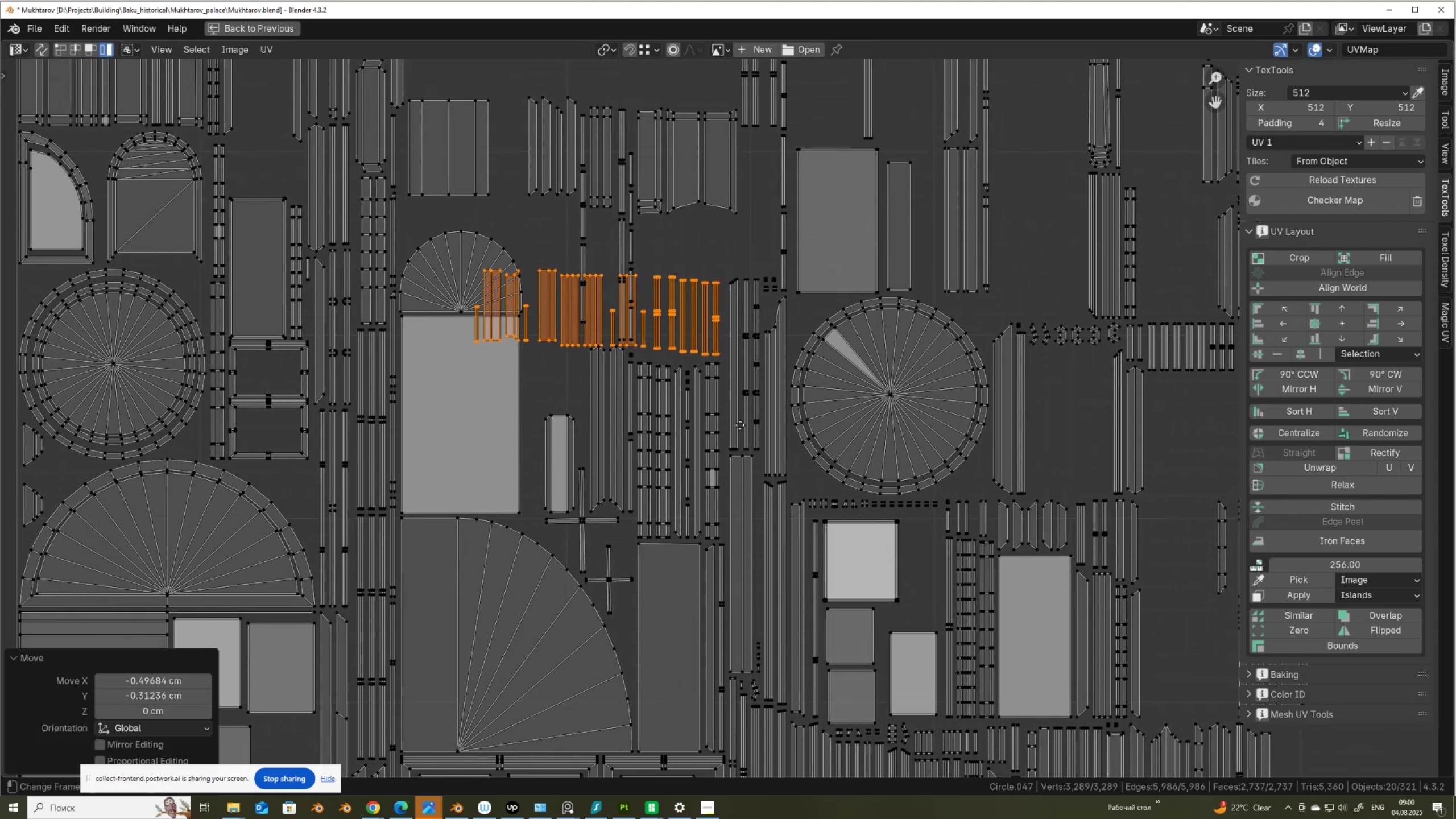 
key(G)
 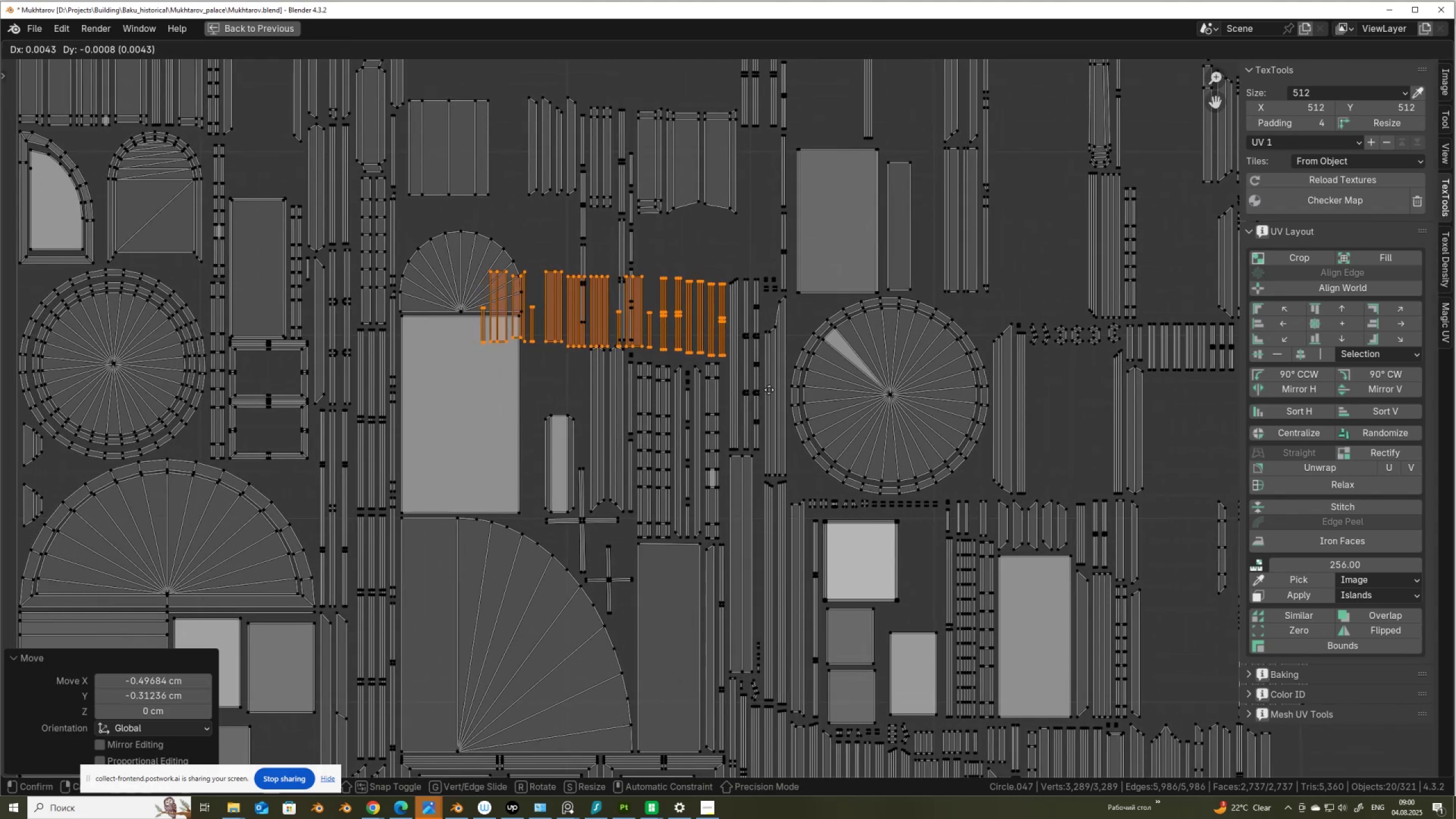 
left_click([769, 390])
 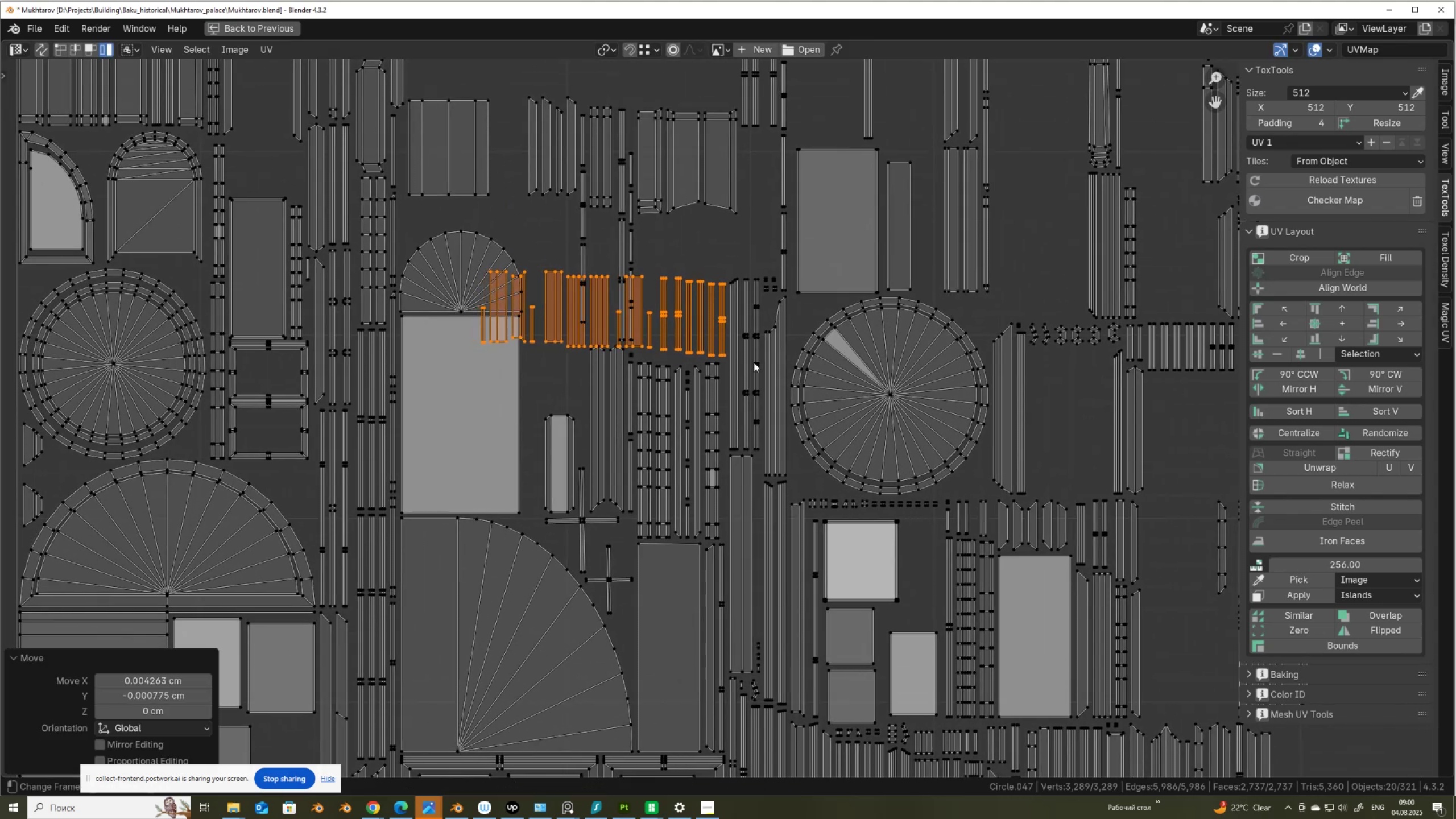 
hold_key(key=ControlLeft, duration=1.34)
 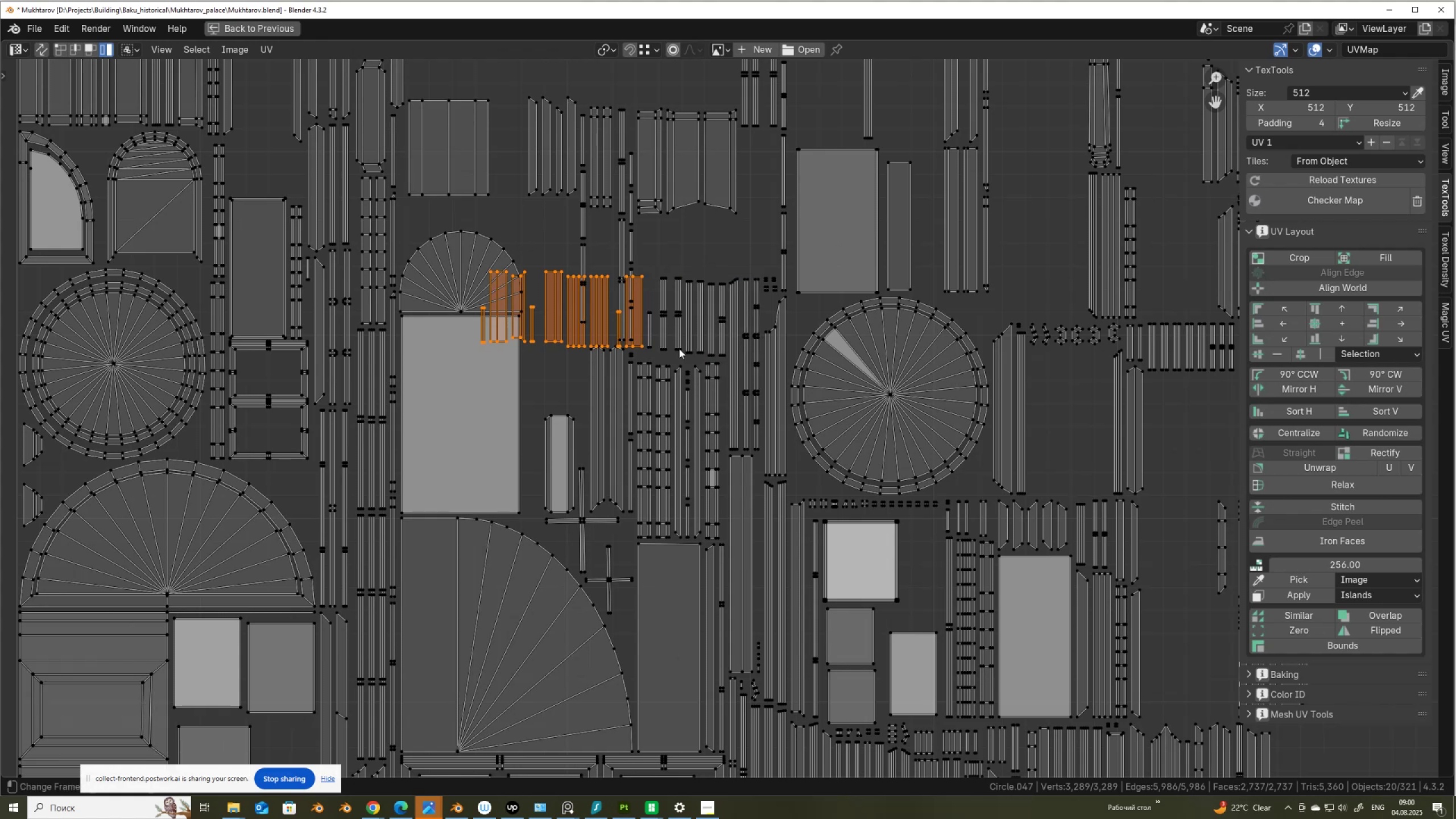 
key(G)
 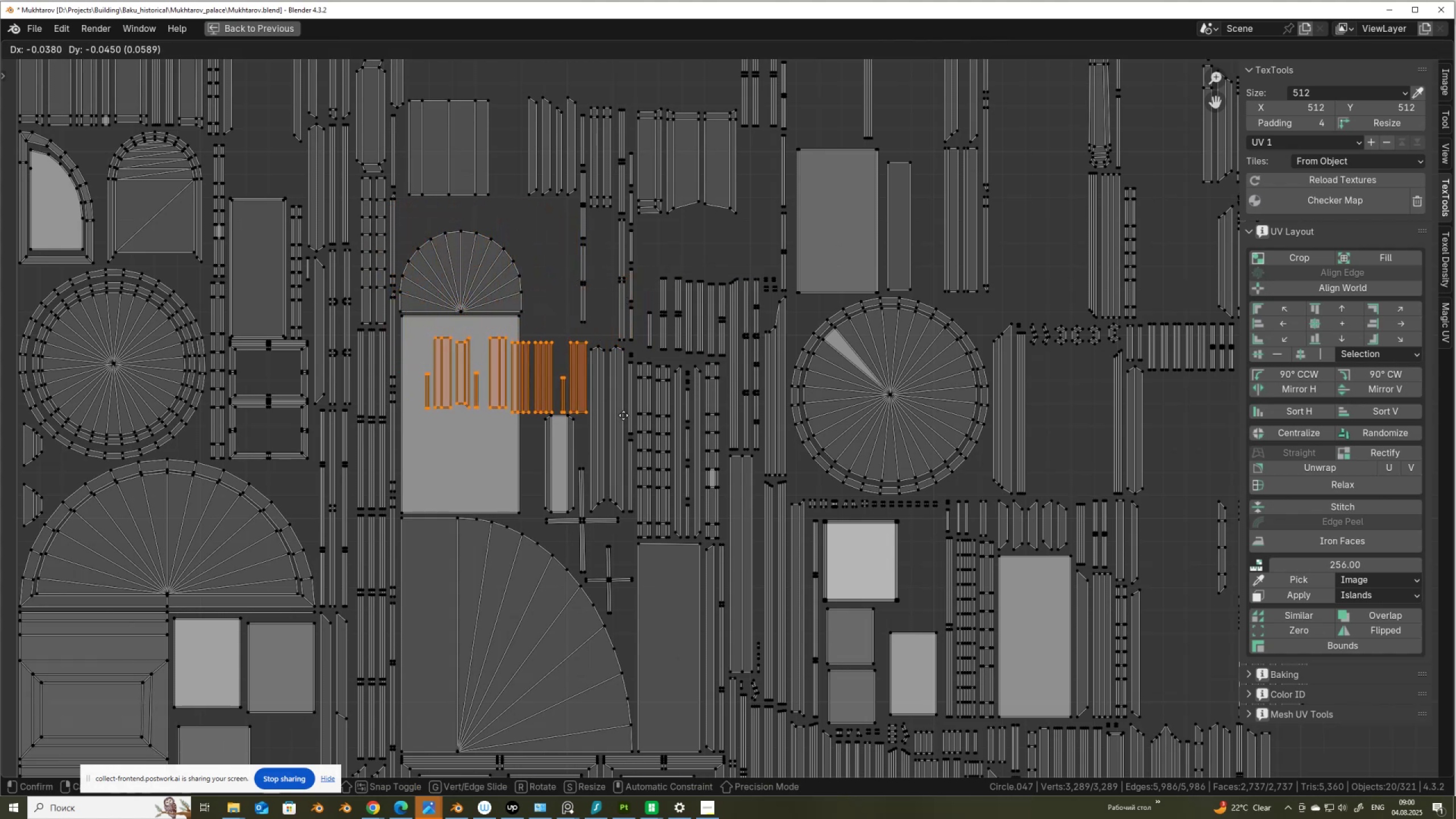 
left_click([622, 412])
 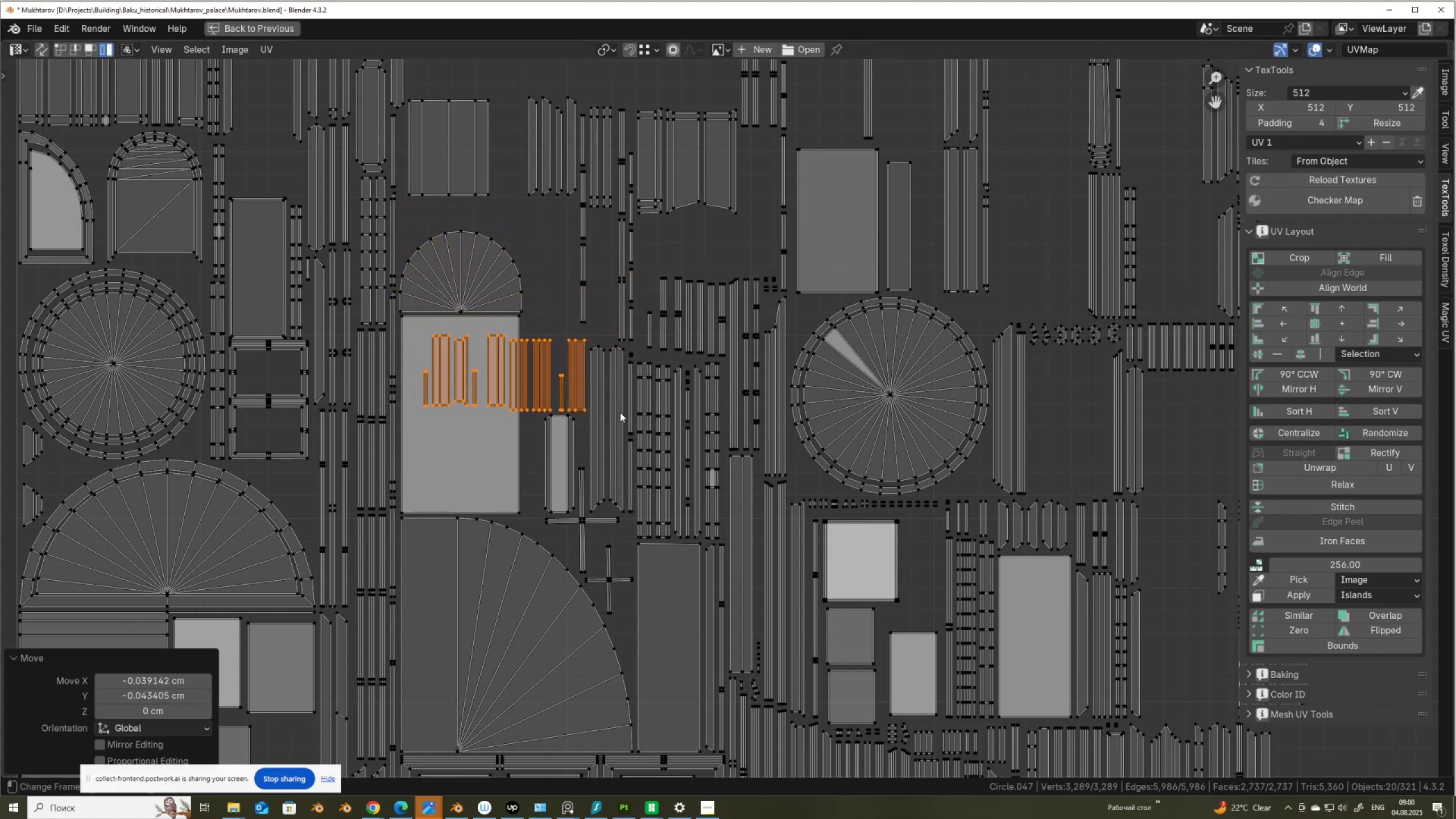 
hold_key(key=ControlLeft, duration=0.57)
 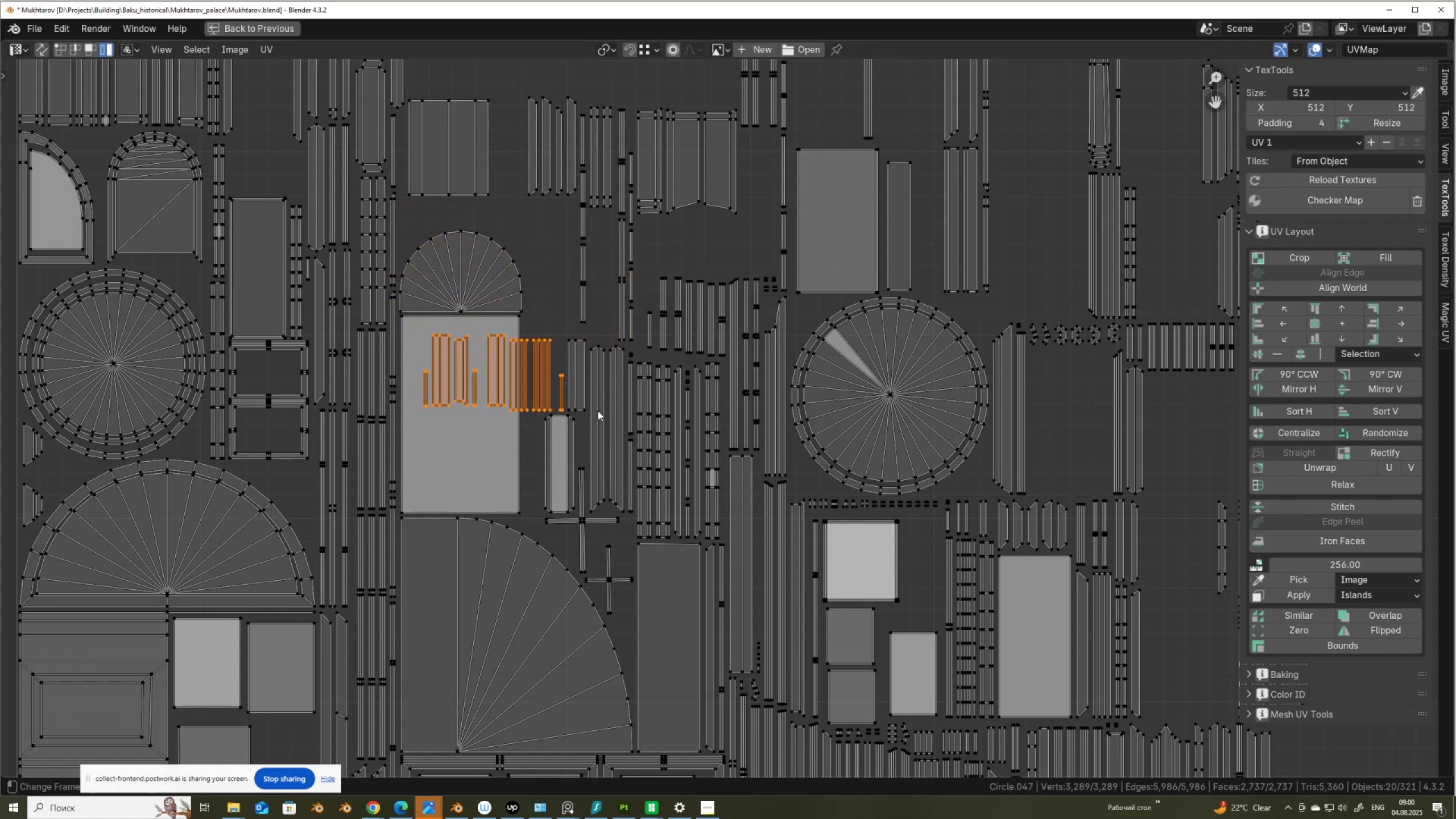 
key(G)
 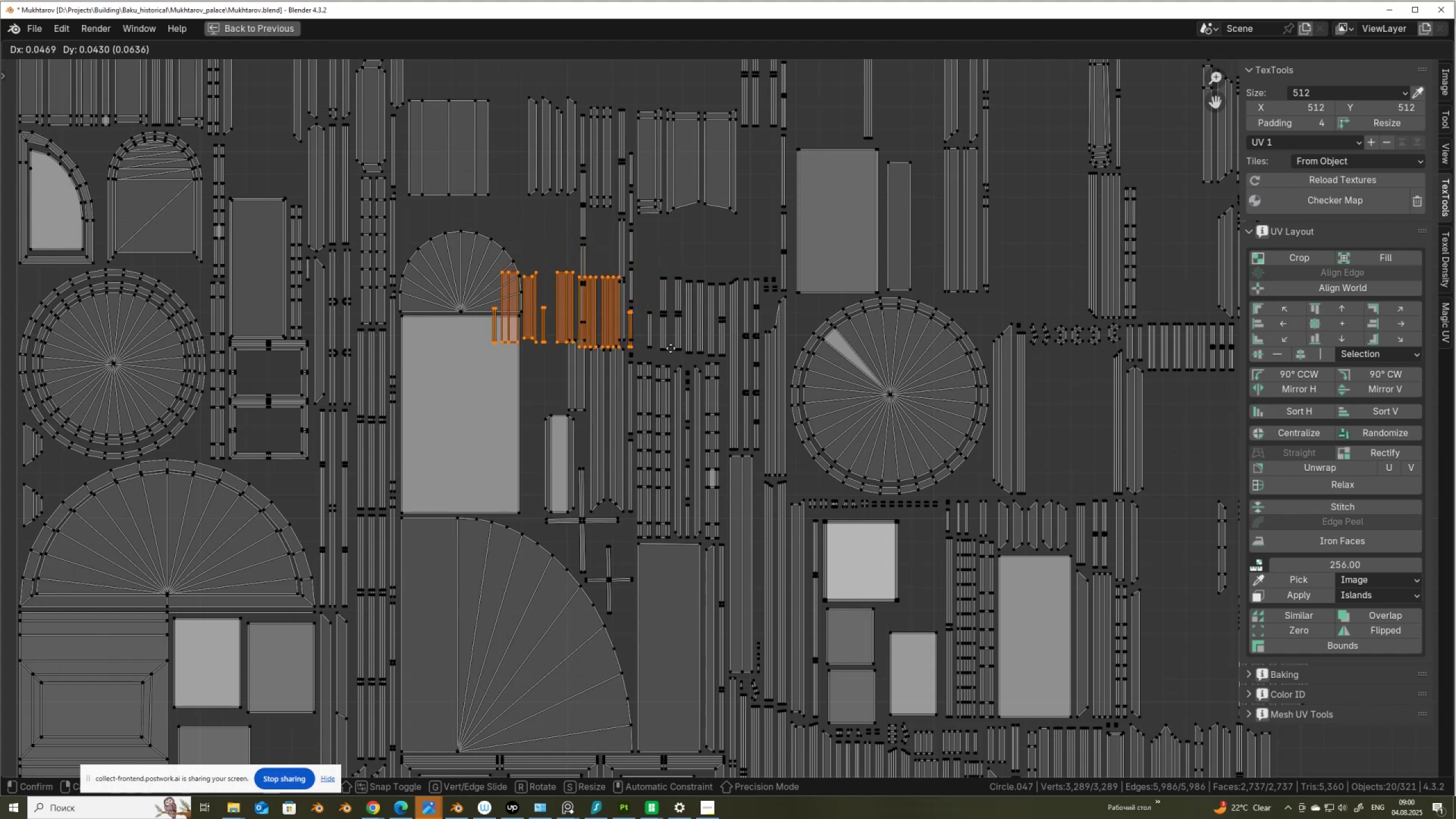 
left_click([678, 349])
 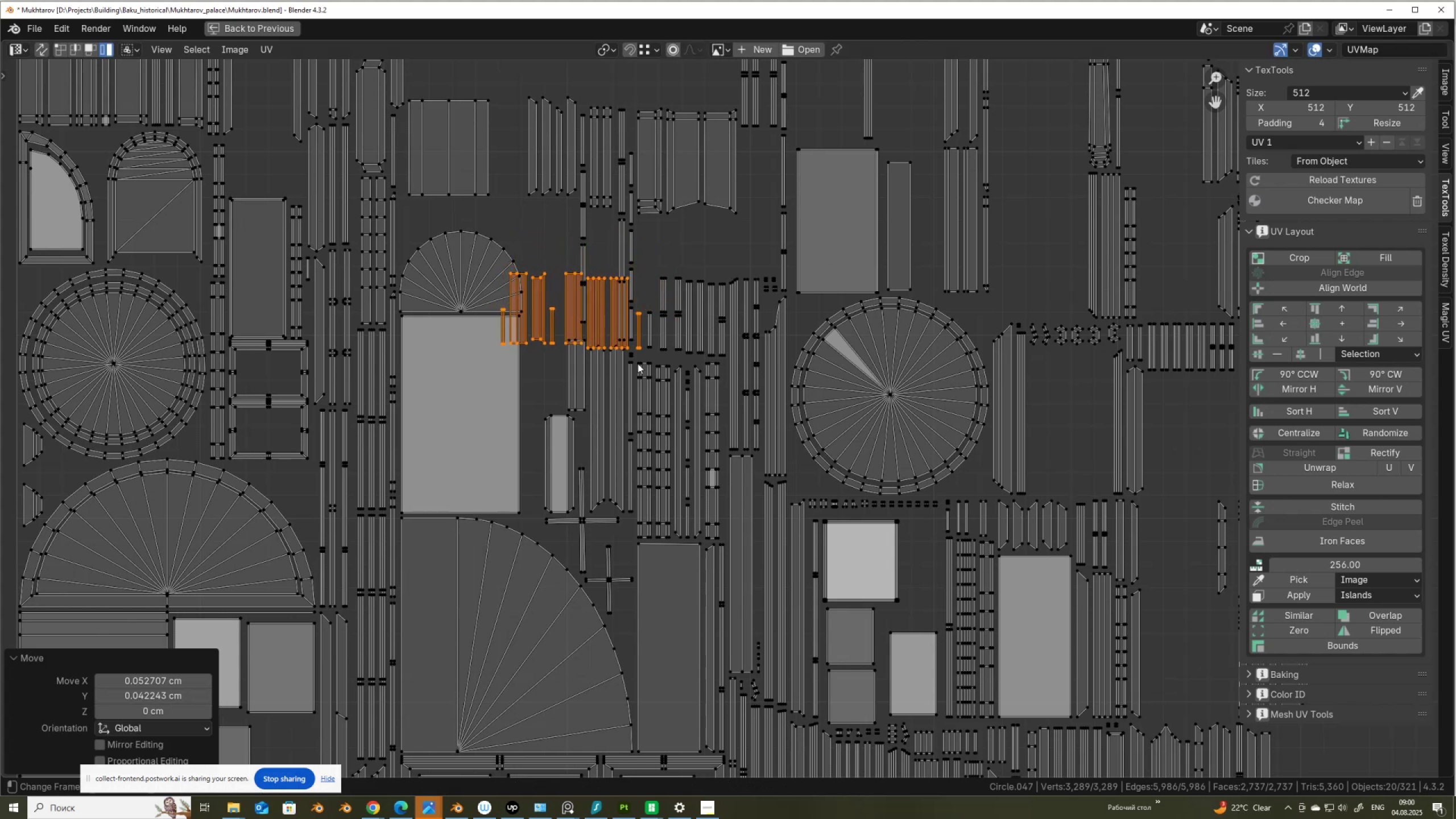 
hold_key(key=ControlLeft, duration=0.82)
 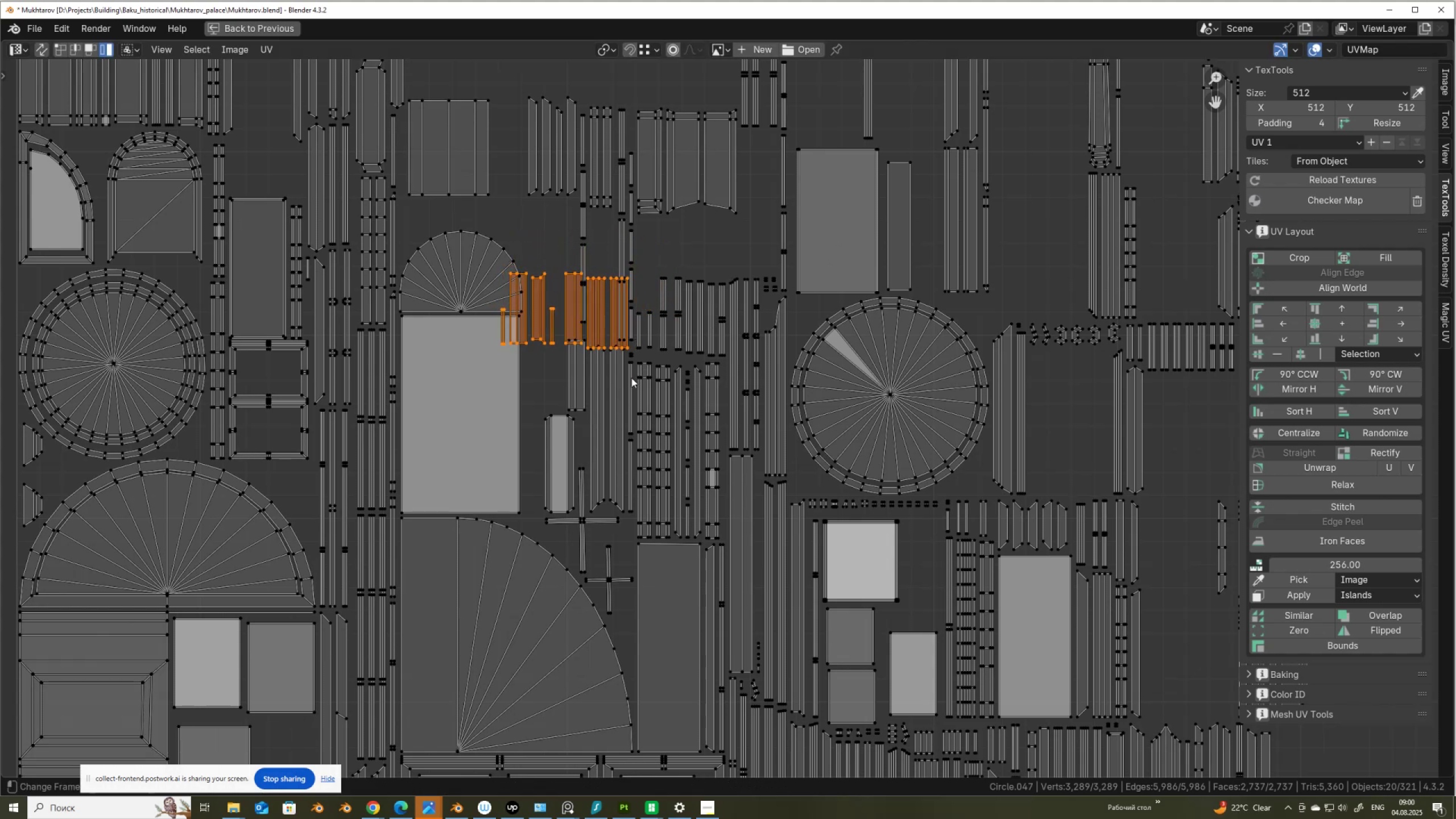 
key(G)
 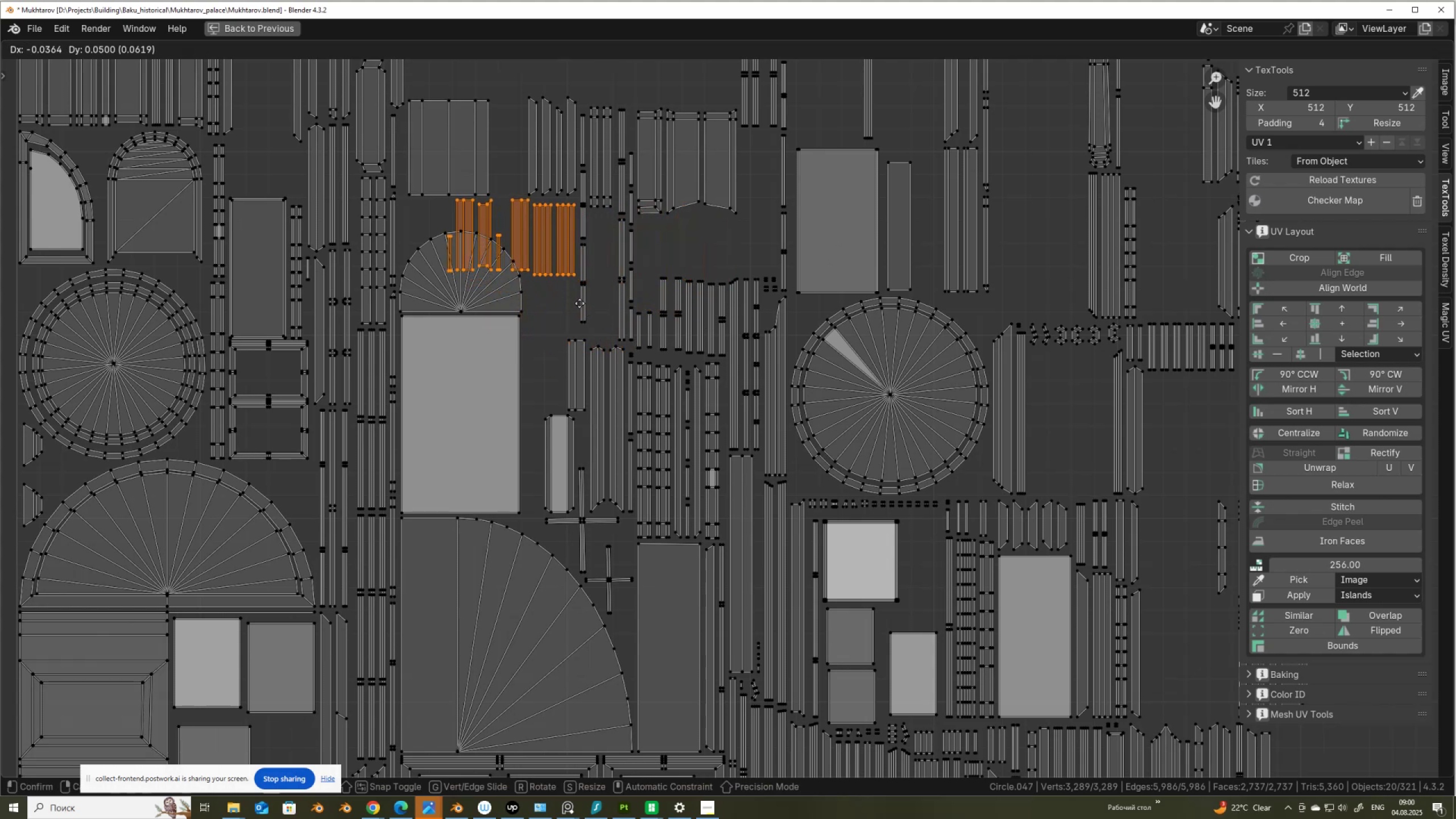 
left_click([580, 300])
 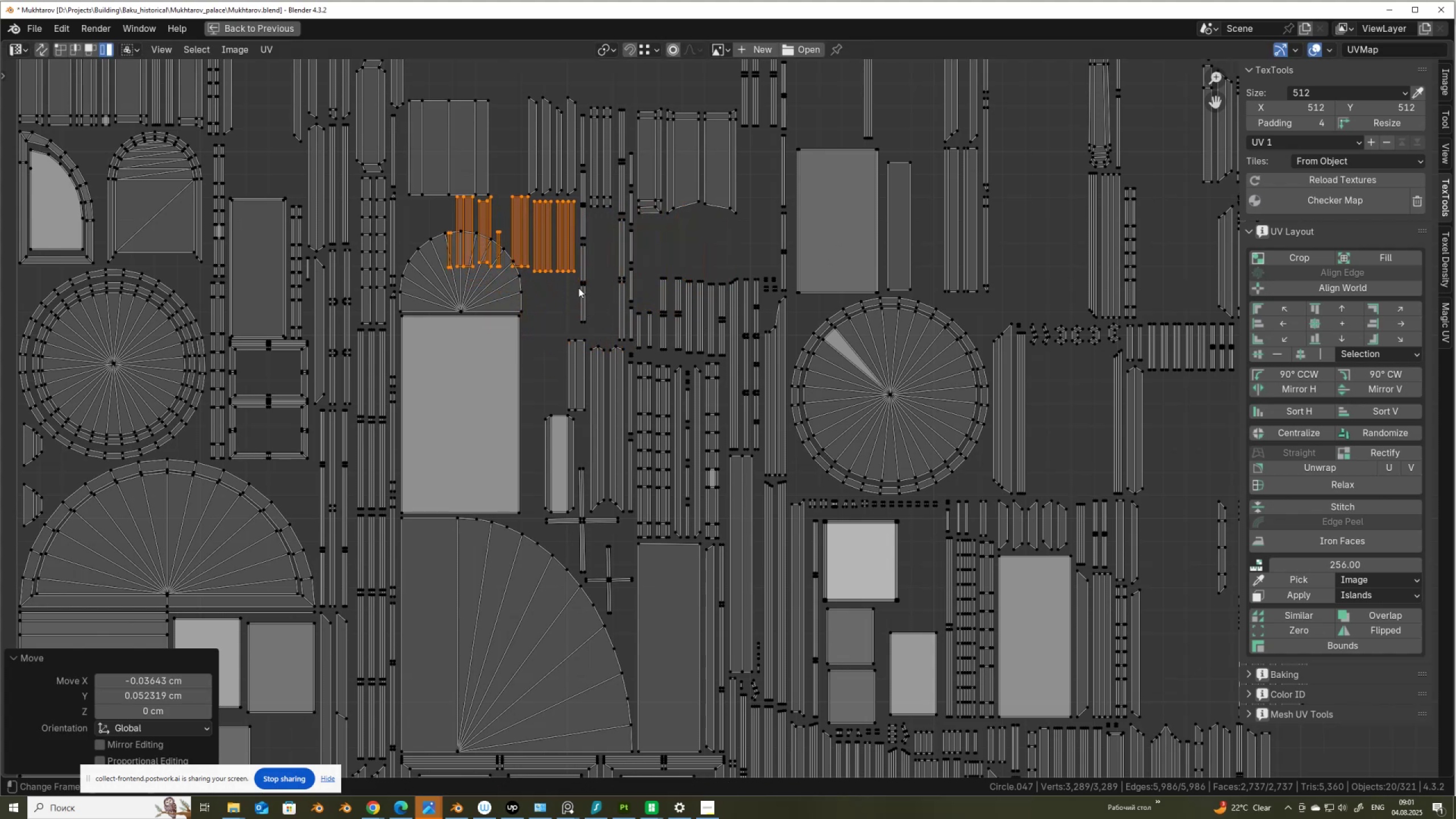 
hold_key(key=ControlLeft, duration=0.82)
 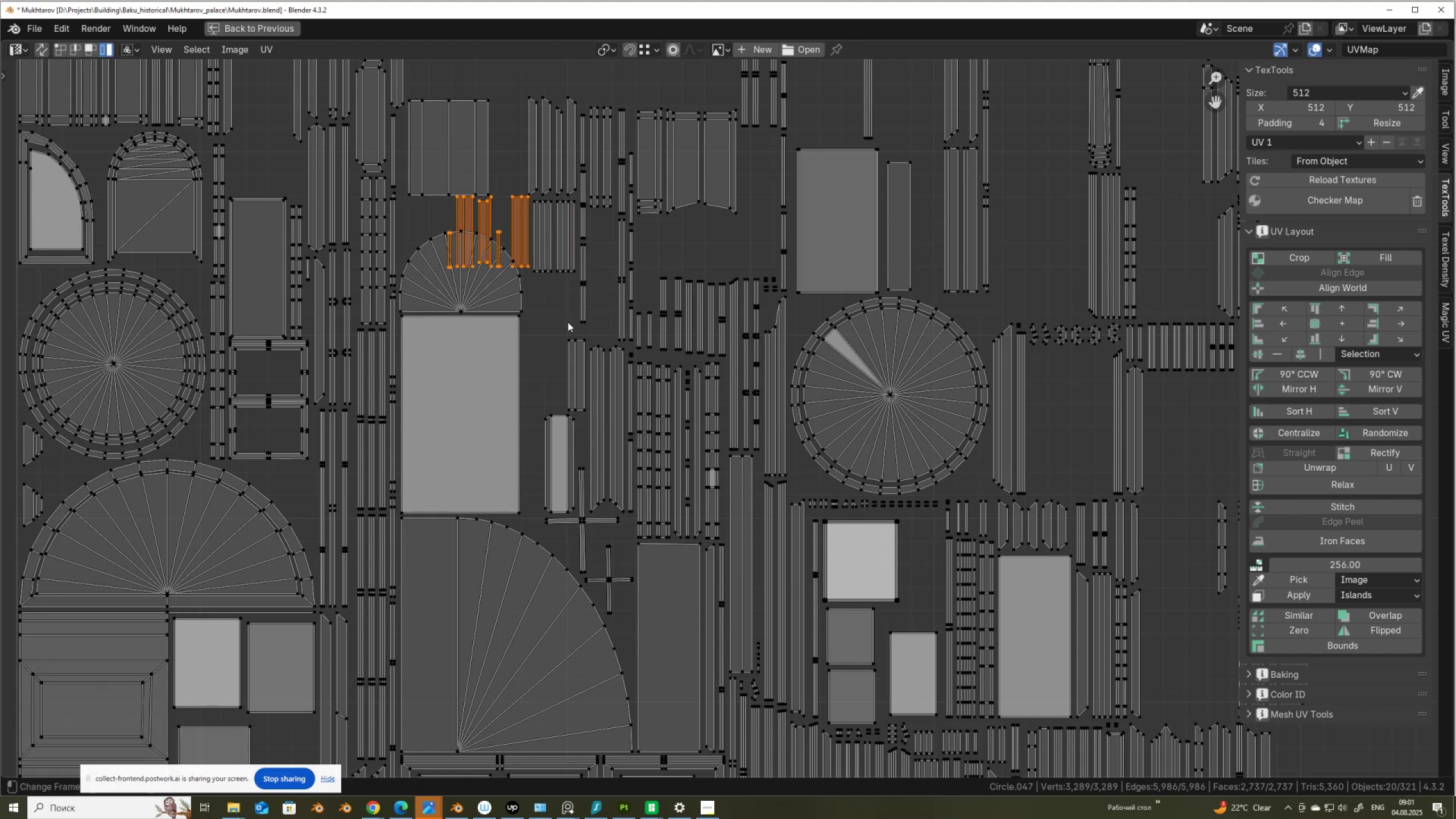 
key(G)
 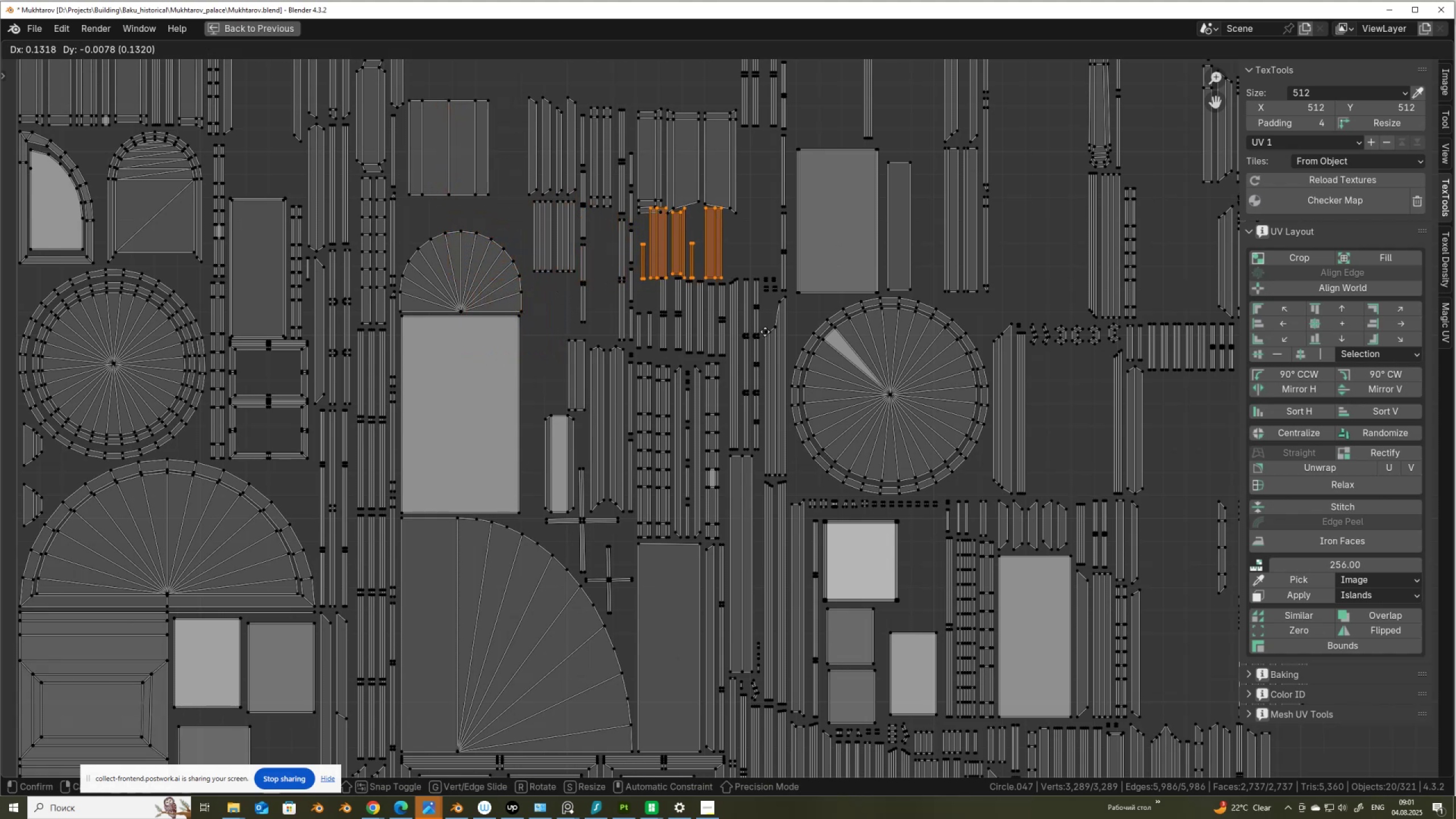 
wait(6.19)
 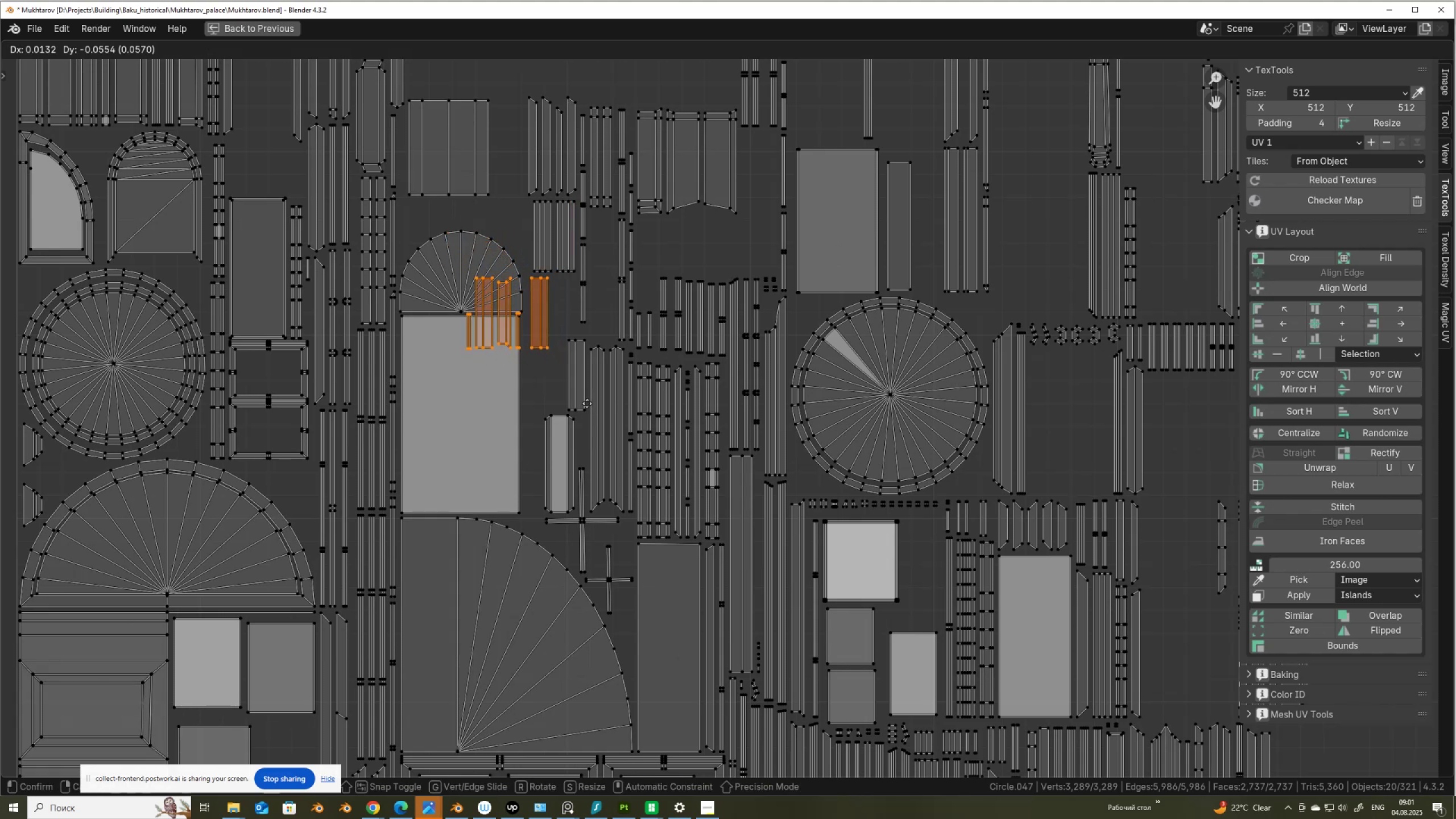 
left_click([795, 259])
 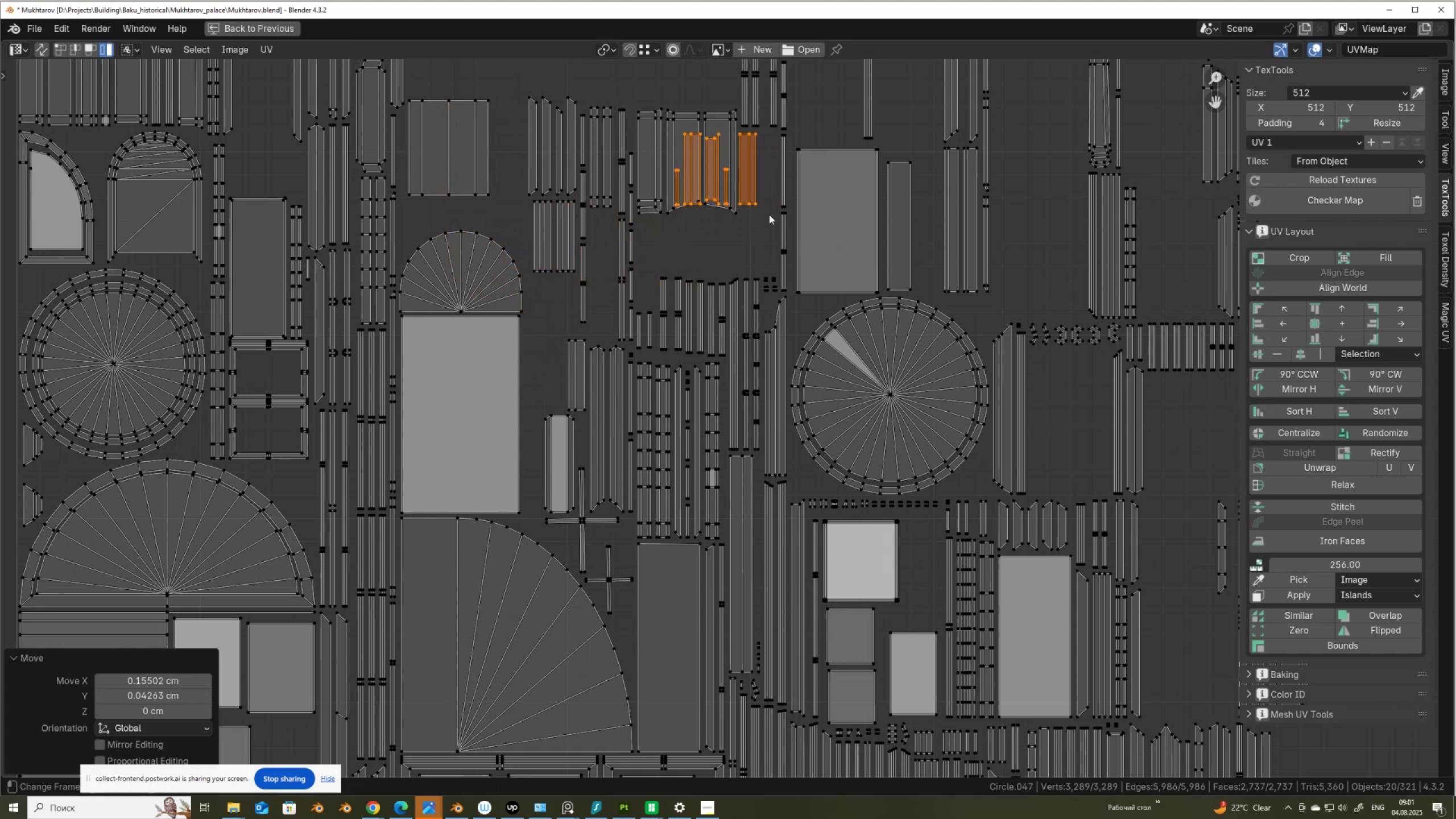 
hold_key(key=ControlLeft, duration=0.37)
 